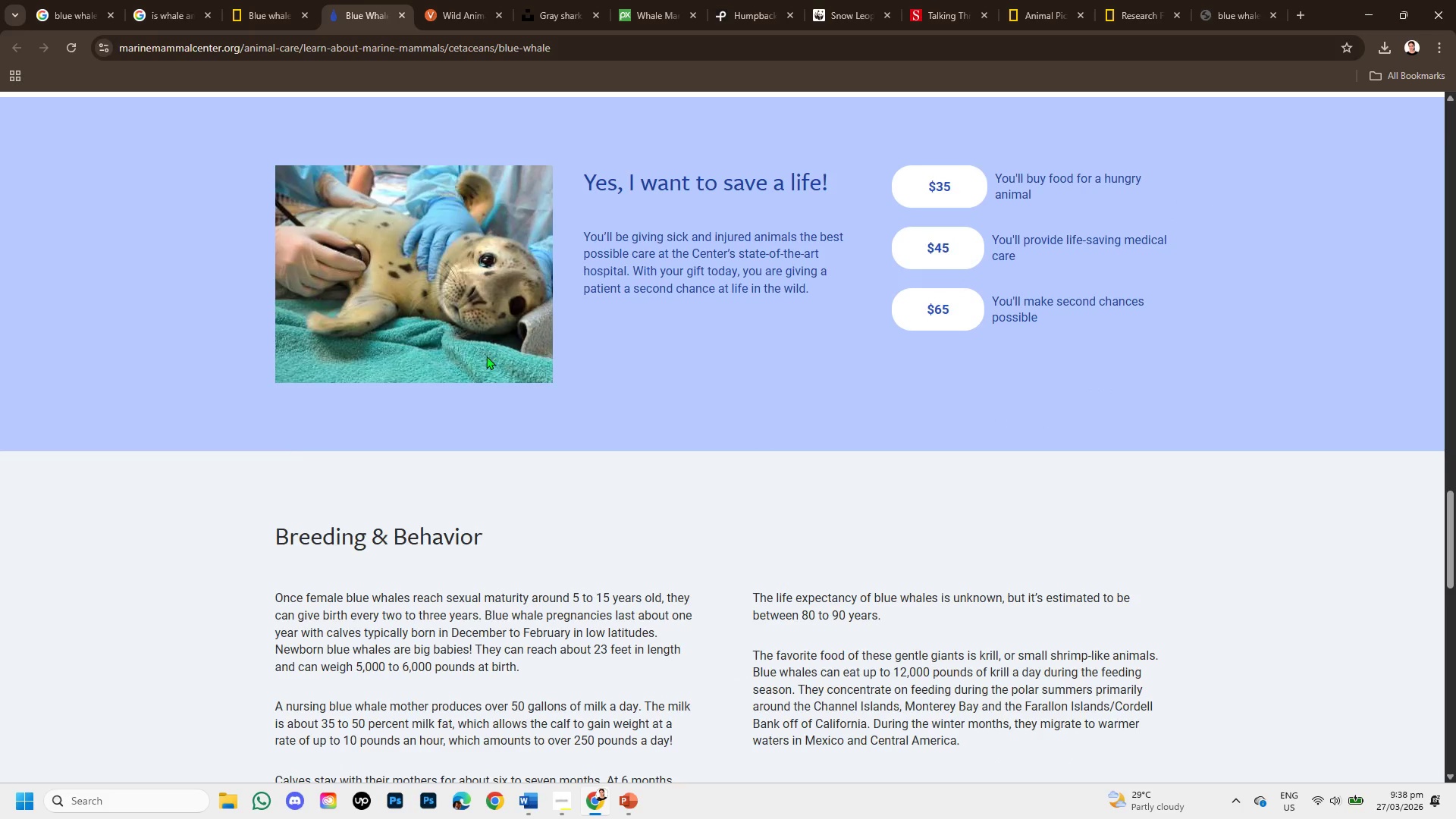 
scroll: coordinate [510, 292], scroll_direction: up, amount: 6.0
 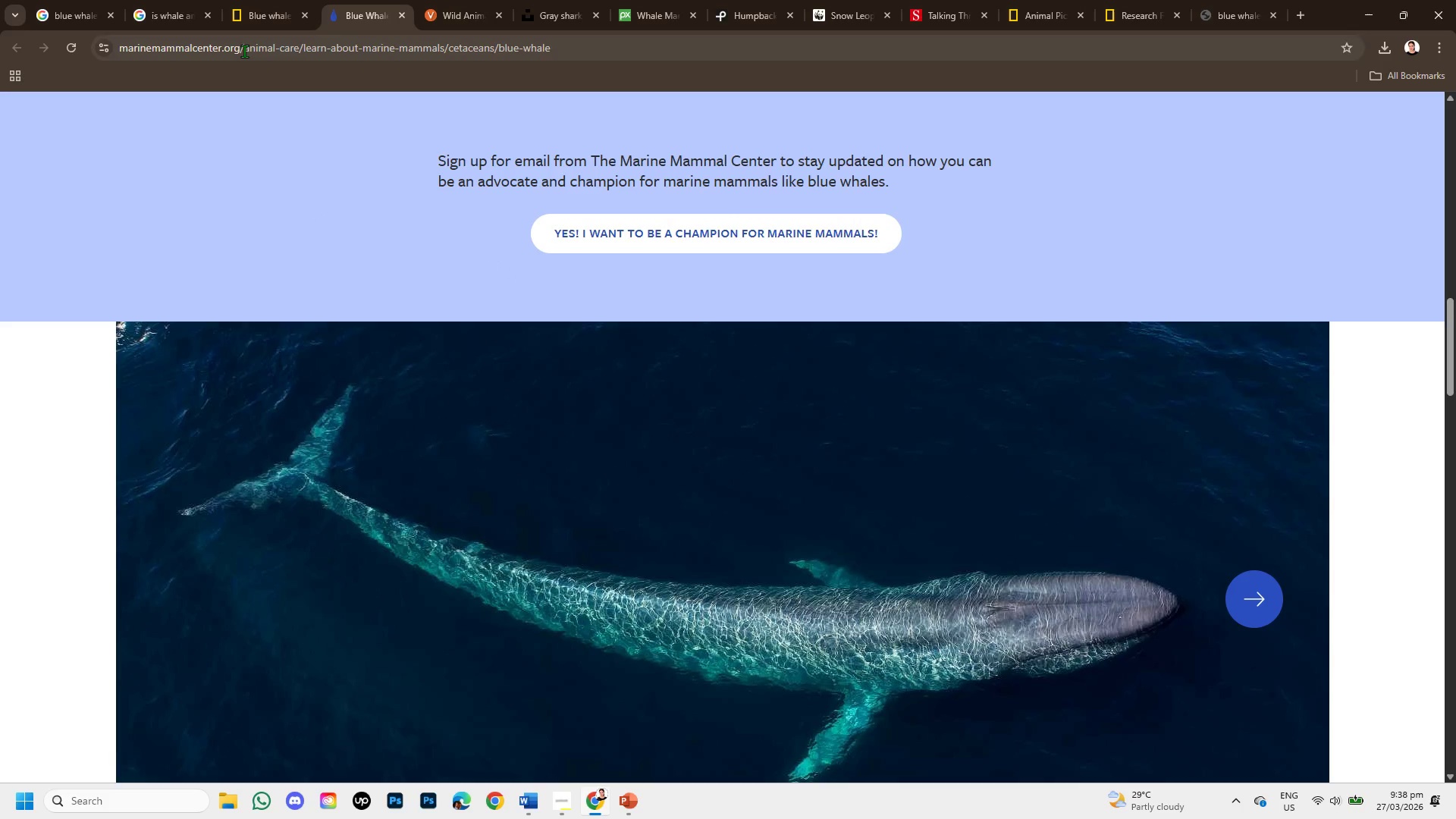 
scroll: coordinate [362, 291], scroll_direction: down, amount: 1.0
 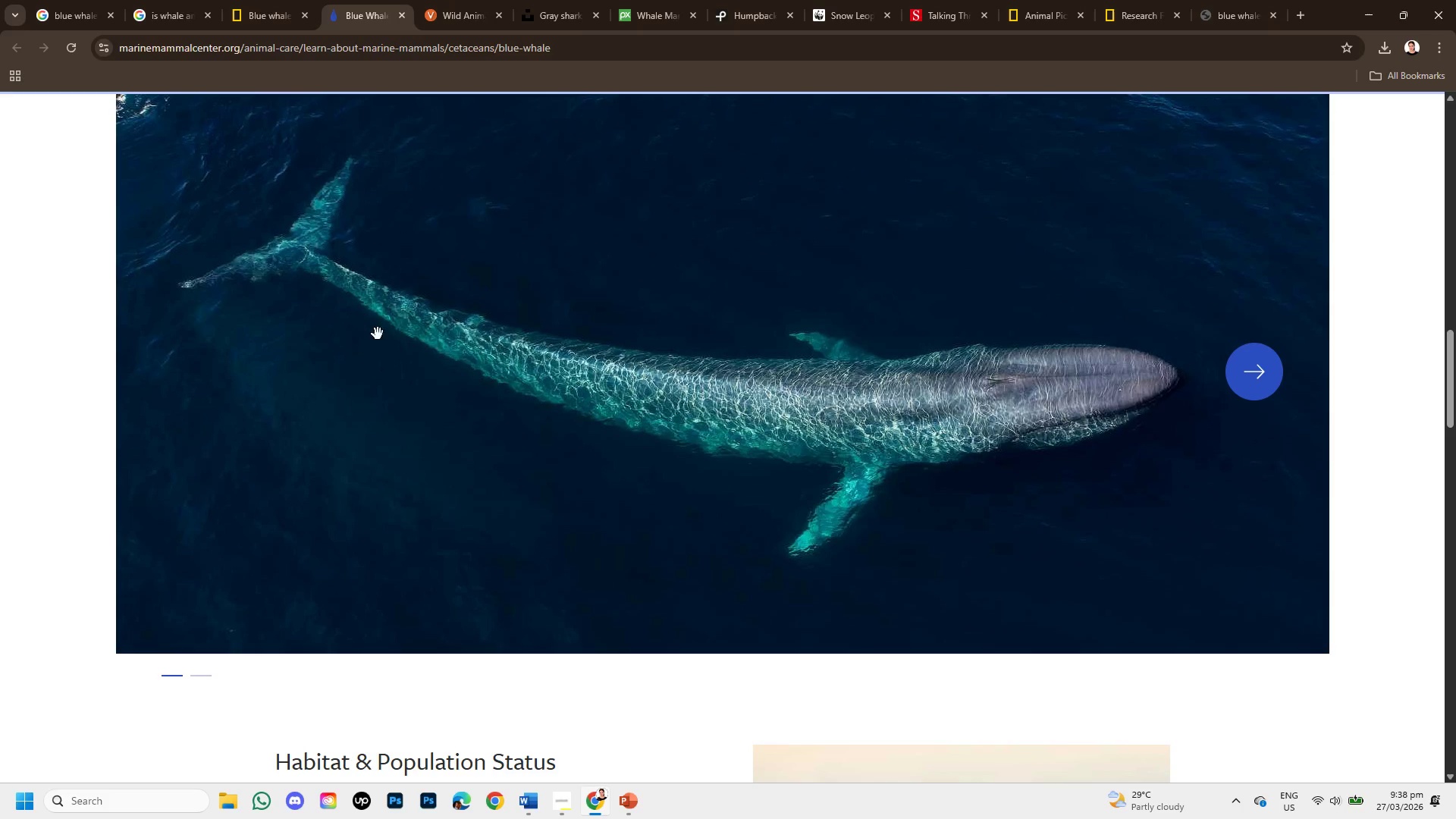 
scroll: coordinate [383, 347], scroll_direction: up, amount: 1.0
 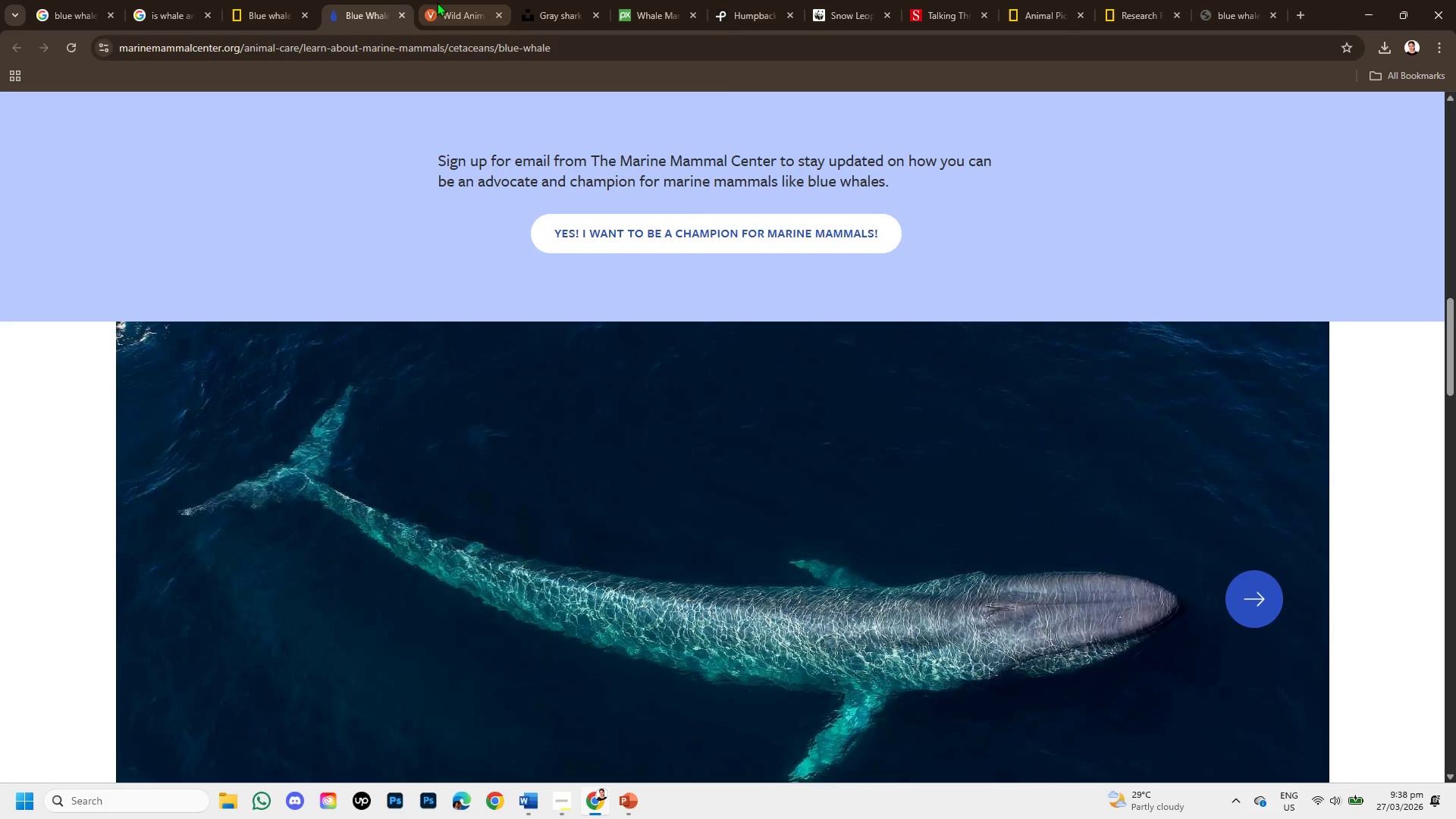 
left_click([438, 0])
 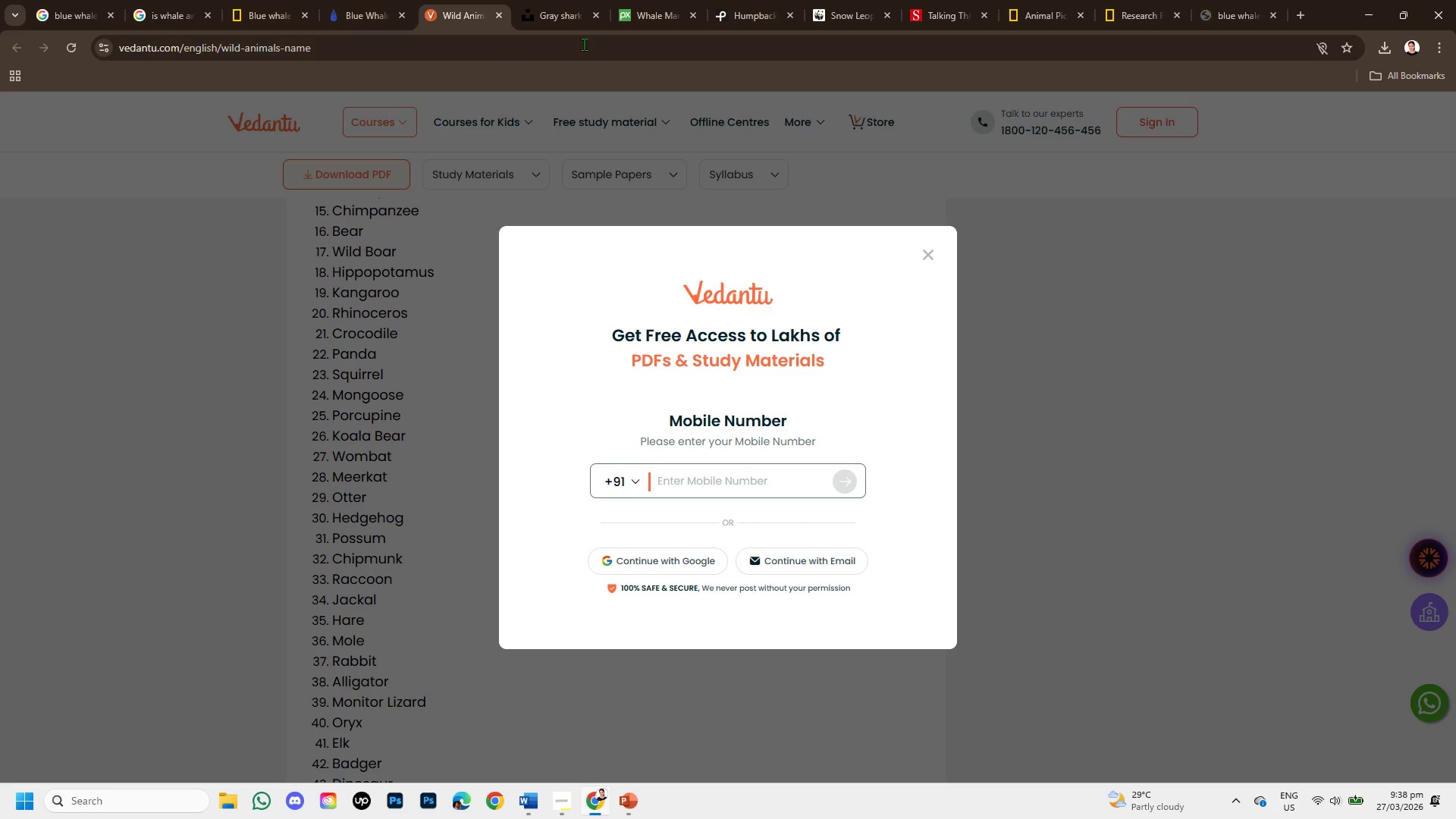 
left_click([560, 17])
 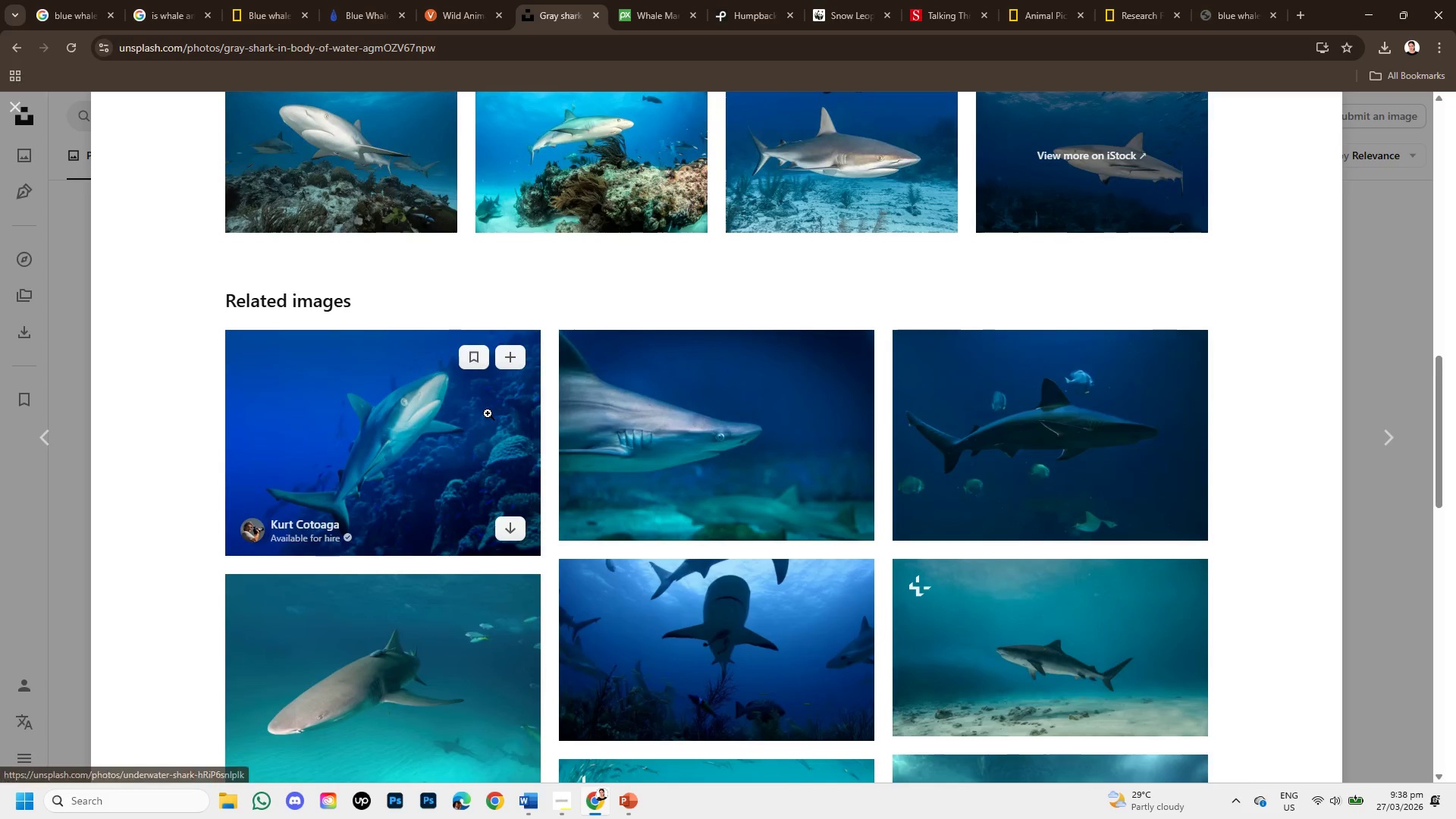 
scroll: coordinate [651, 467], scroll_direction: down, amount: 1.0
 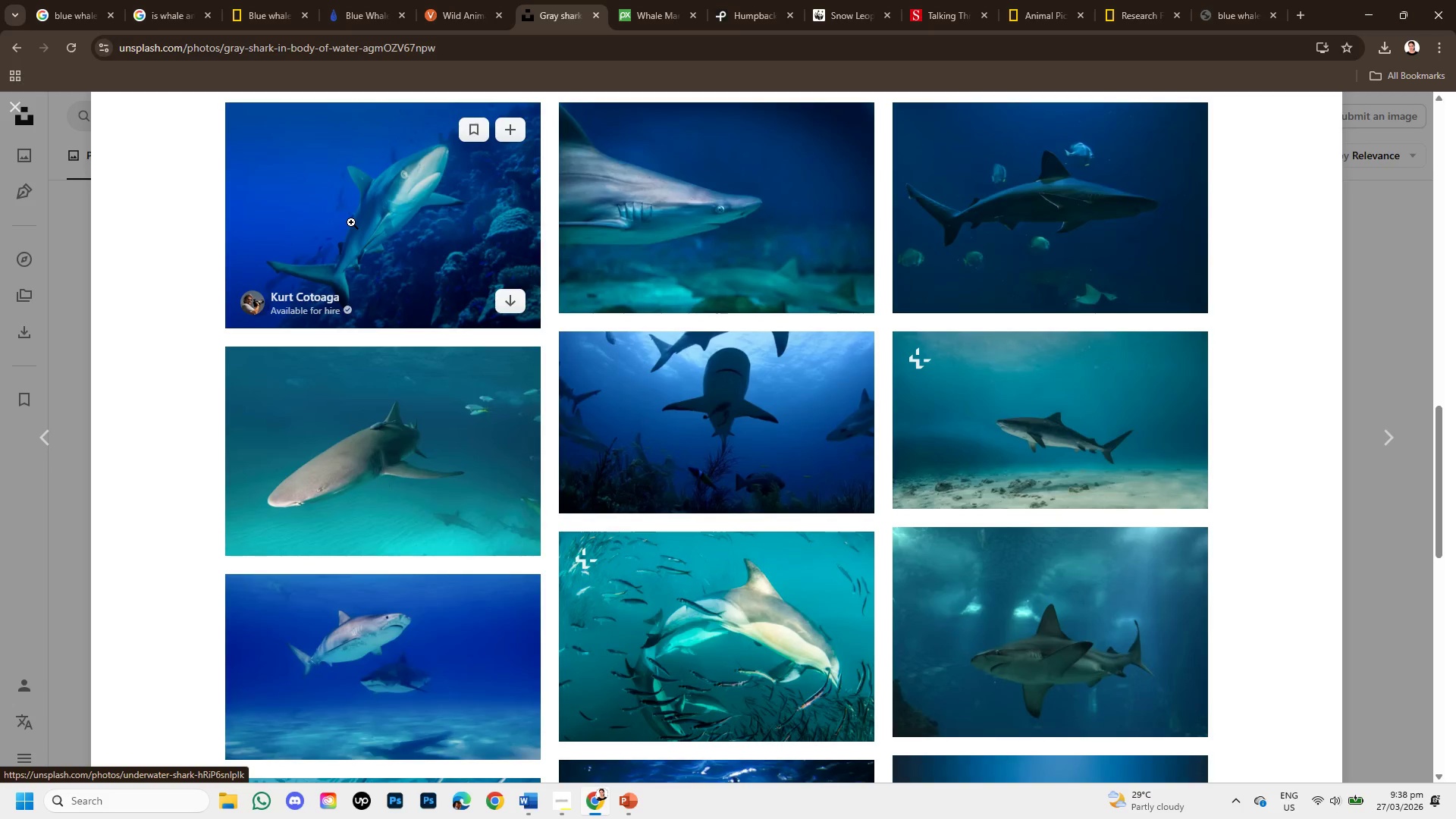 
left_click([351, 222])
 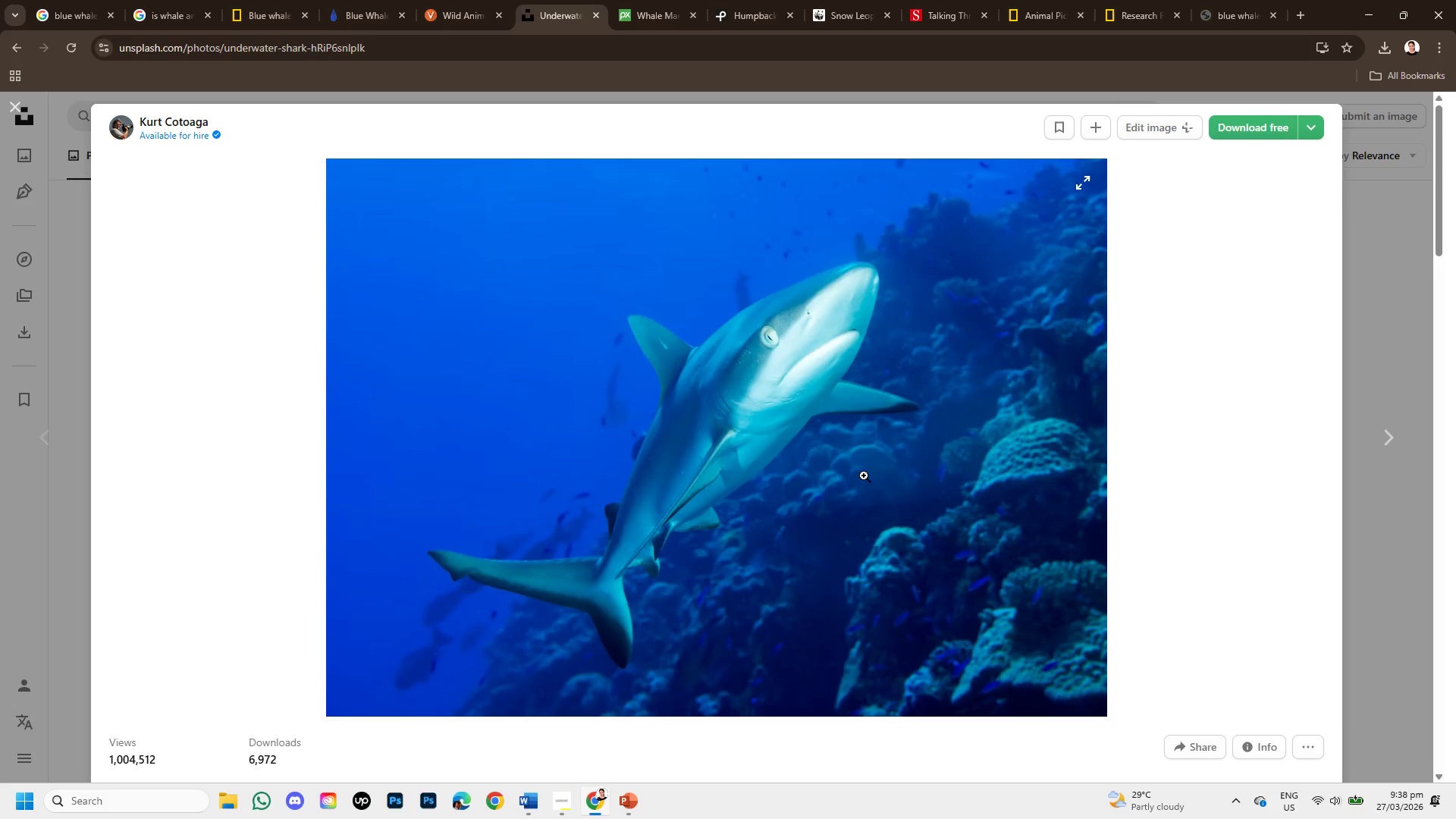 
scroll: coordinate [453, 482], scroll_direction: down, amount: 4.0
 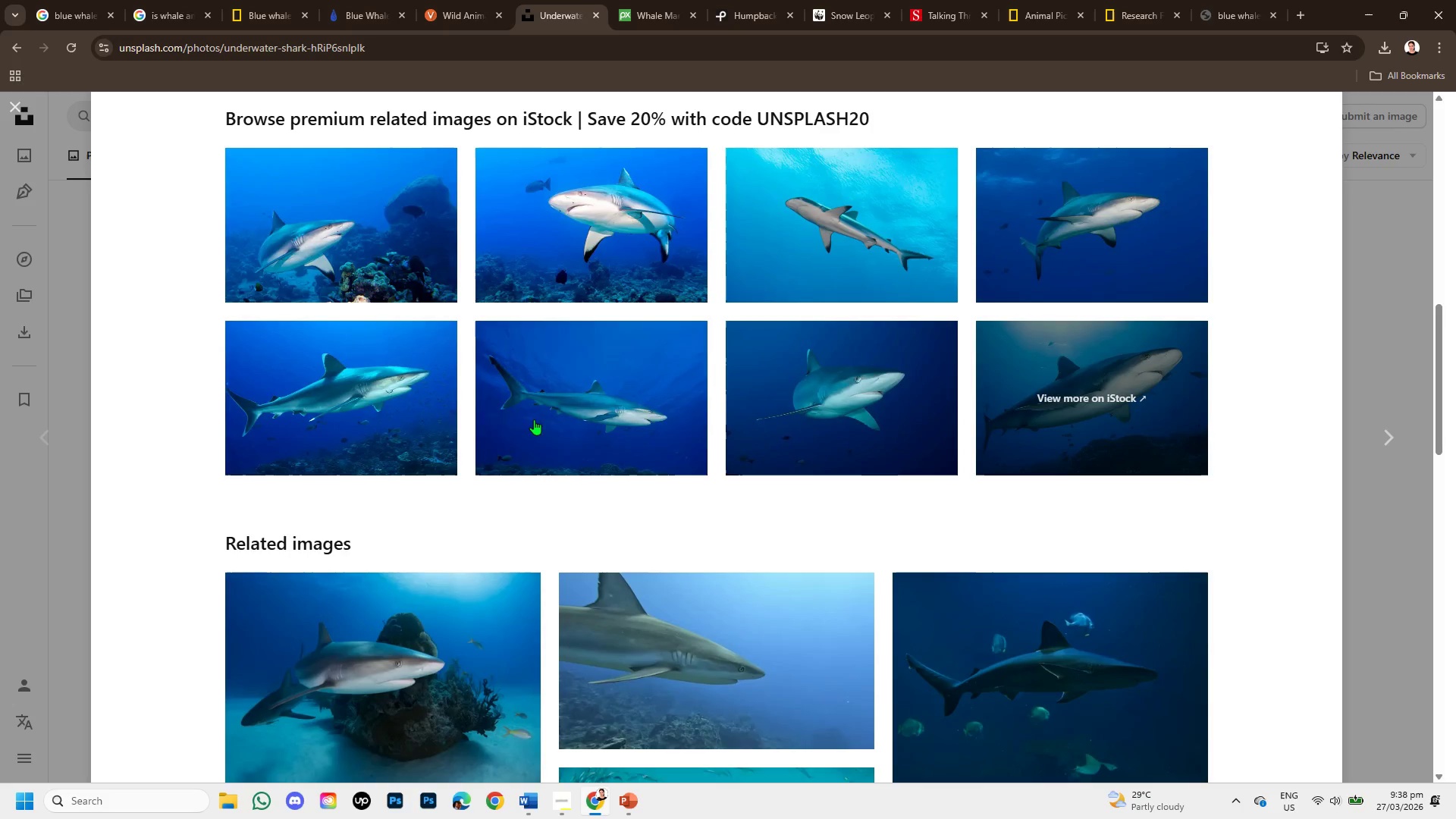 
scroll: coordinate [566, 404], scroll_direction: up, amount: 1.0
 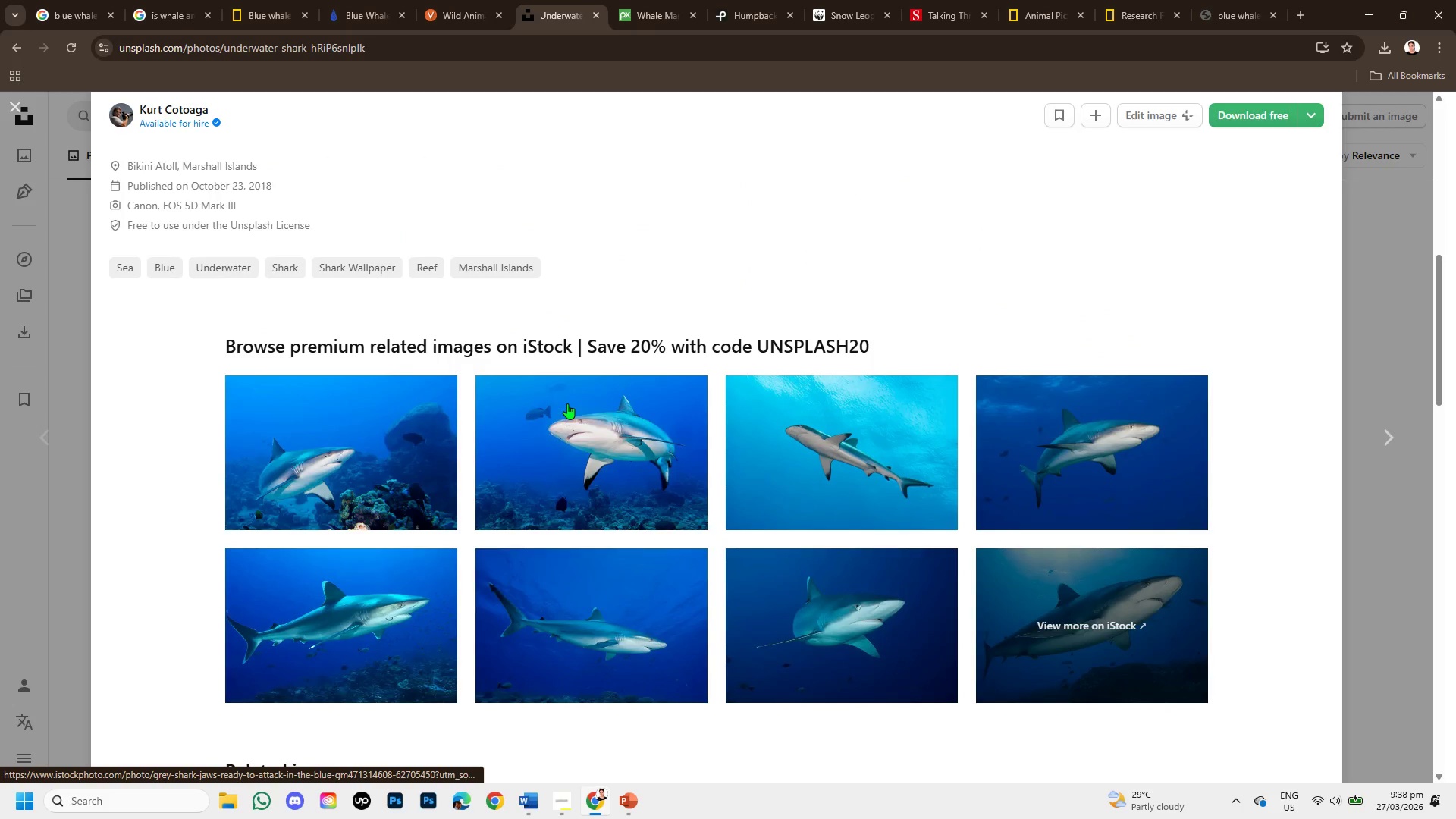 
scroll: coordinate [535, 494], scroll_direction: down, amount: 7.0
 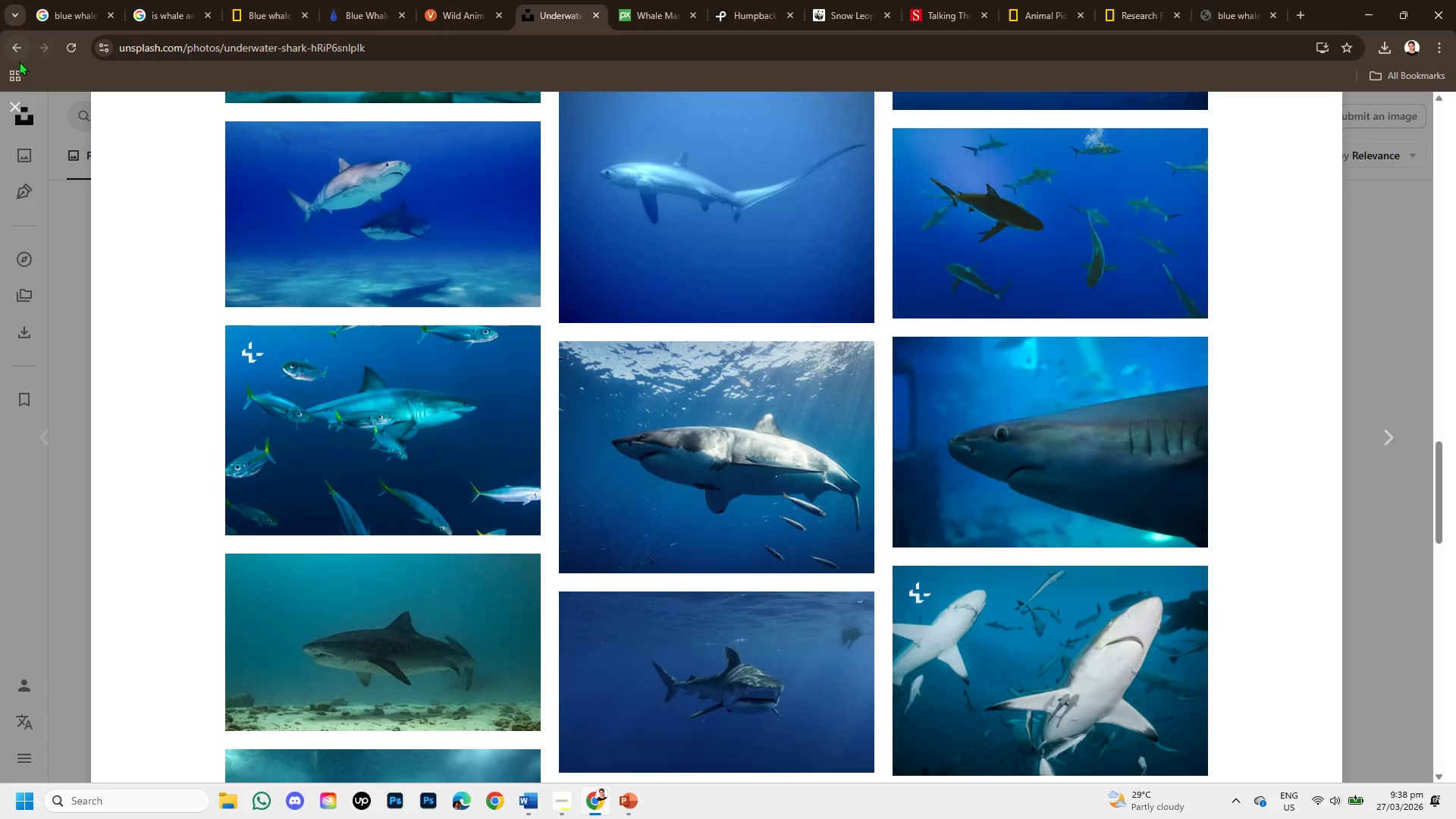 
left_click([14, 108])
 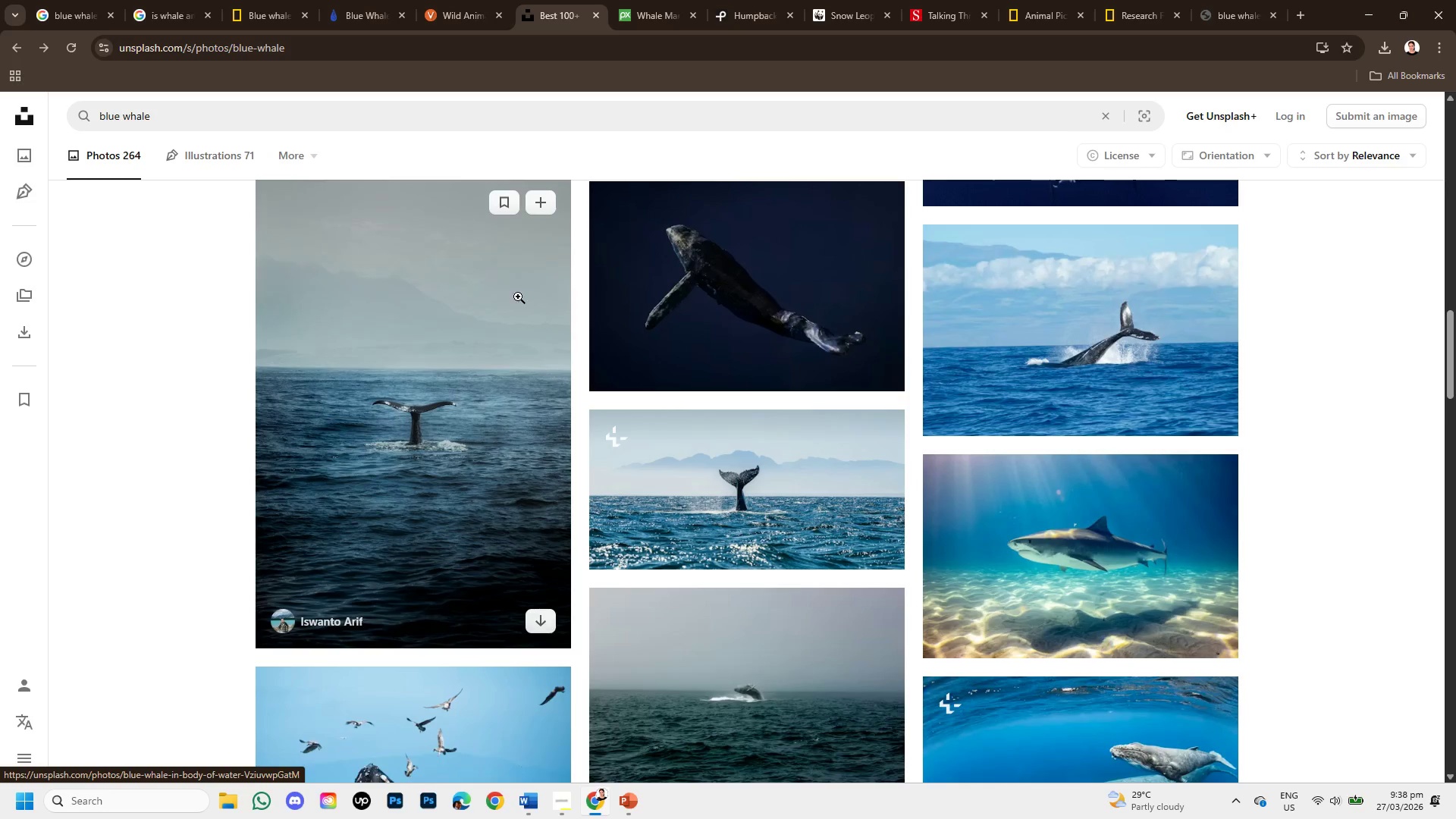 
scroll: coordinate [453, 391], scroll_direction: down, amount: 8.0
 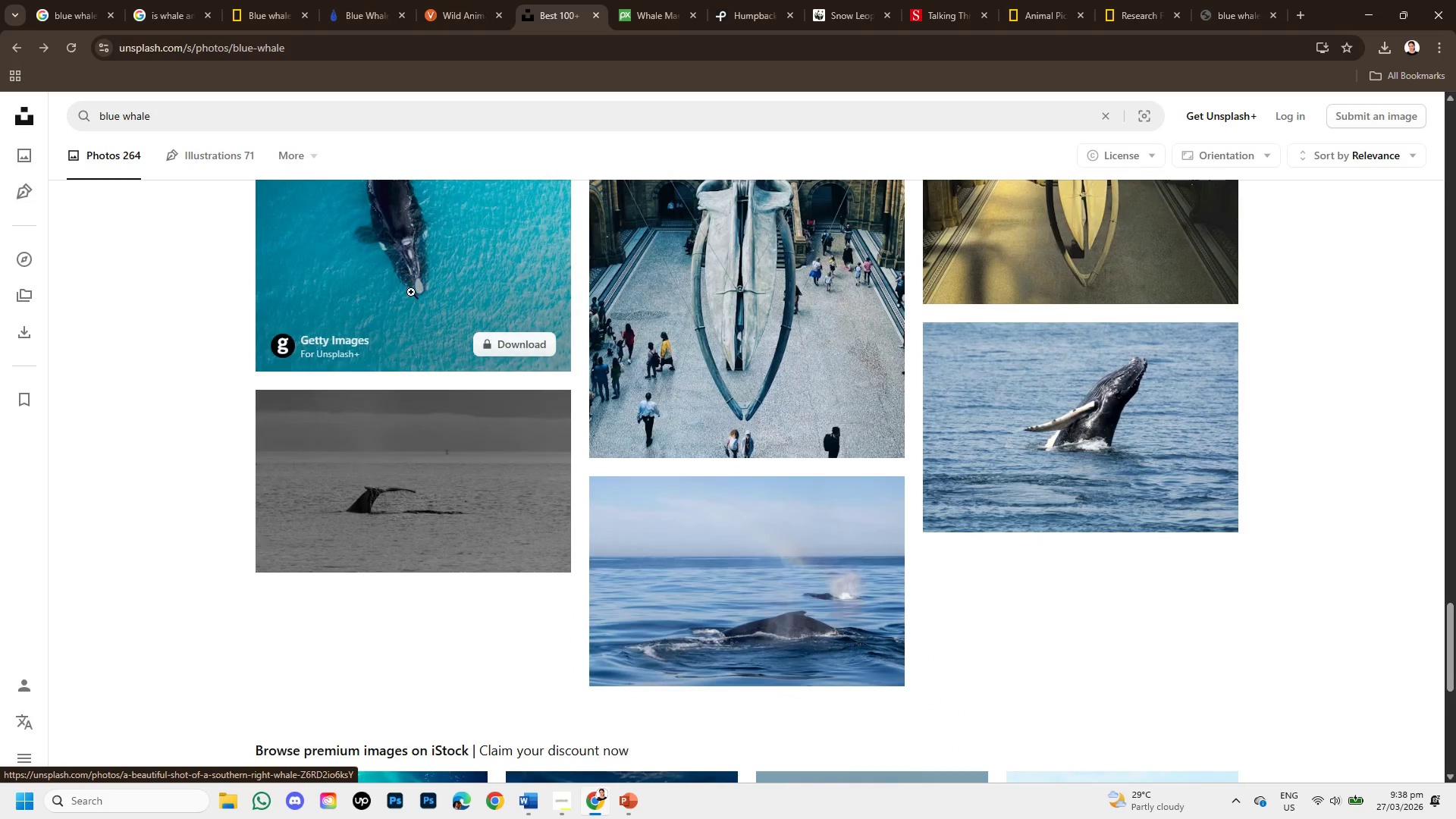 
left_click([410, 286])
 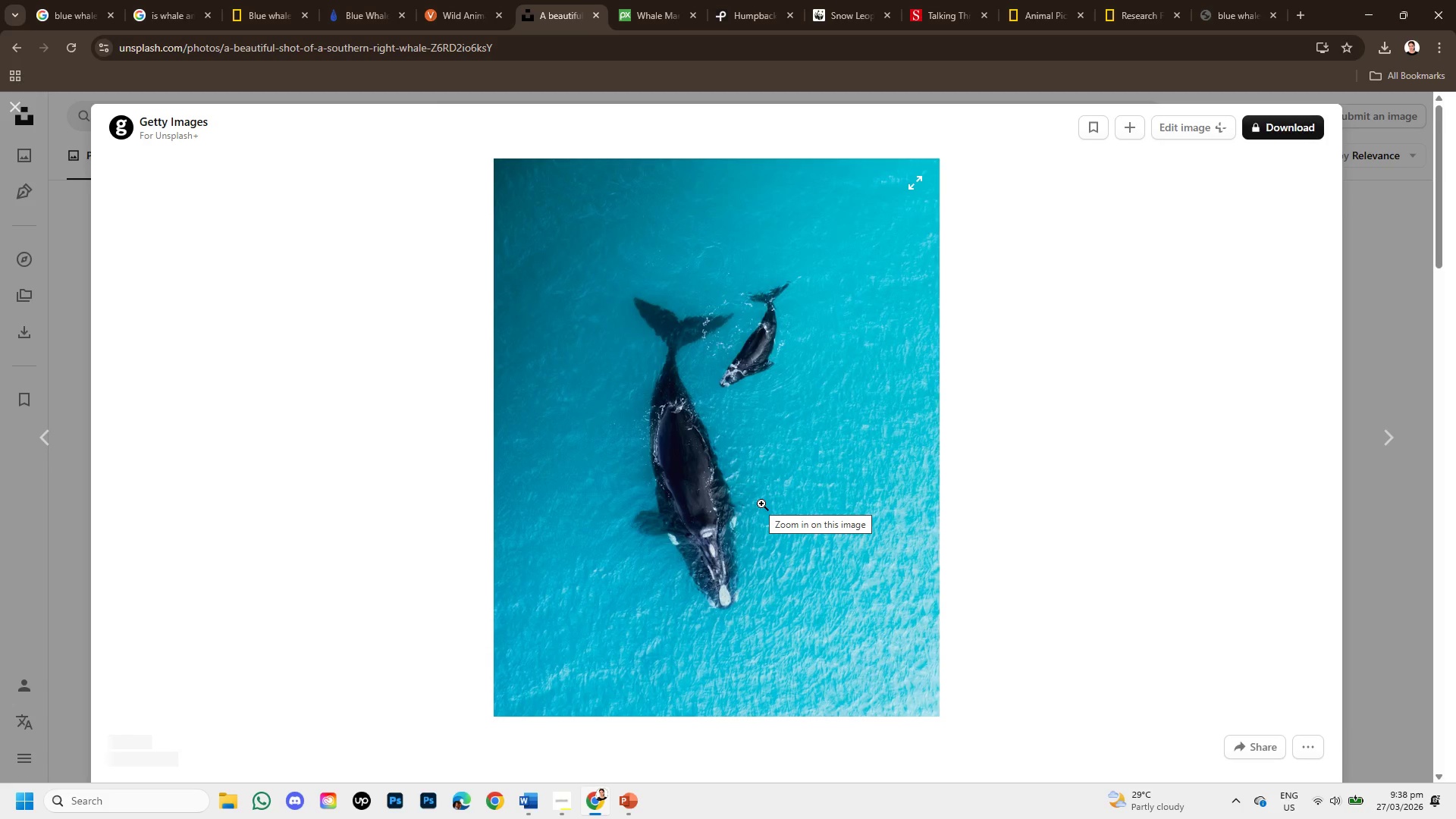 
scroll: coordinate [752, 518], scroll_direction: down, amount: 4.0
 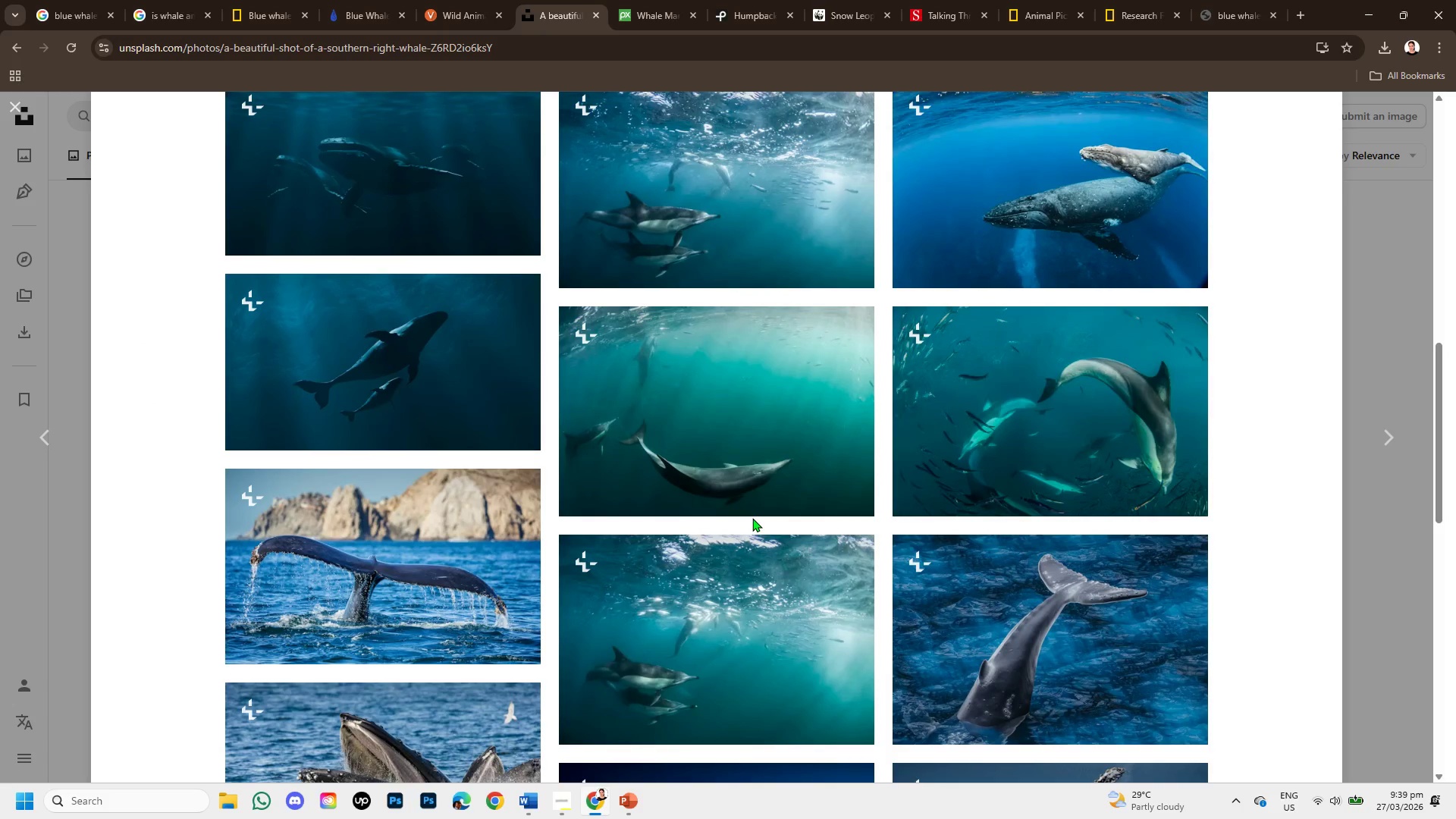 
scroll: coordinate [752, 518], scroll_direction: up, amount: 4.0
 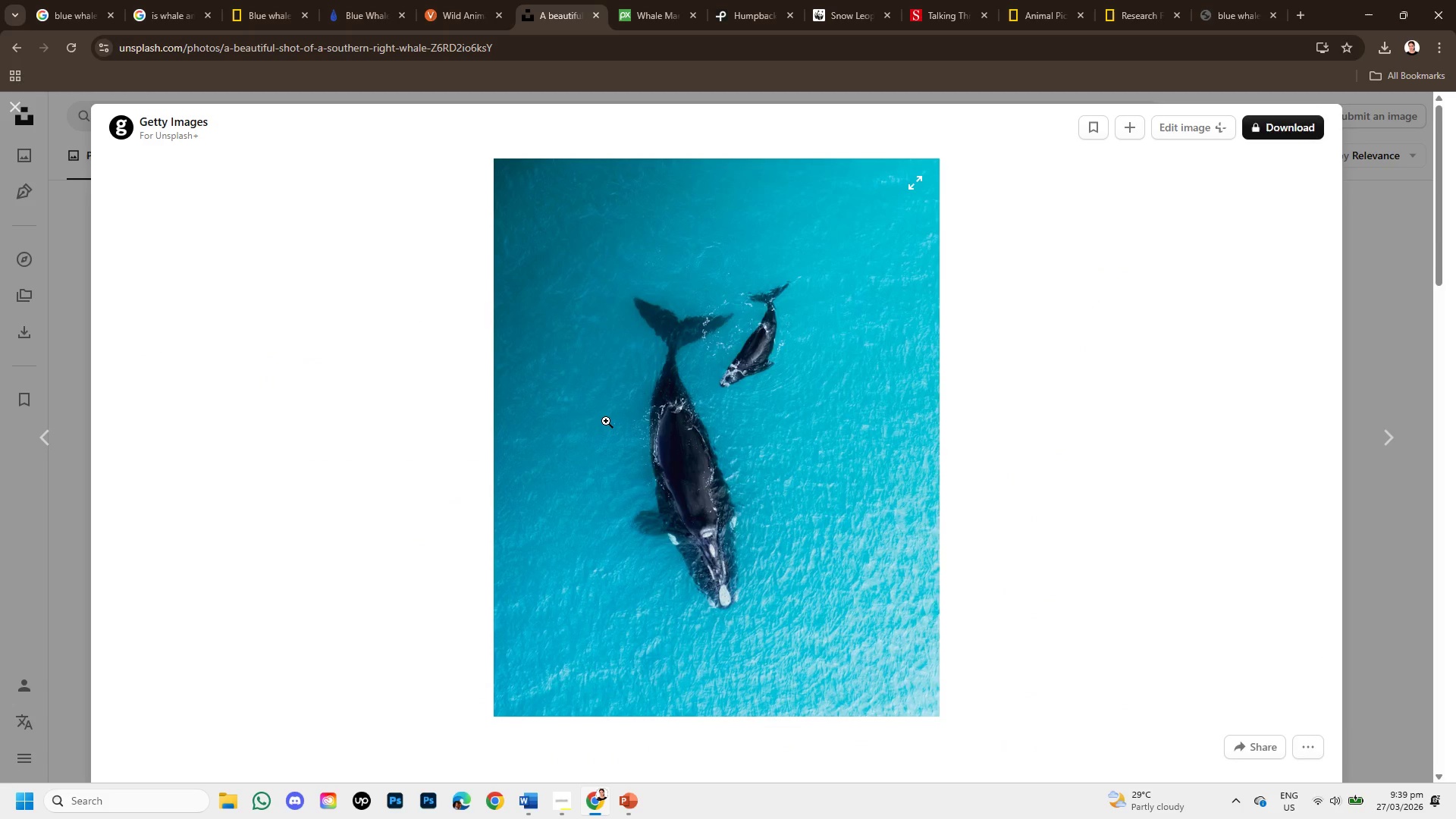 
right_click([606, 421])
 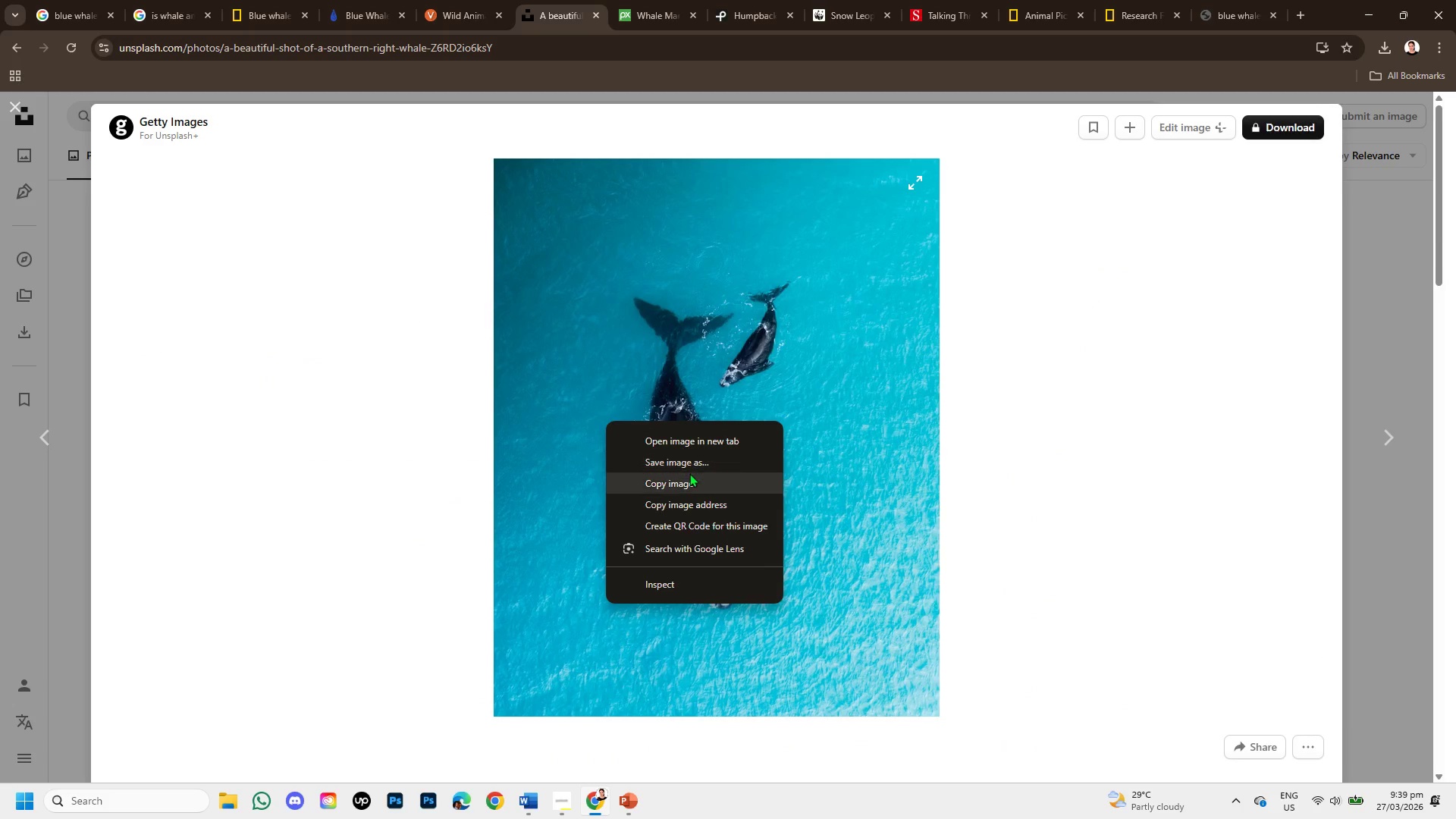 
left_click([689, 480])
 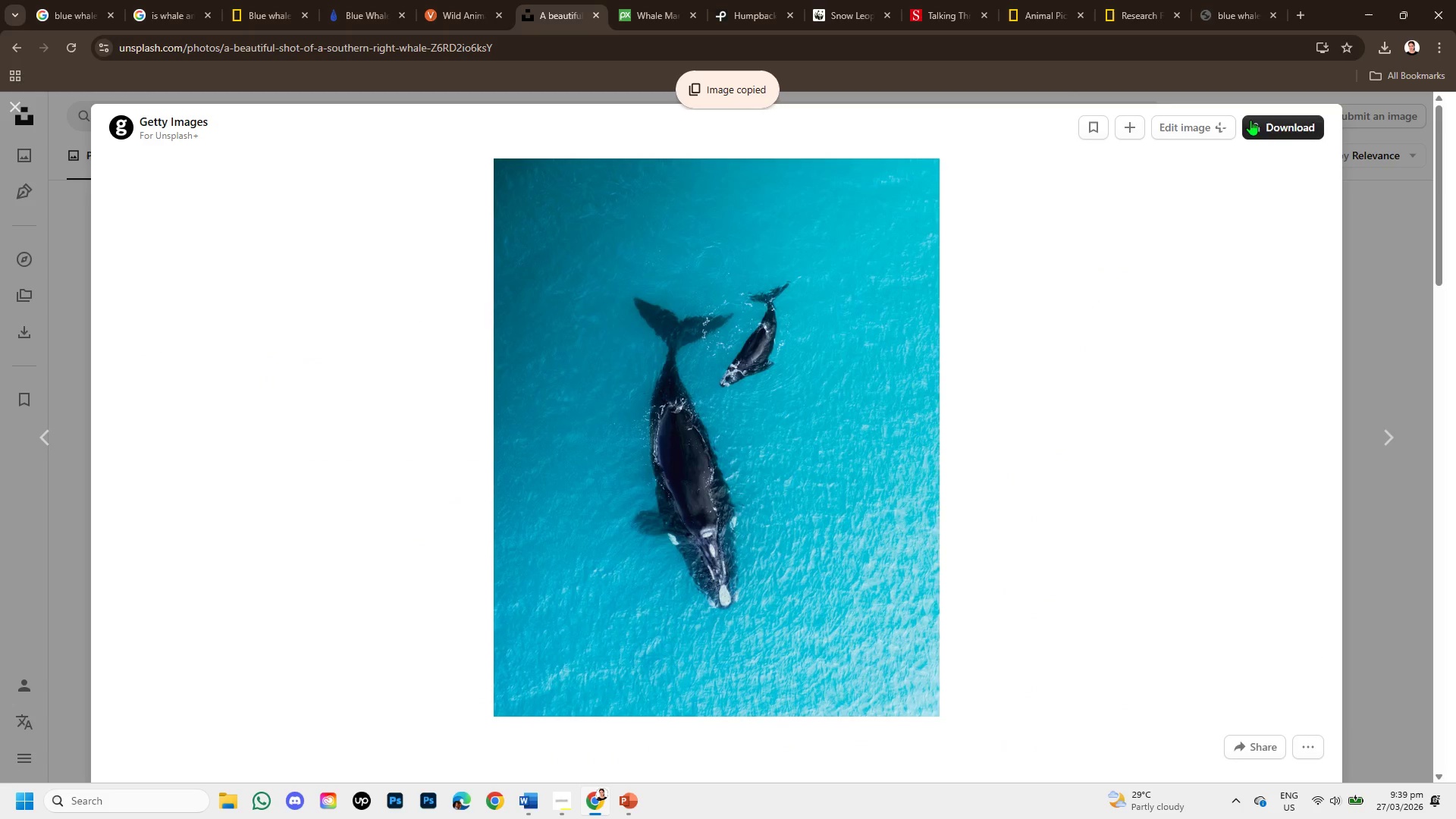 
left_click([1270, 122])
 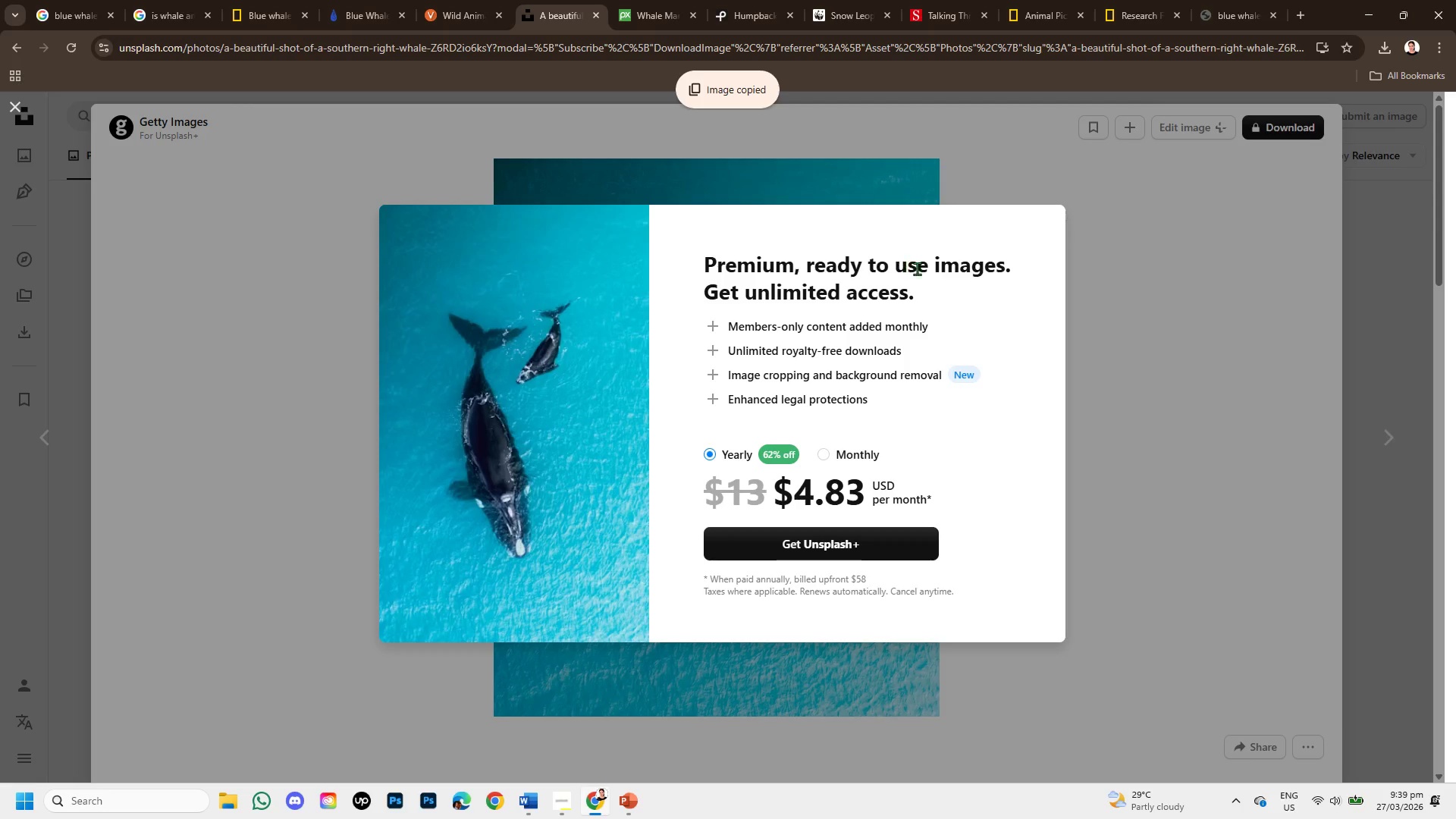 
left_click([1103, 277])
 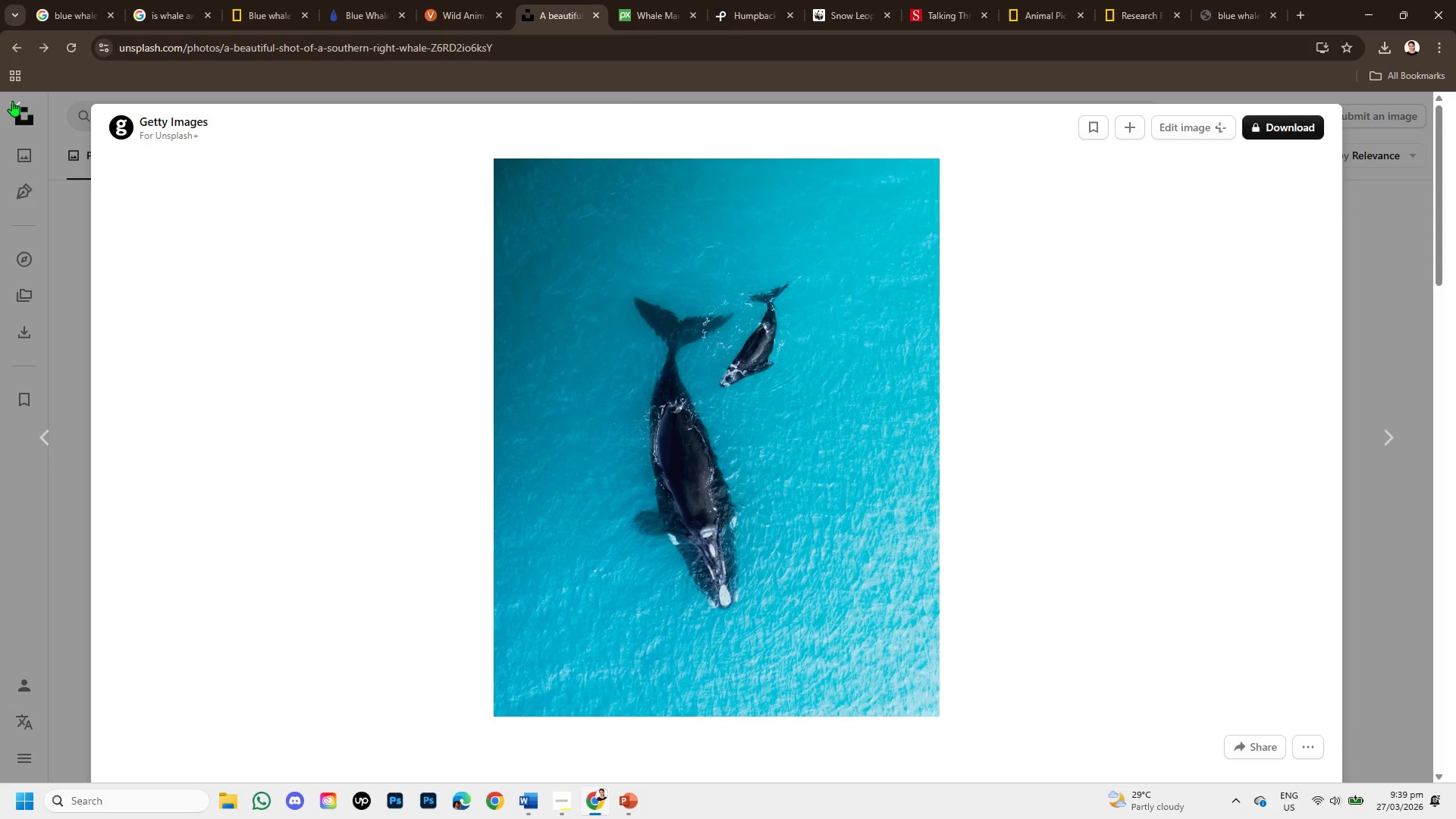 
left_click([14, 103])
 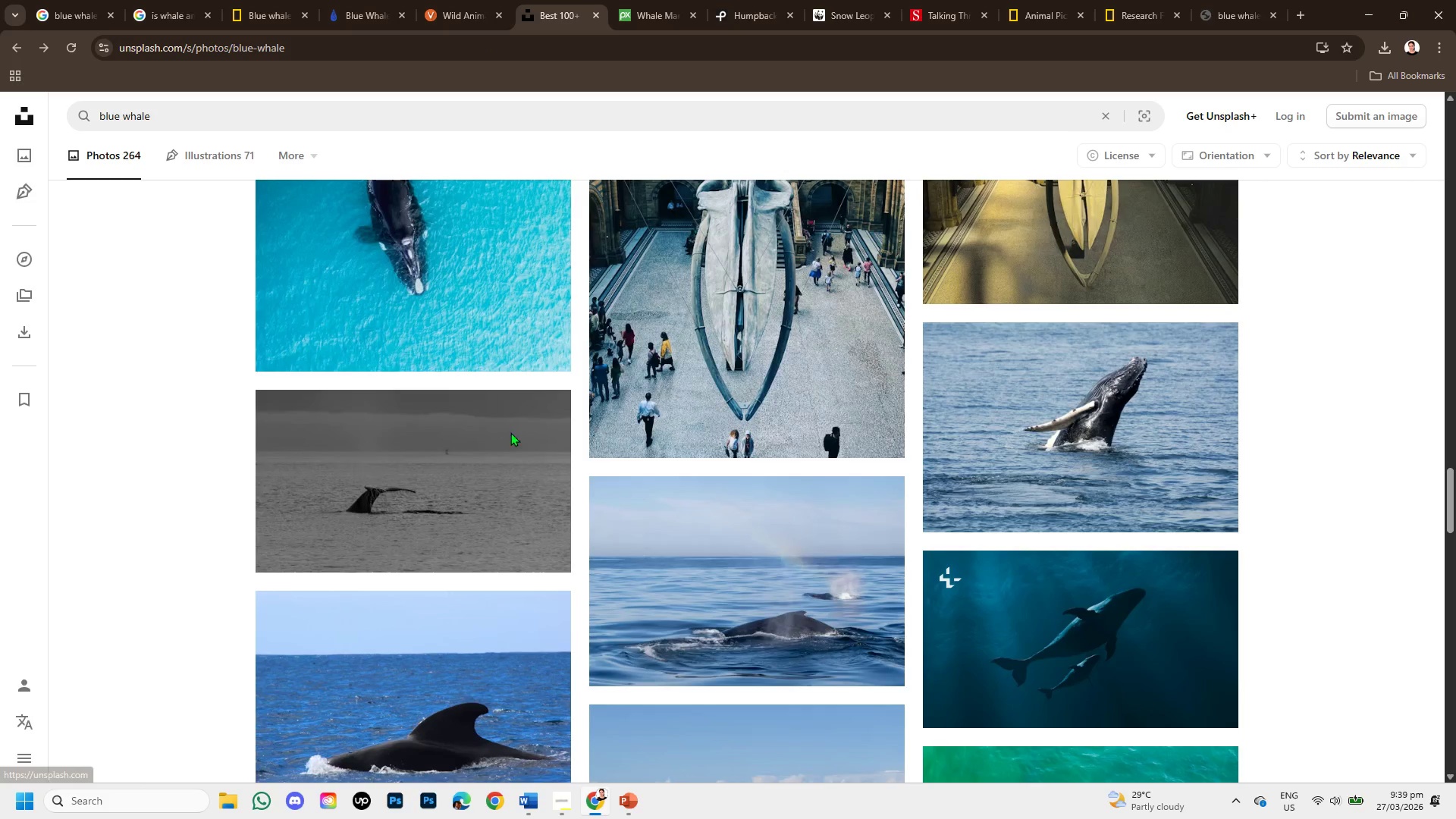 
scroll: coordinate [648, 487], scroll_direction: up, amount: 11.0
 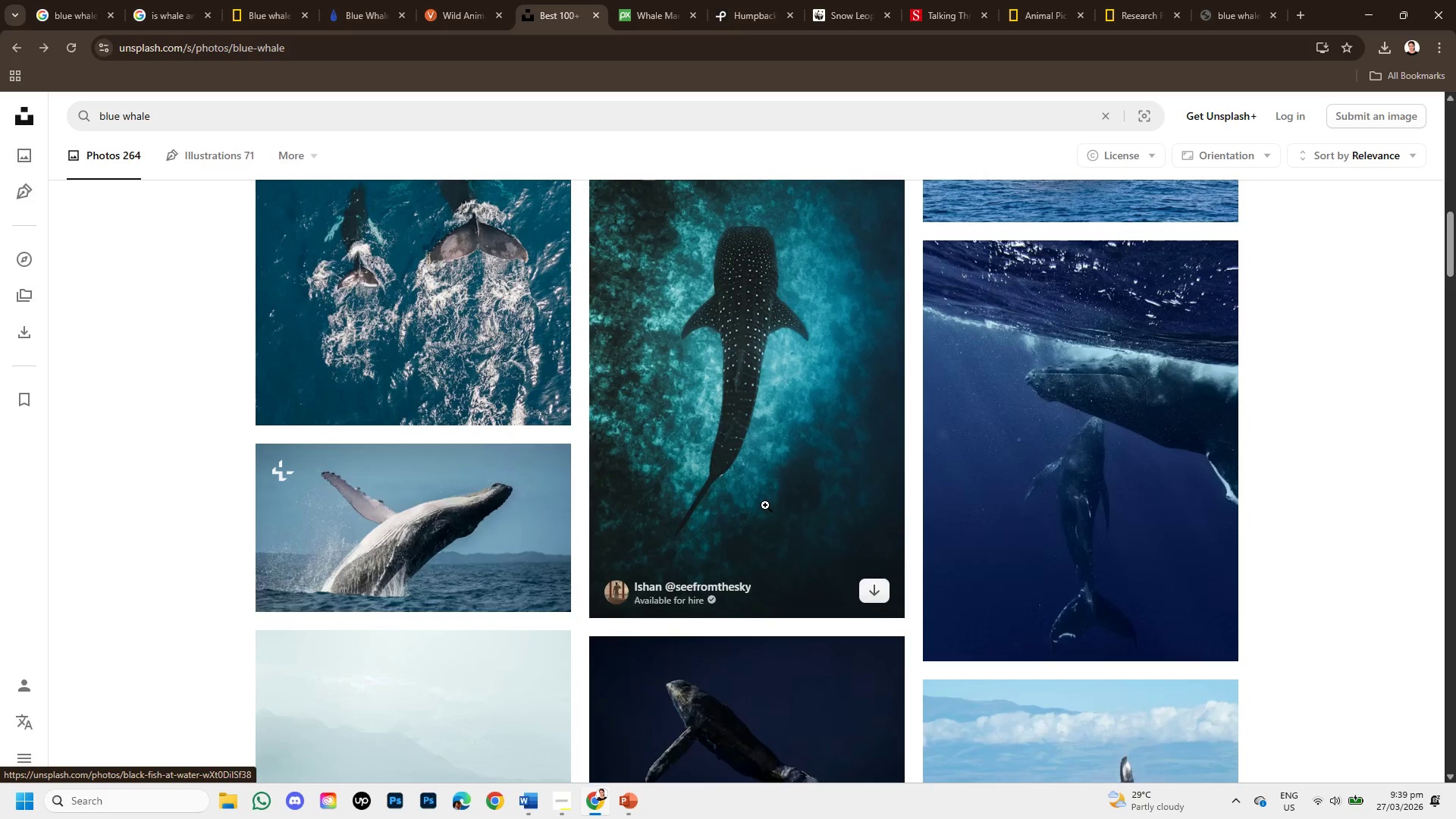 
scroll: coordinate [732, 506], scroll_direction: down, amount: 10.0
 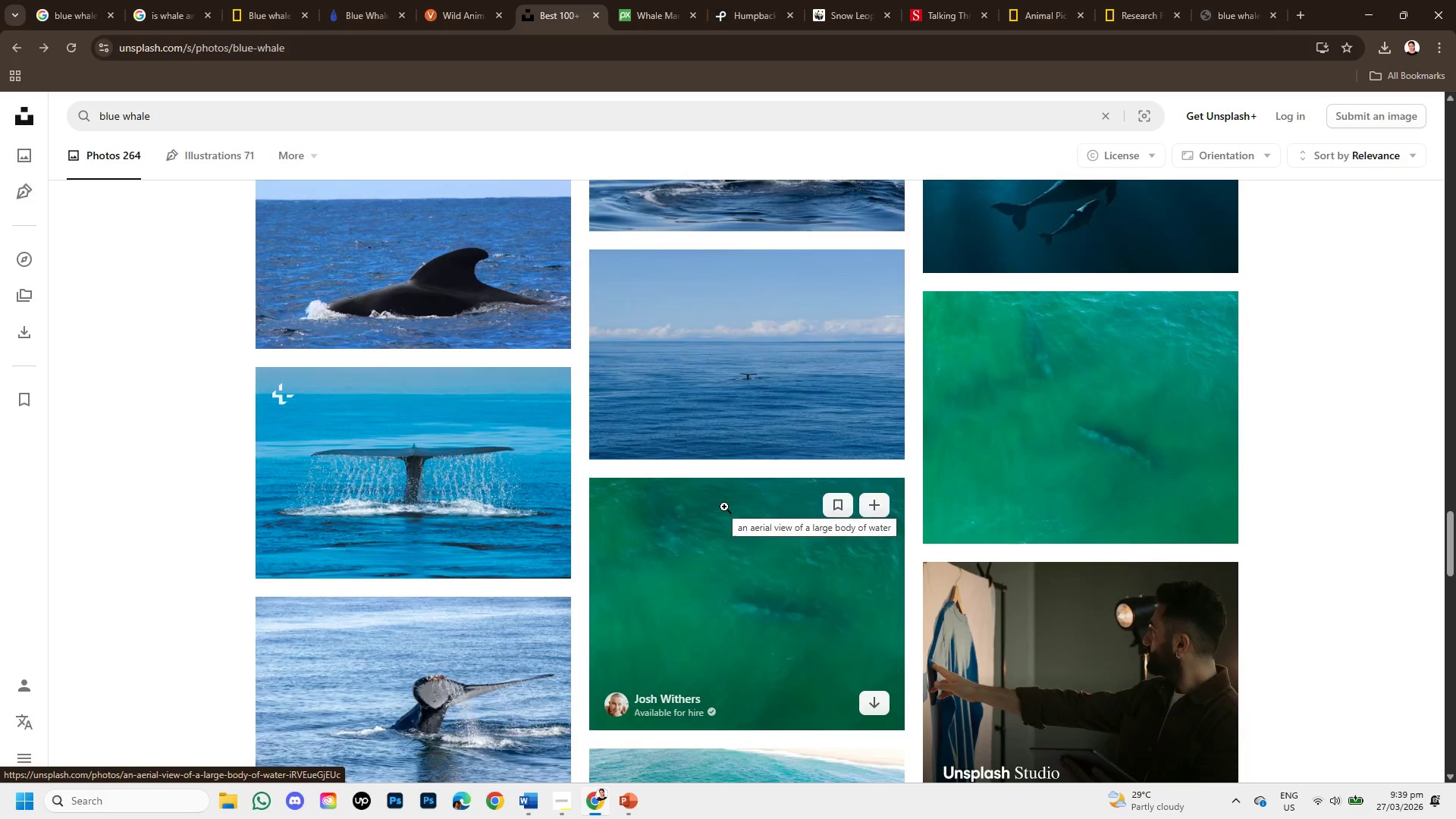 
scroll: coordinate [724, 507], scroll_direction: up, amount: 1.0
 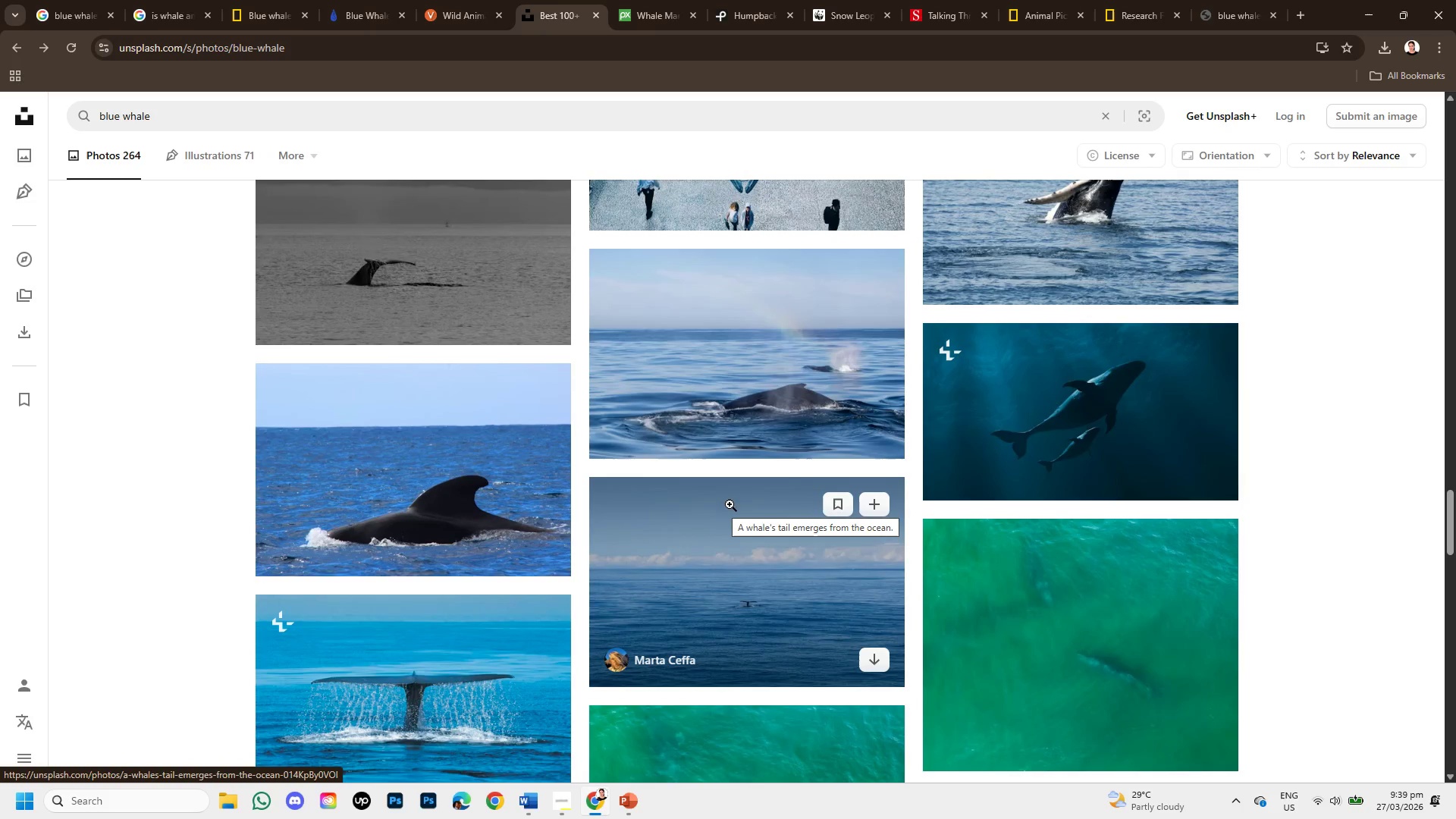 
scroll: coordinate [735, 501], scroll_direction: down, amount: 2.0
 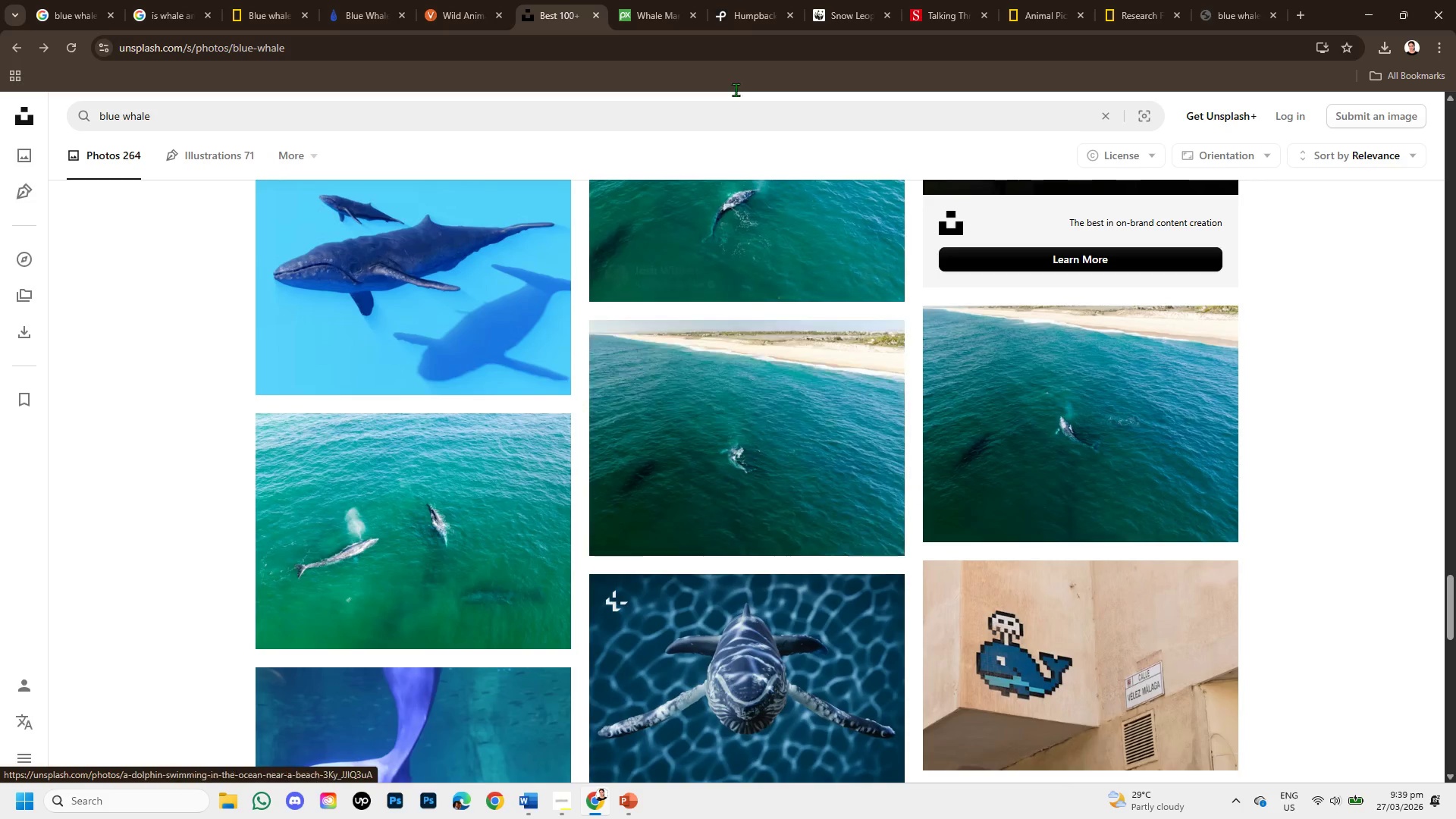 
left_click([636, 0])
 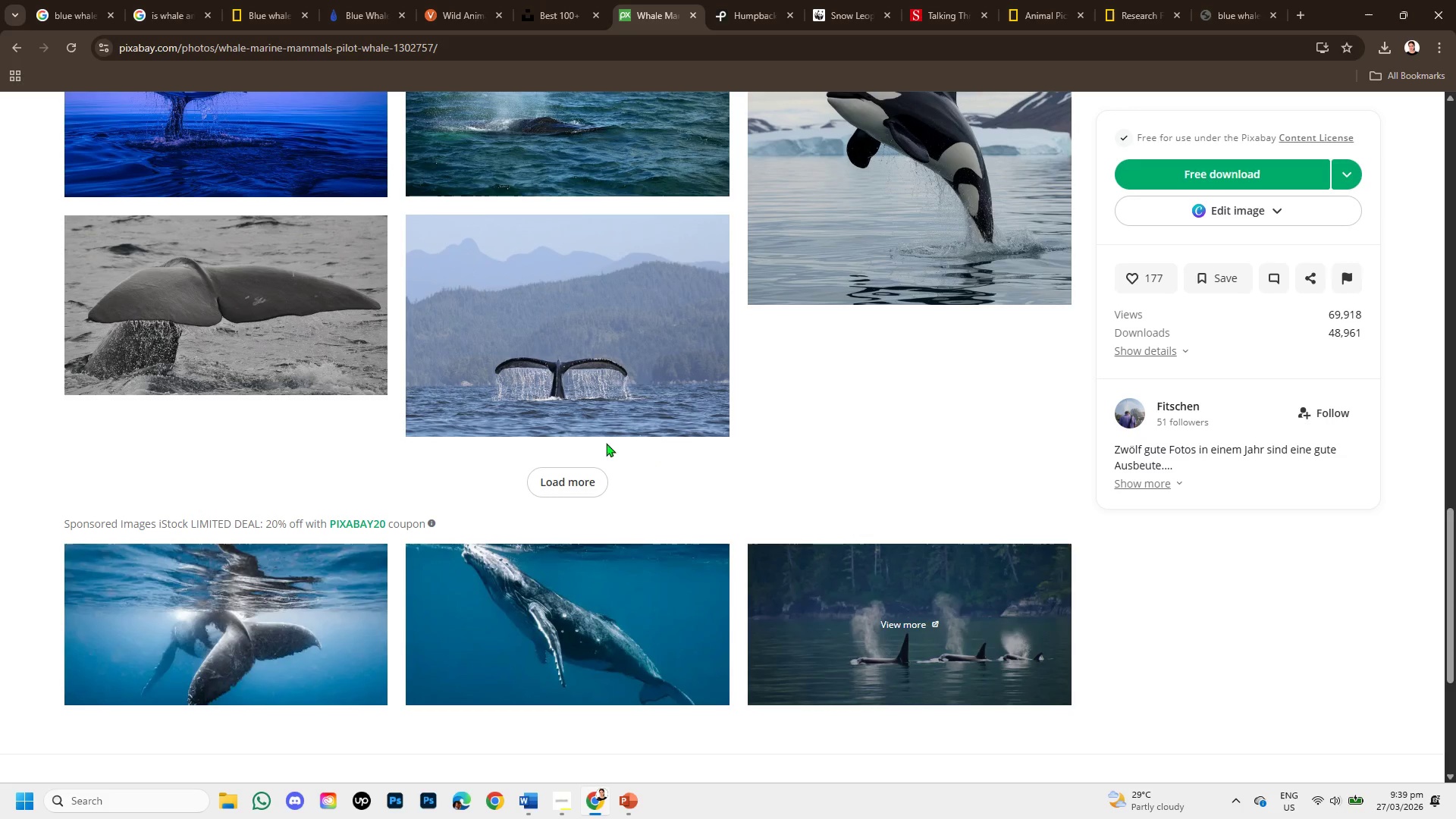 
left_click([585, 483])
 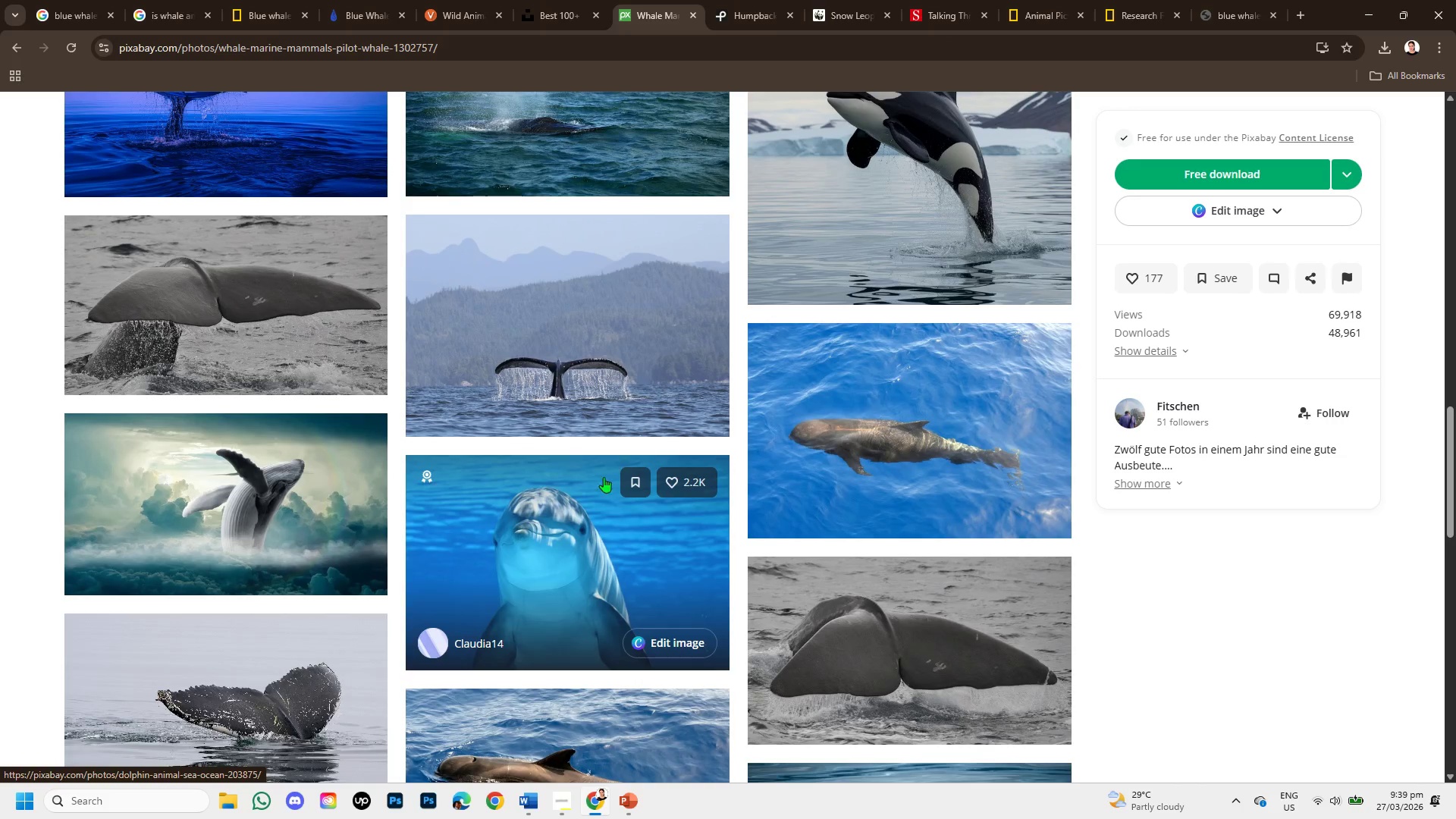 
scroll: coordinate [605, 525], scroll_direction: down, amount: 2.0
 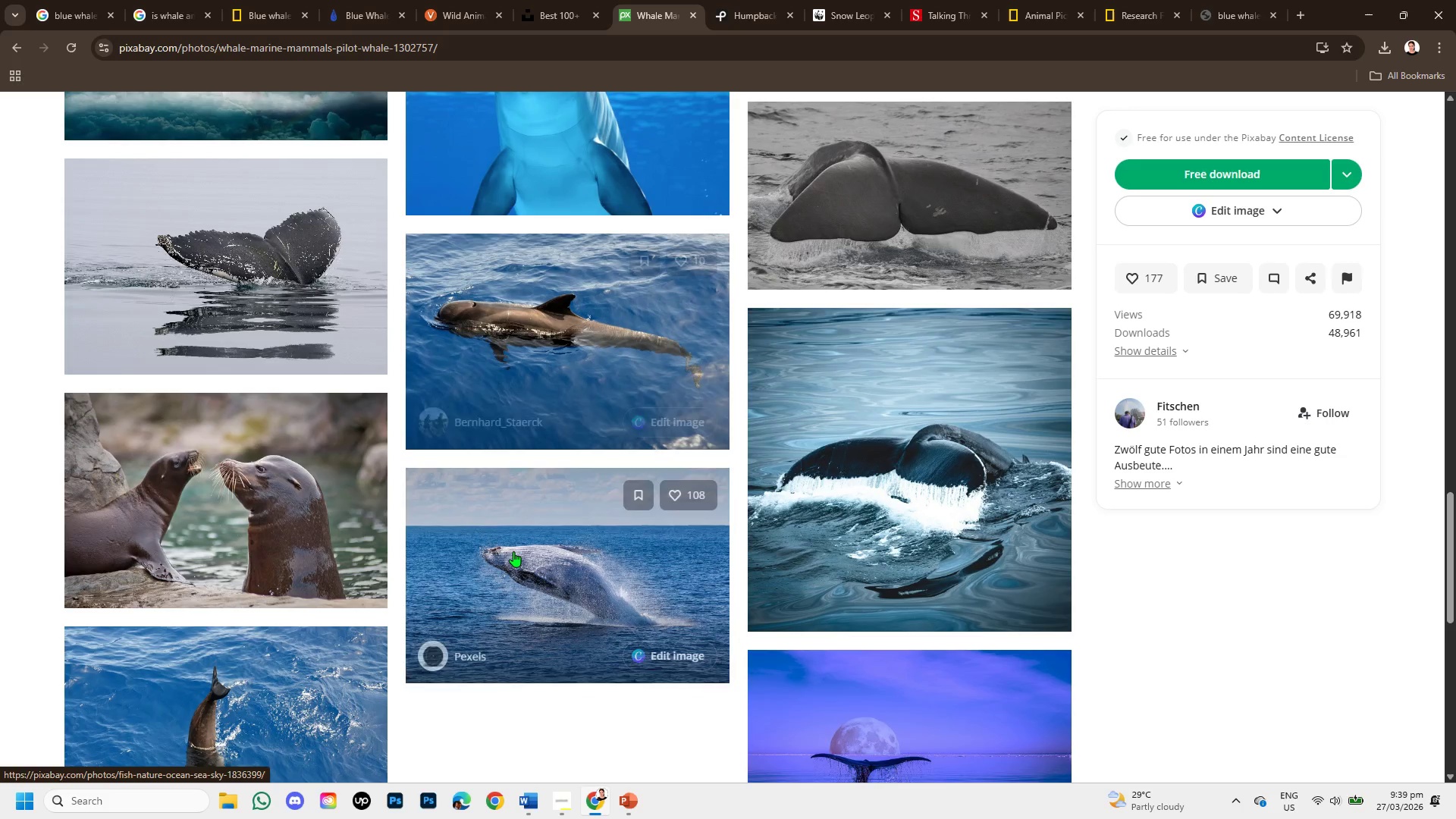 
wait(6.25)
 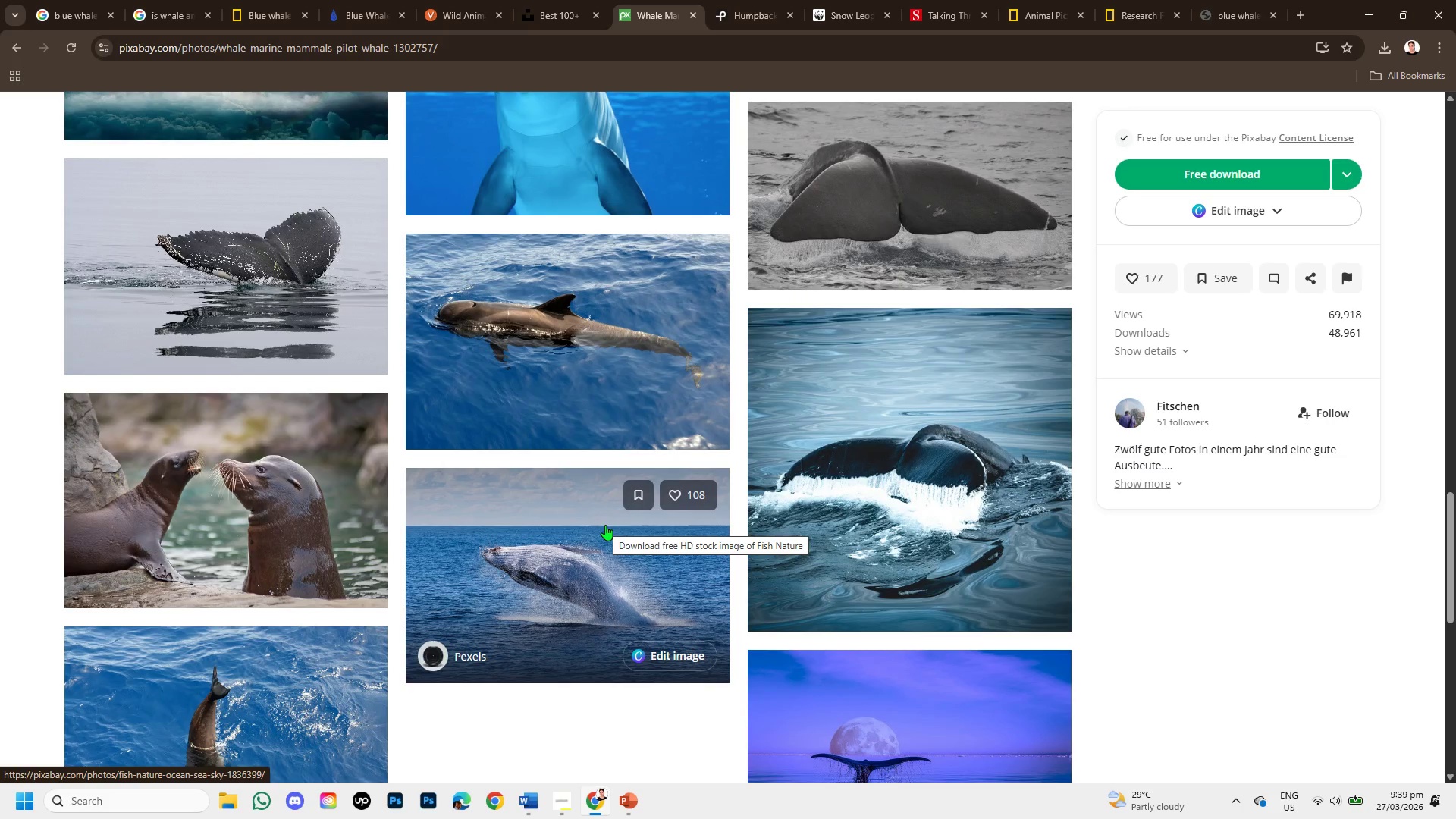 
scroll: coordinate [553, 529], scroll_direction: down, amount: 2.0
 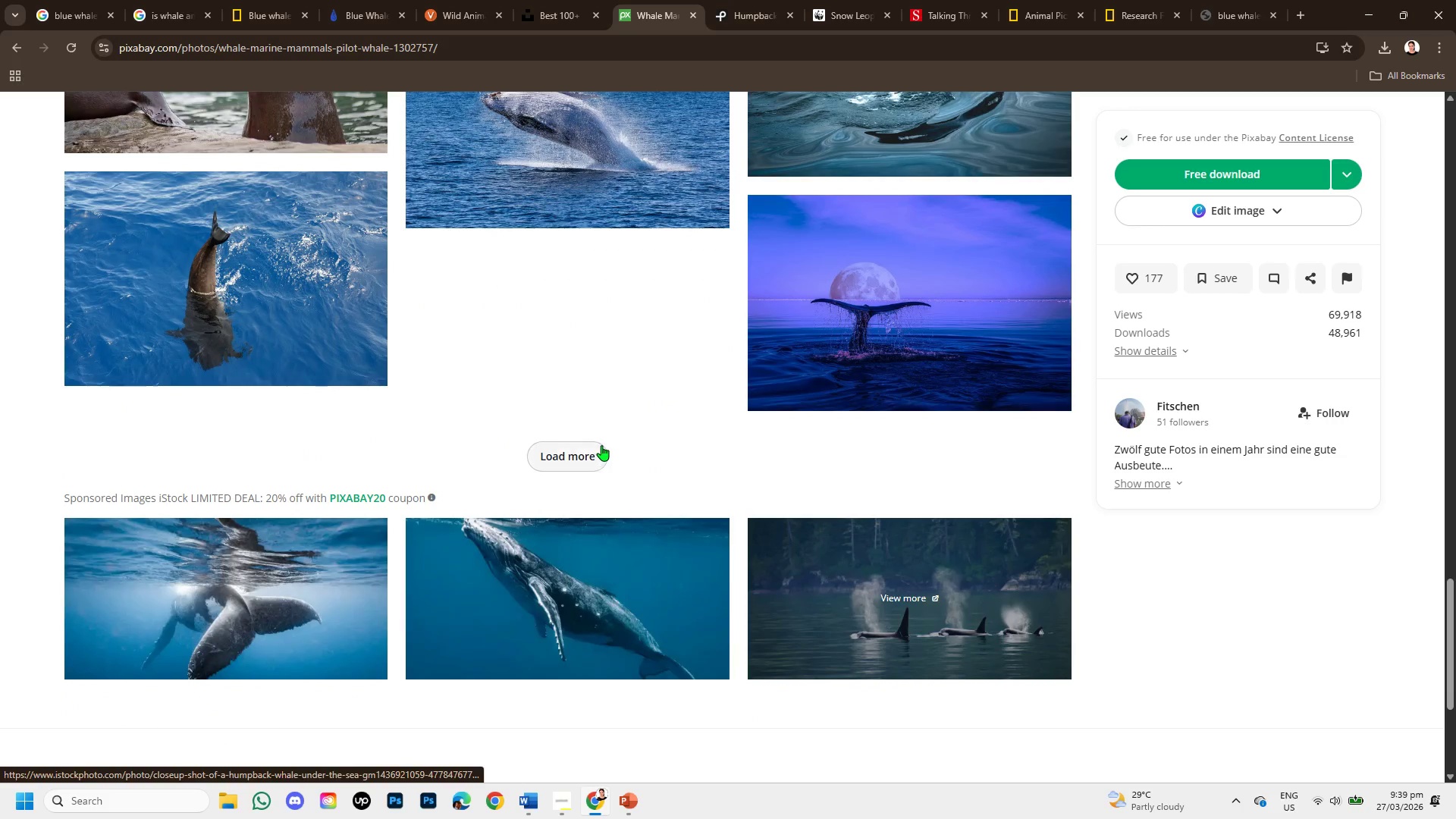 
left_click([586, 453])
 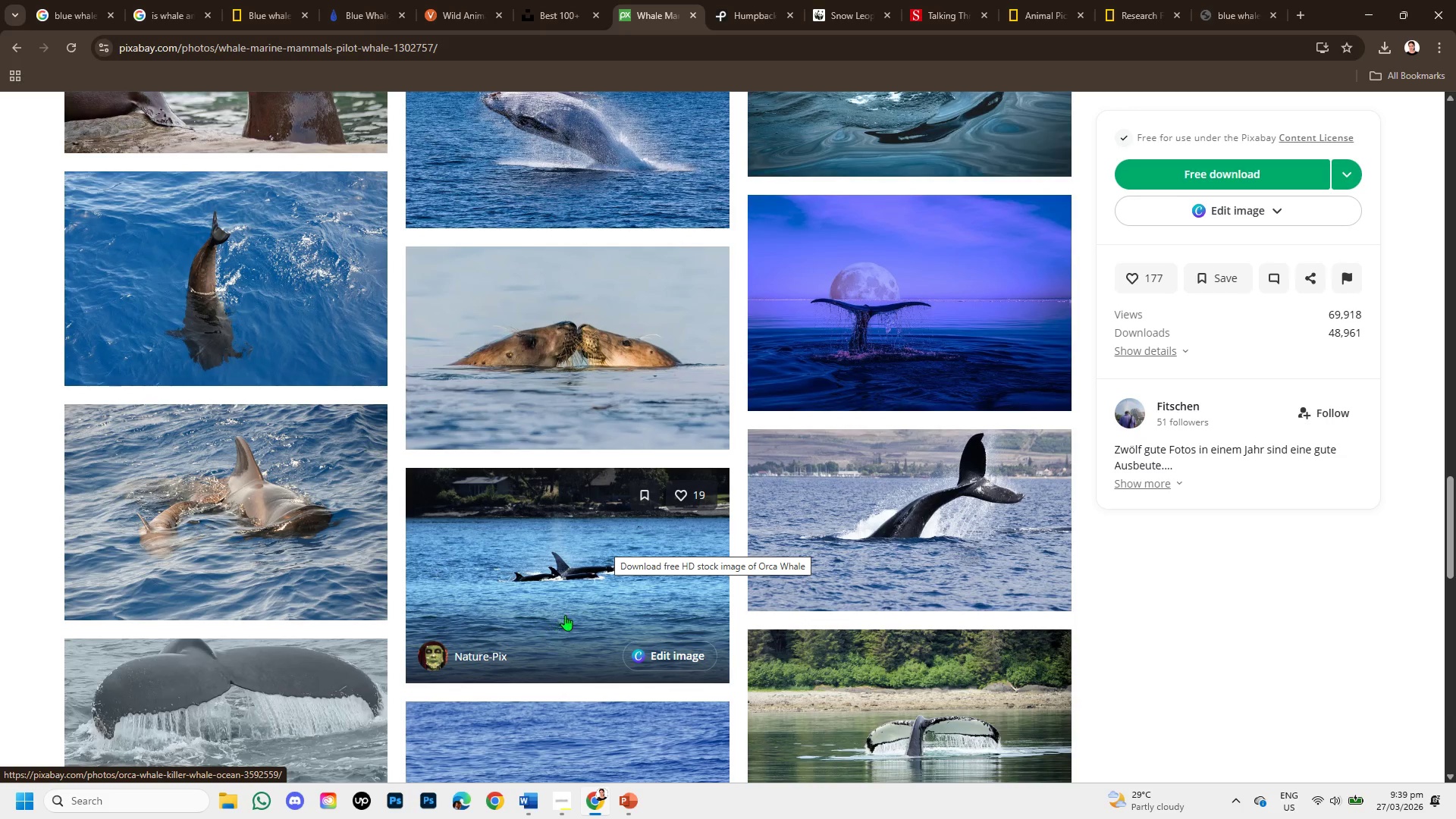 
wait(6.77)
 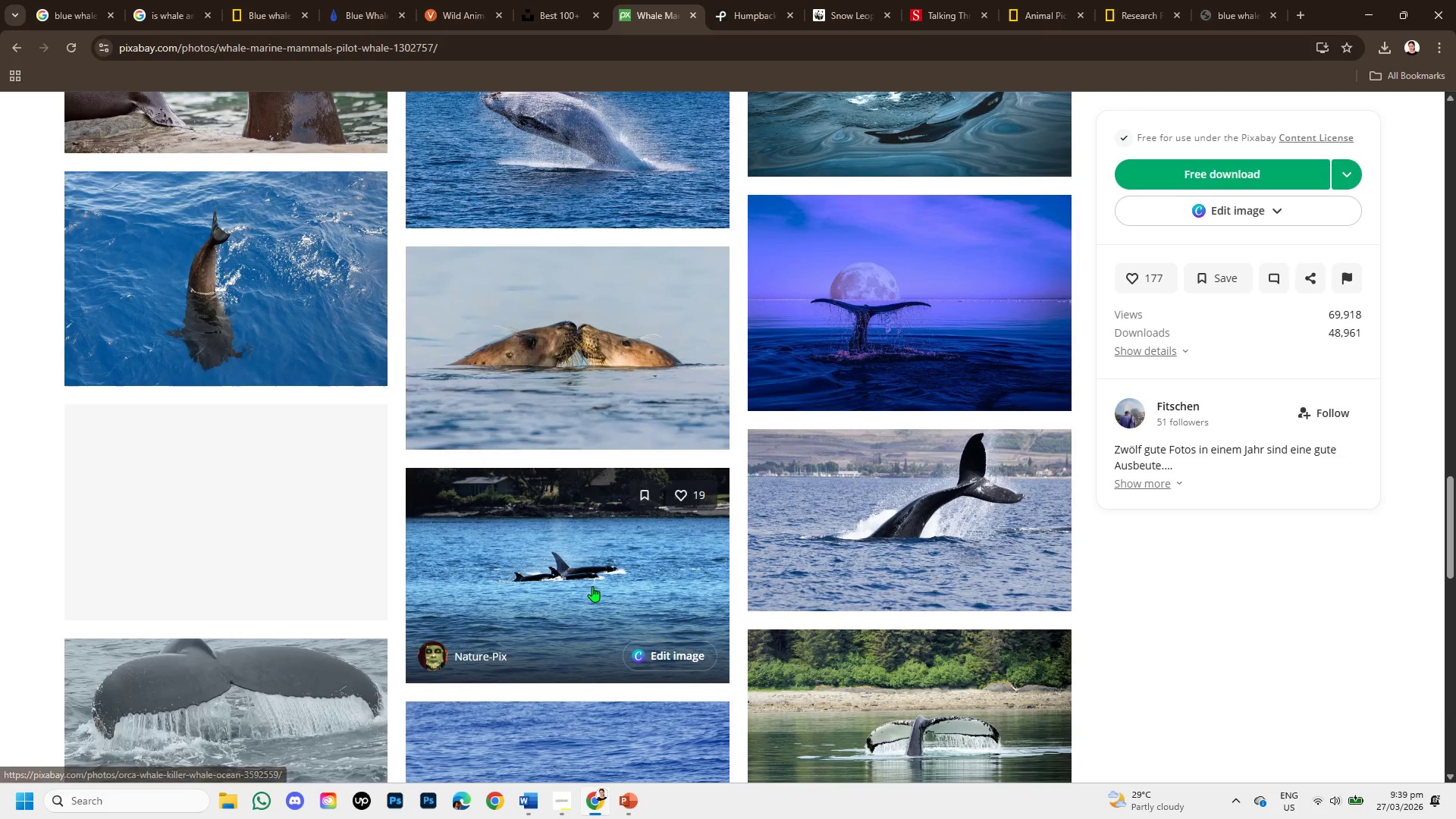 
scroll: coordinate [887, 486], scroll_direction: up, amount: 2.0
 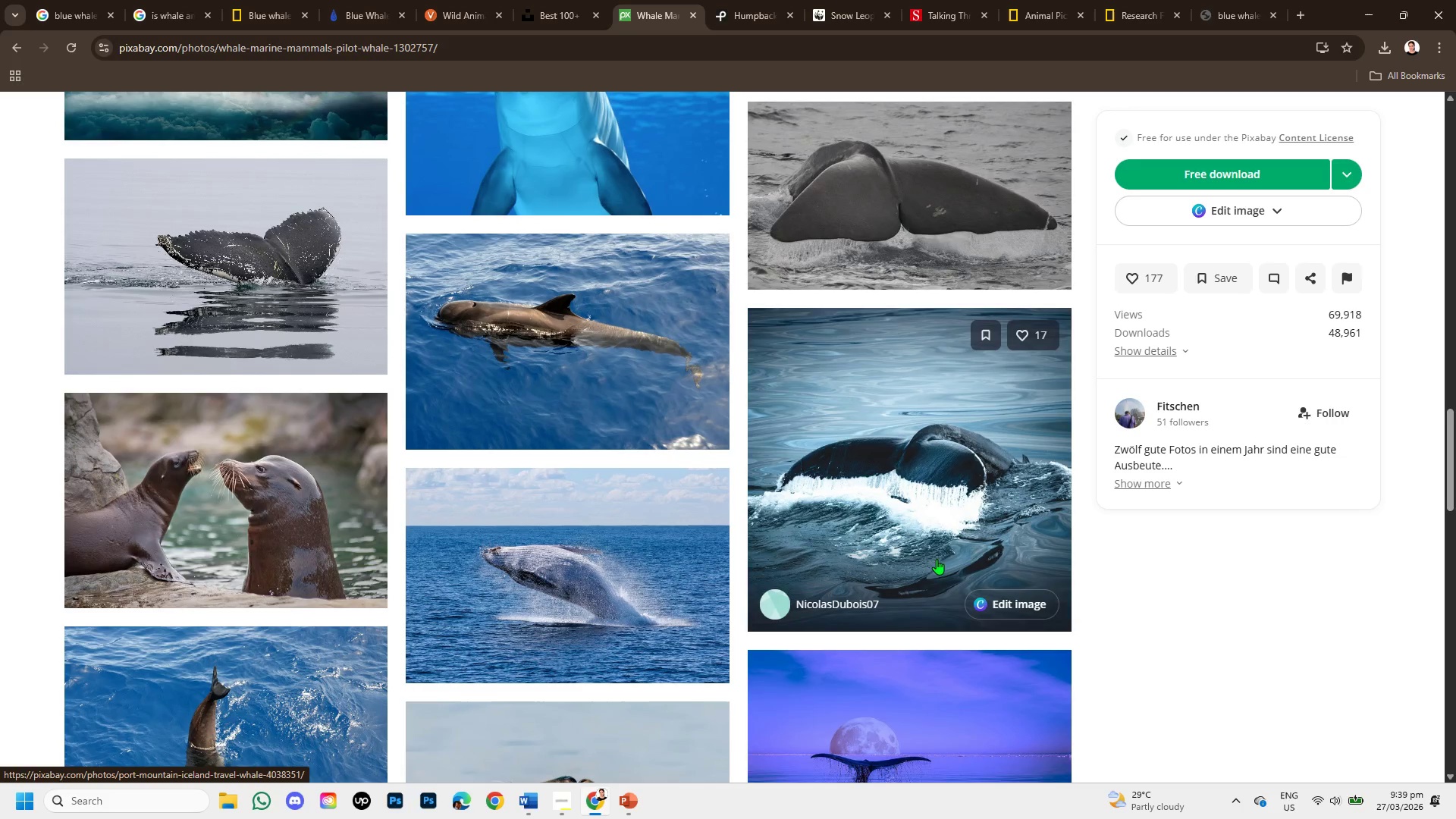 
scroll: coordinate [924, 450], scroll_direction: down, amount: 3.0
 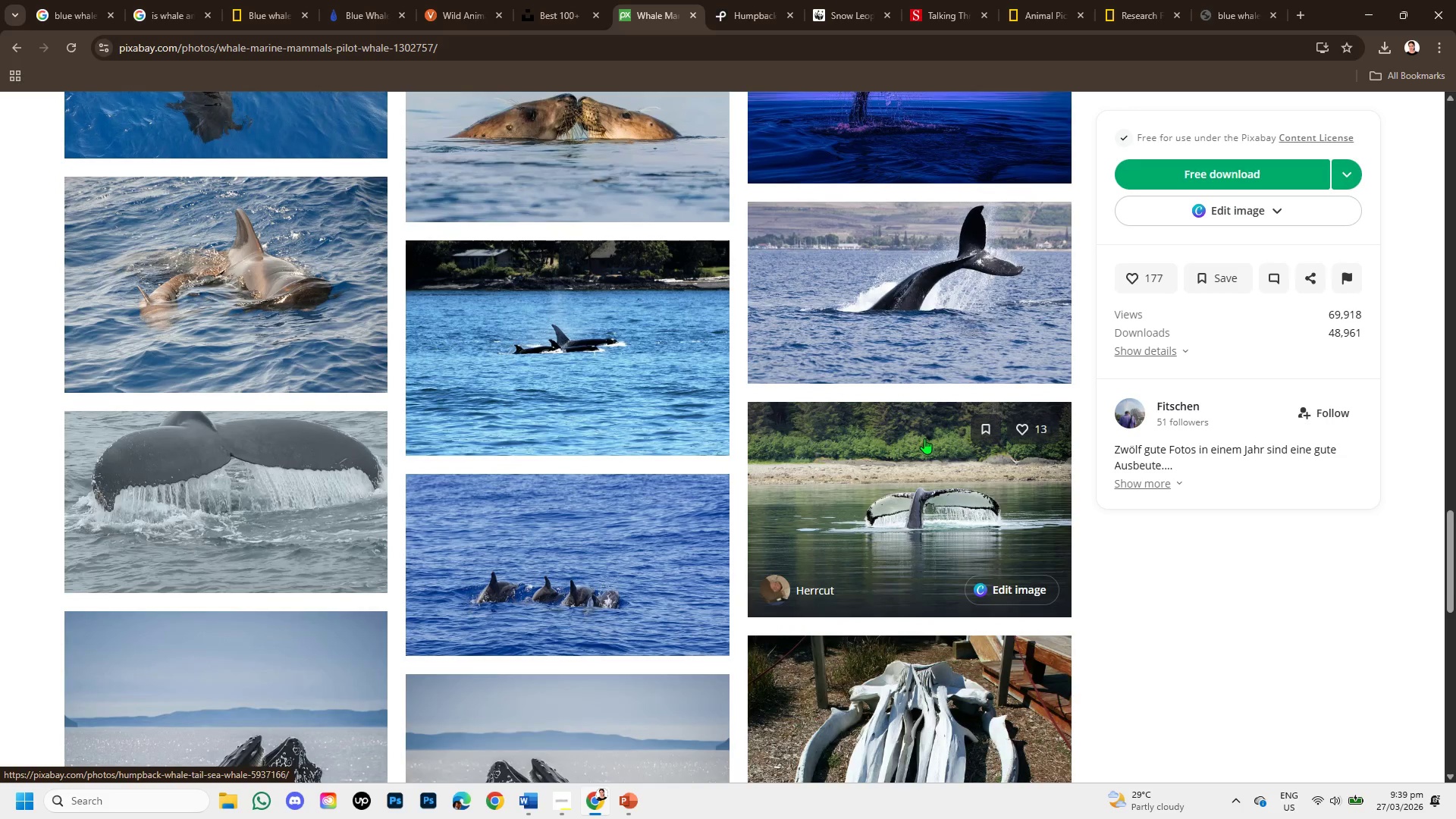 
scroll: coordinate [924, 438], scroll_direction: up, amount: 1.0
 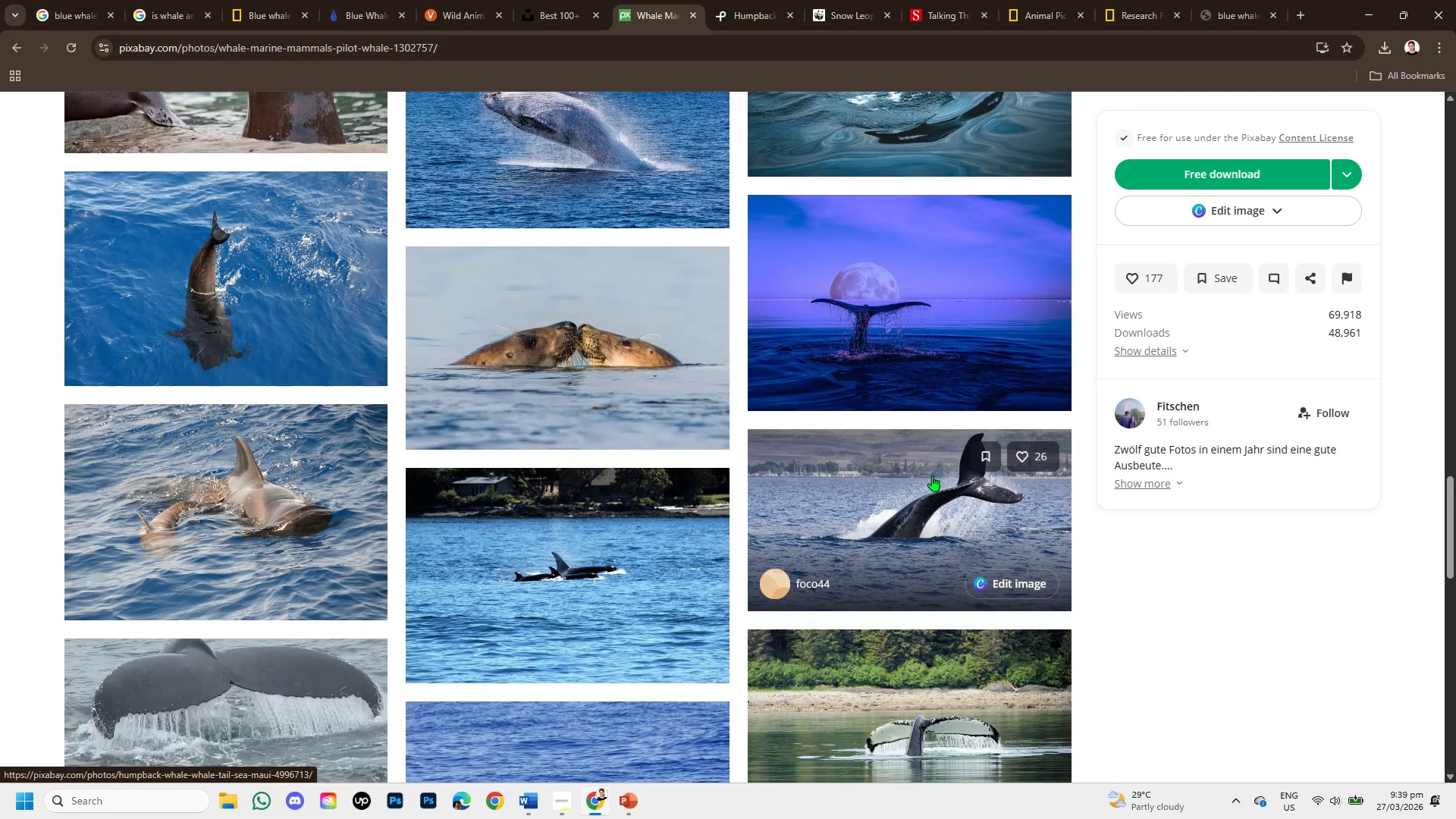 
left_click([932, 479])
 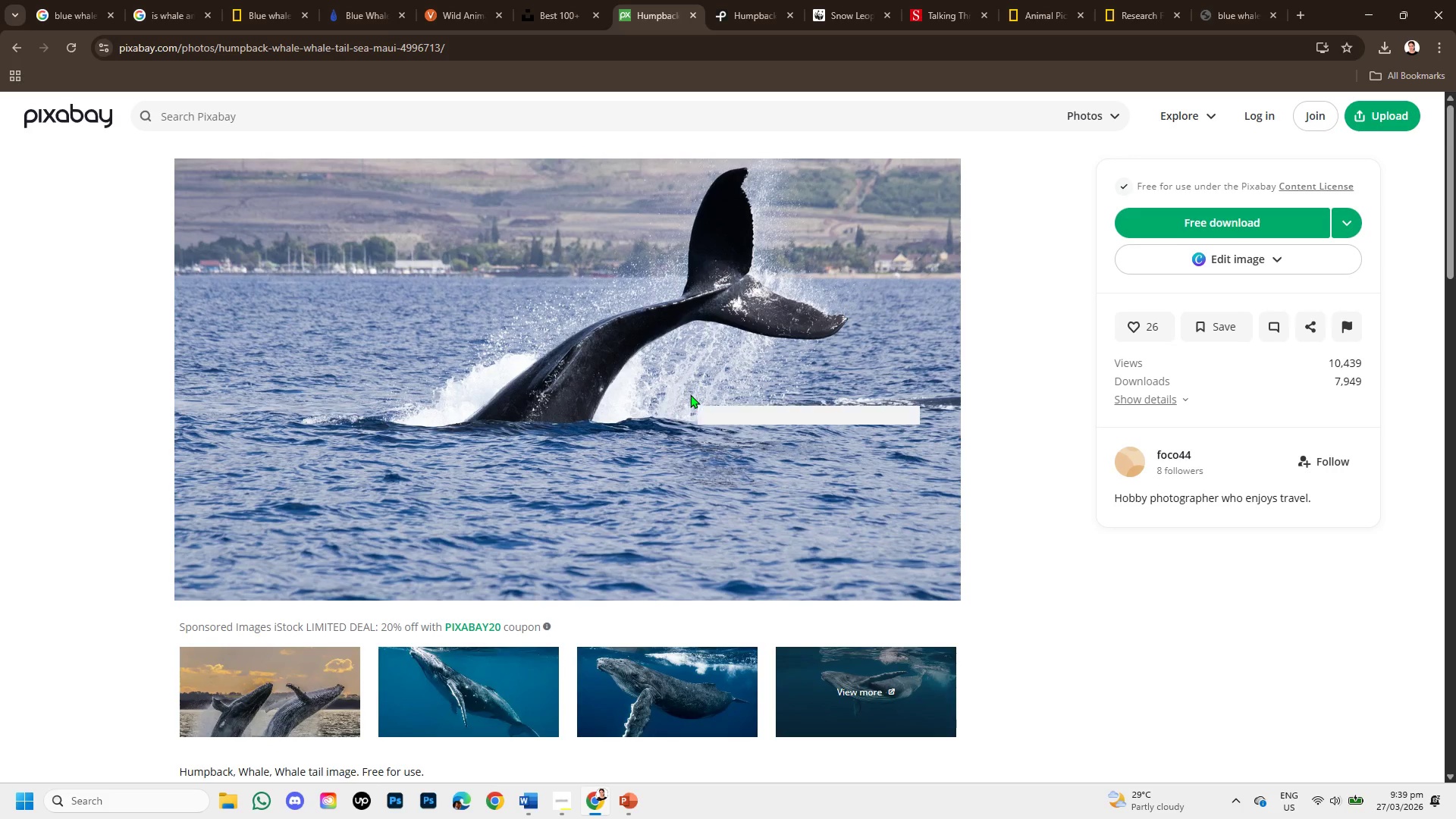 
scroll: coordinate [690, 394], scroll_direction: down, amount: 1.0
 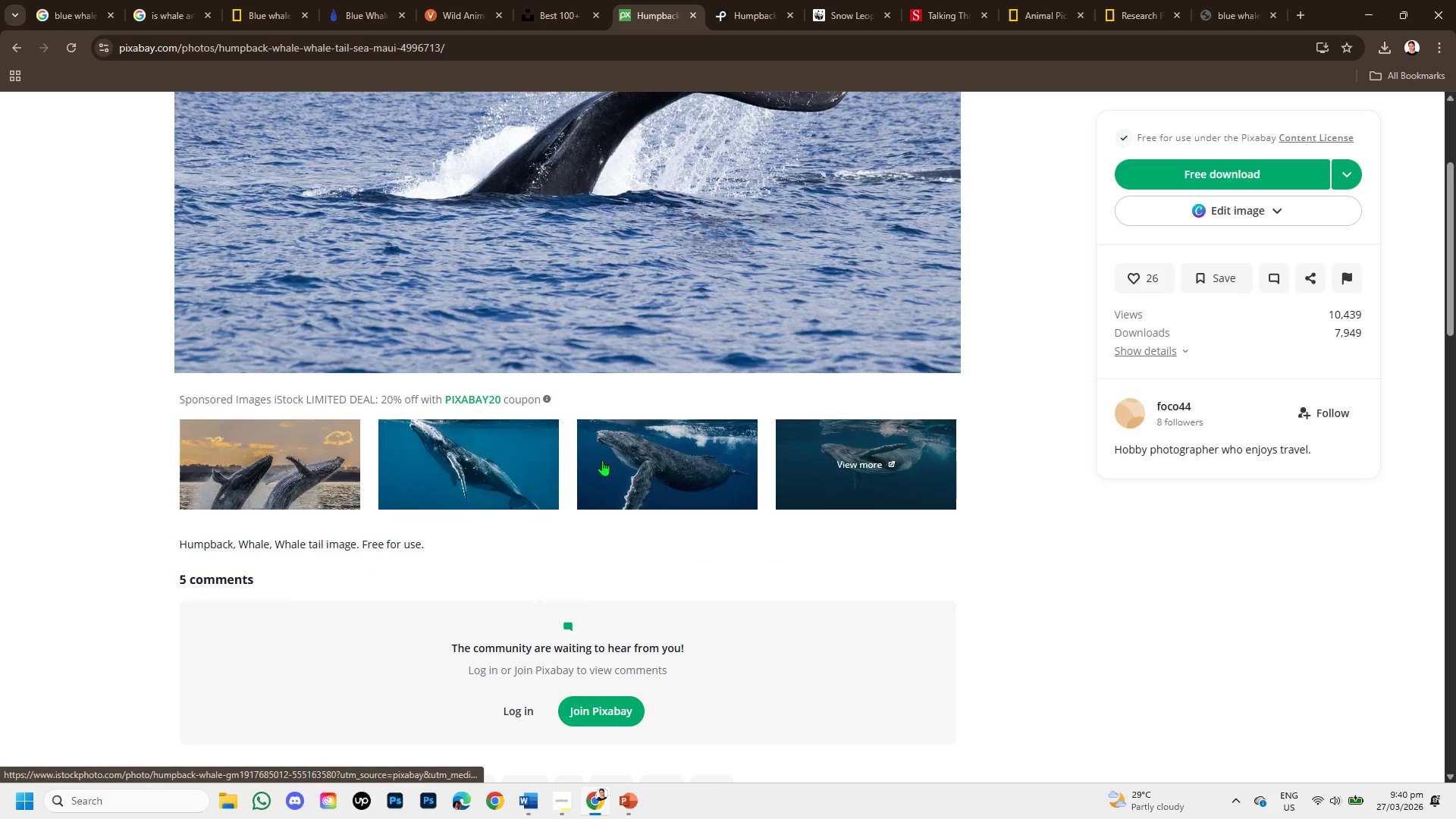 
left_click([699, 442])
 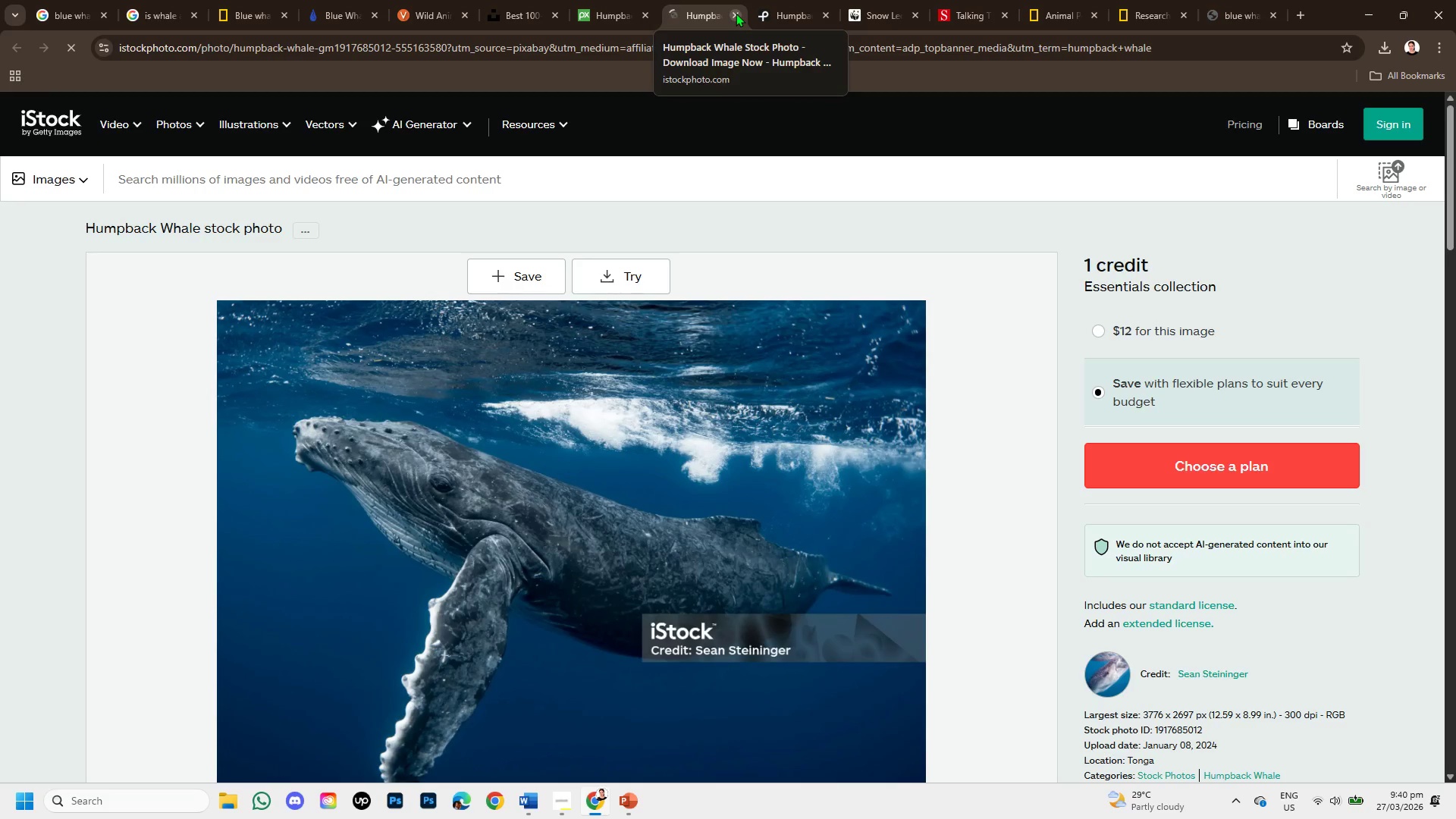 
left_click([736, 13])
 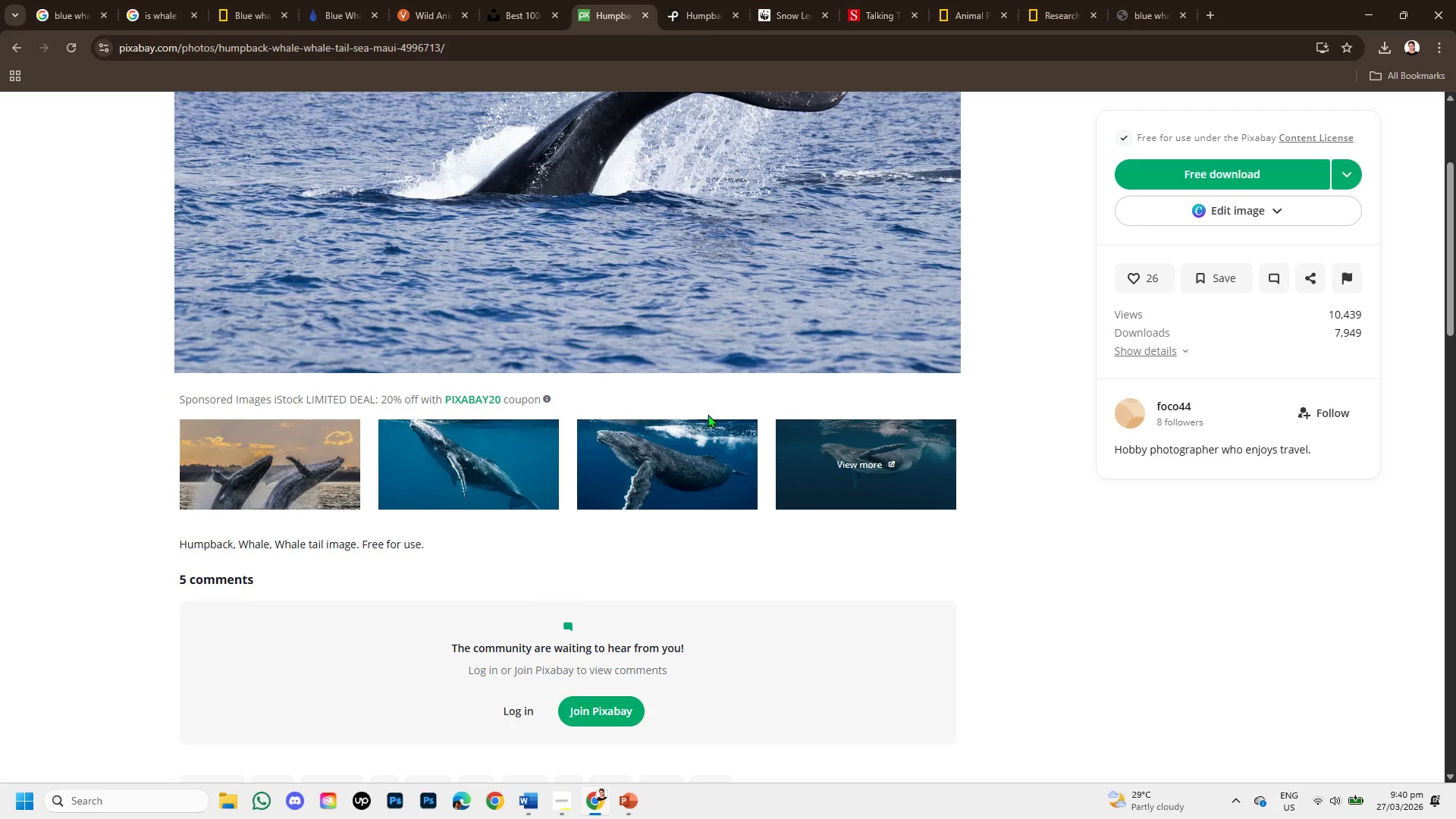 
scroll: coordinate [697, 435], scroll_direction: up, amount: 5.0
 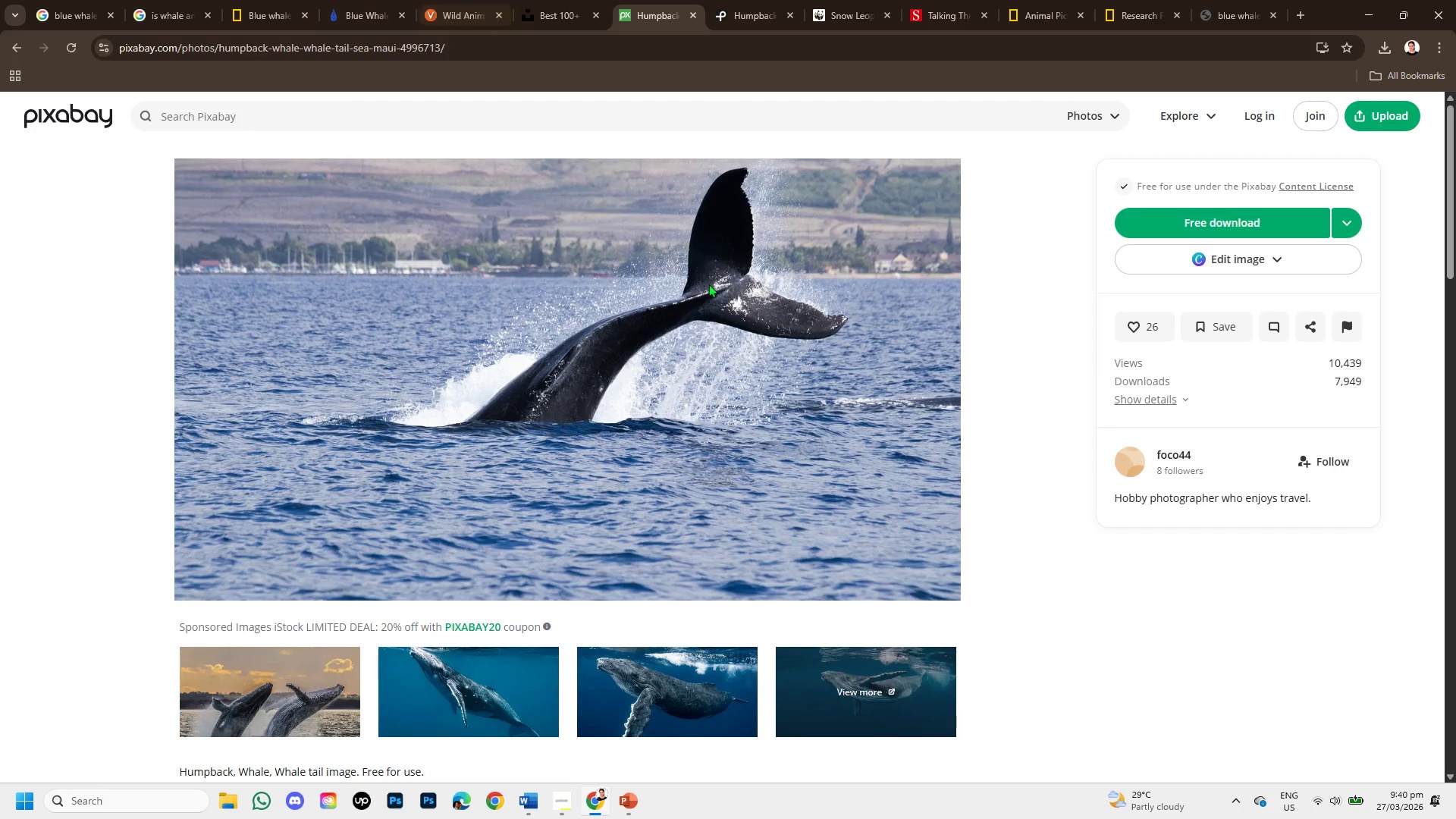 
right_click([626, 397])
 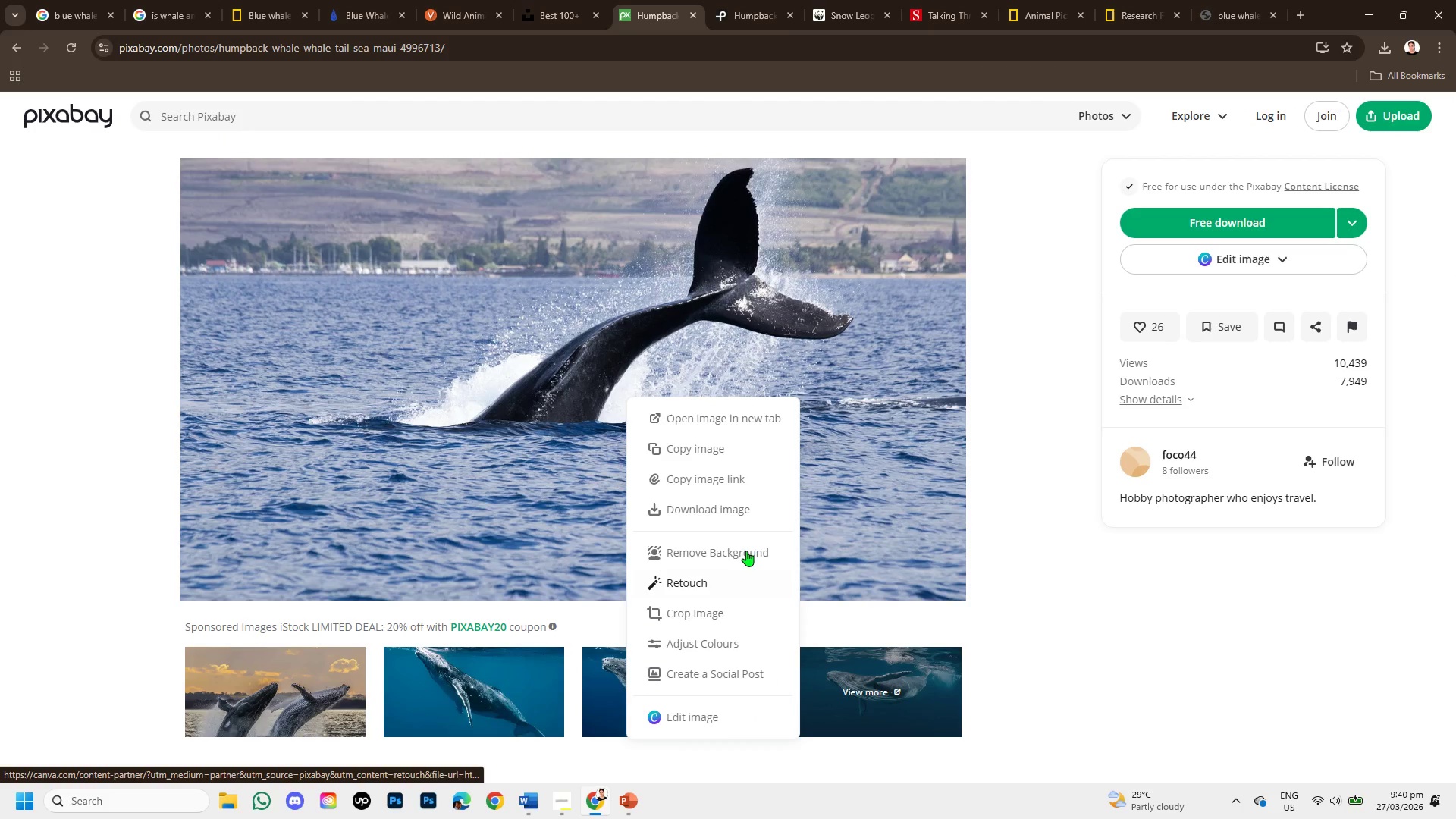 
left_click([1038, 304])
 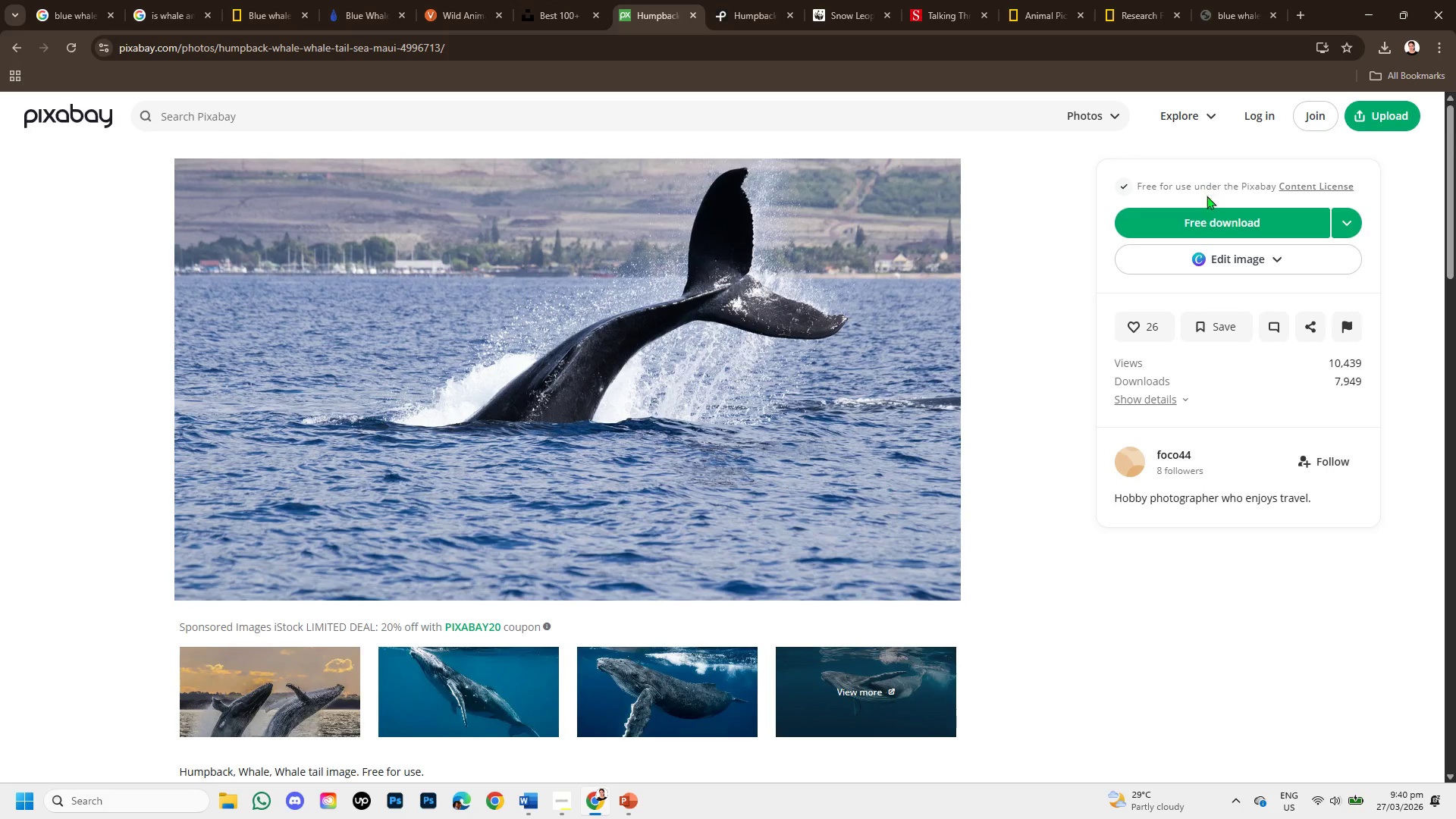 
left_click([1212, 216])
 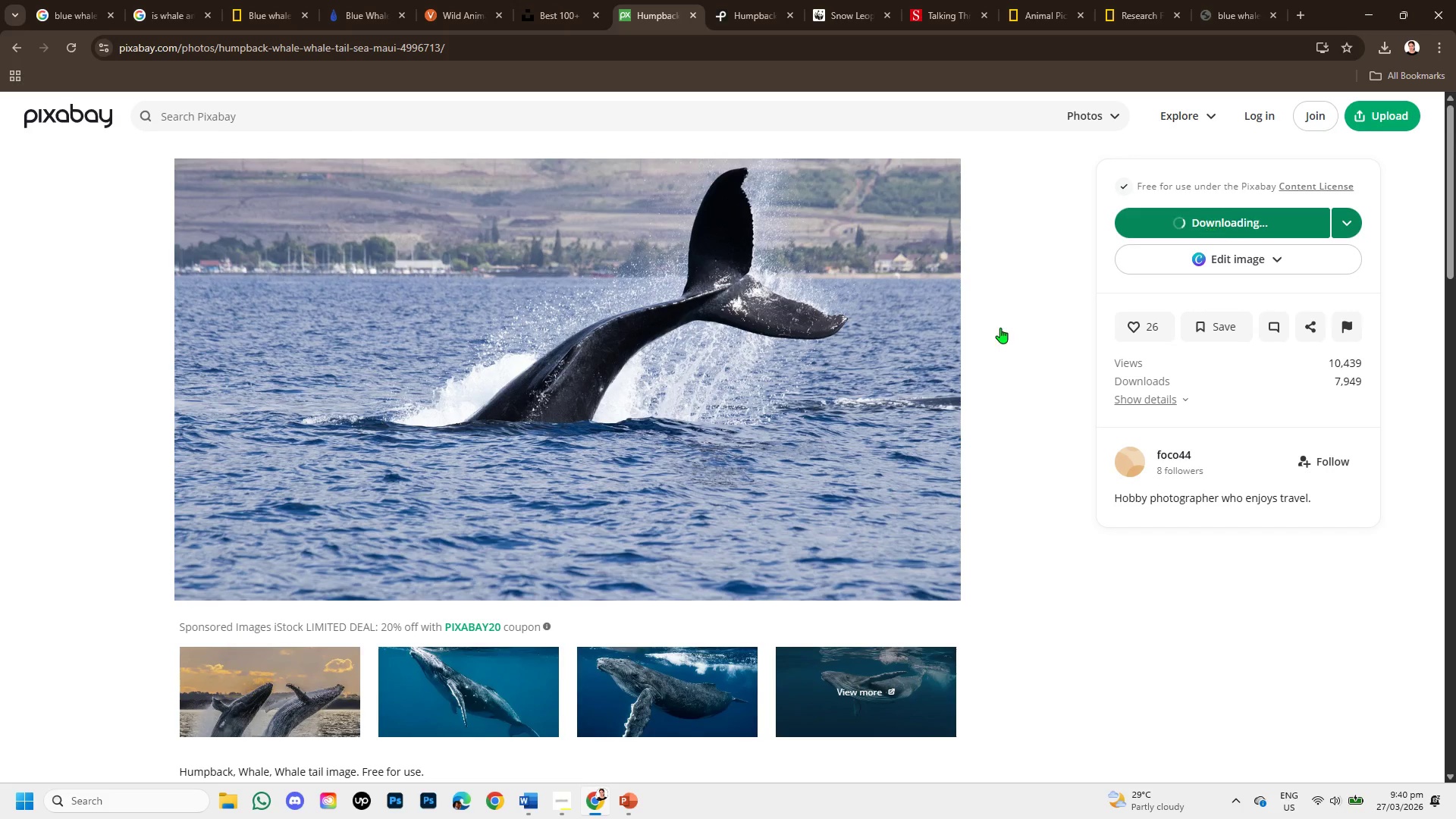 
scroll: coordinate [762, 502], scroll_direction: down, amount: 6.0
 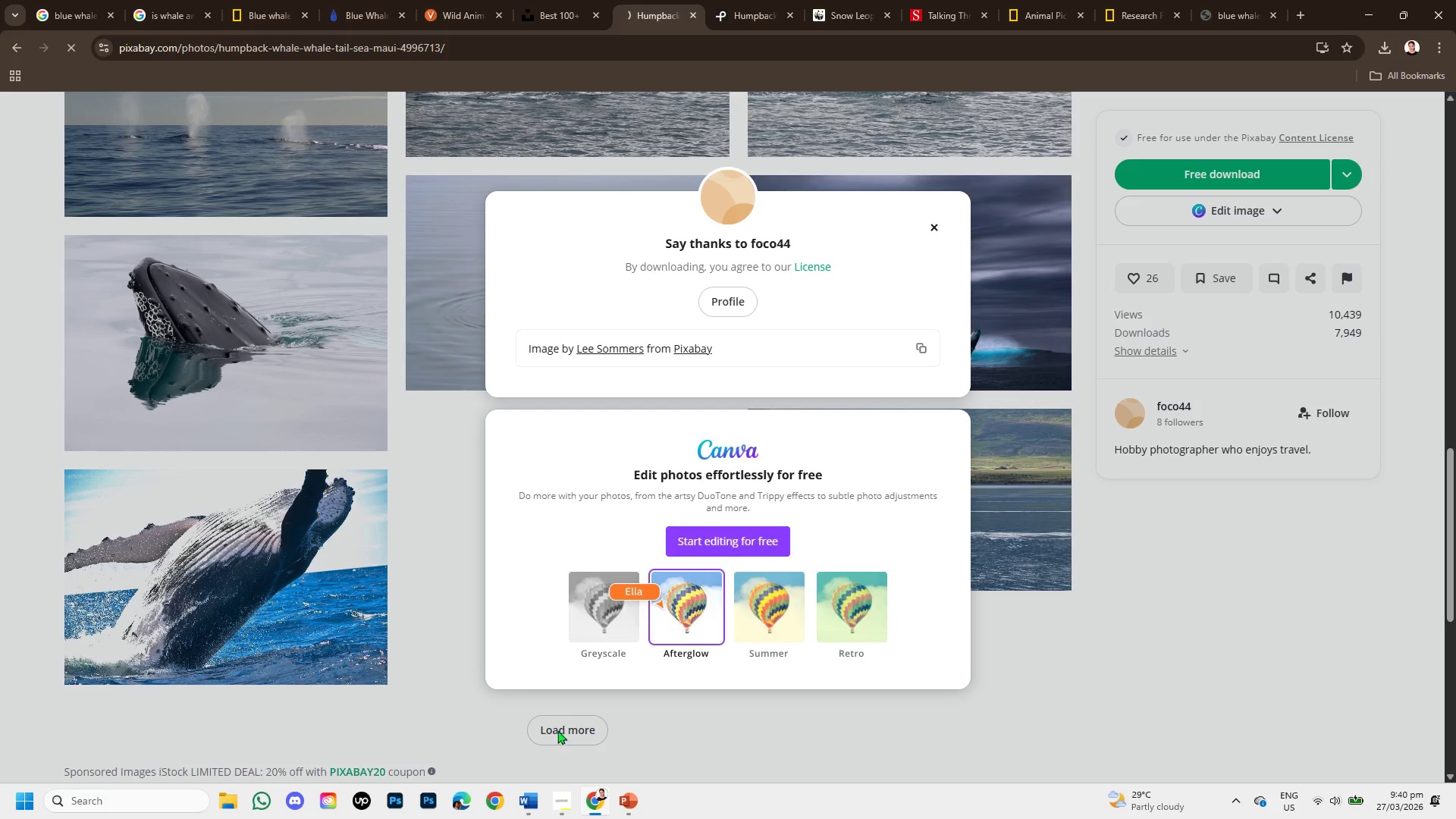 
left_click([620, 809])
 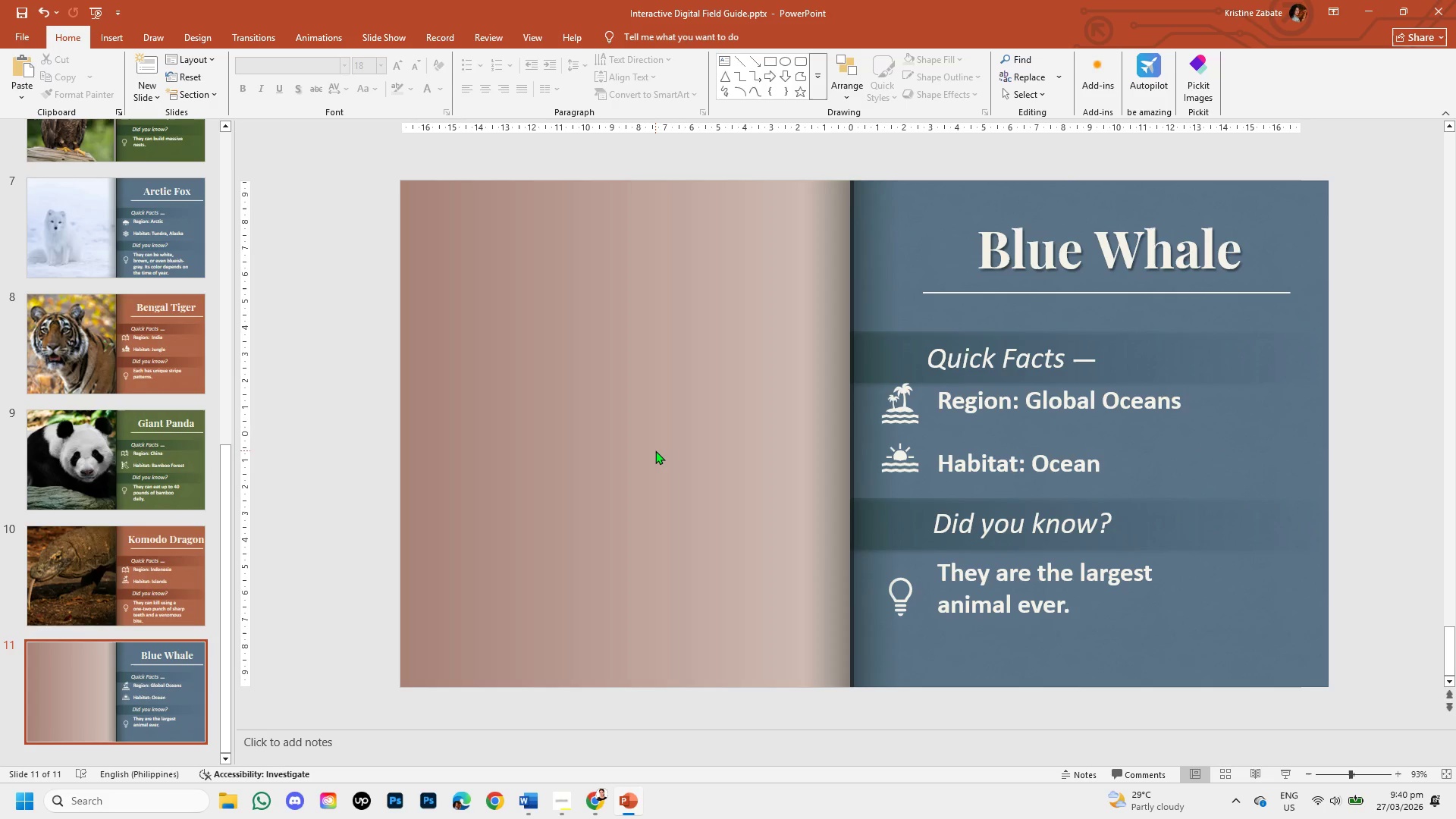 
key(Control+V)
 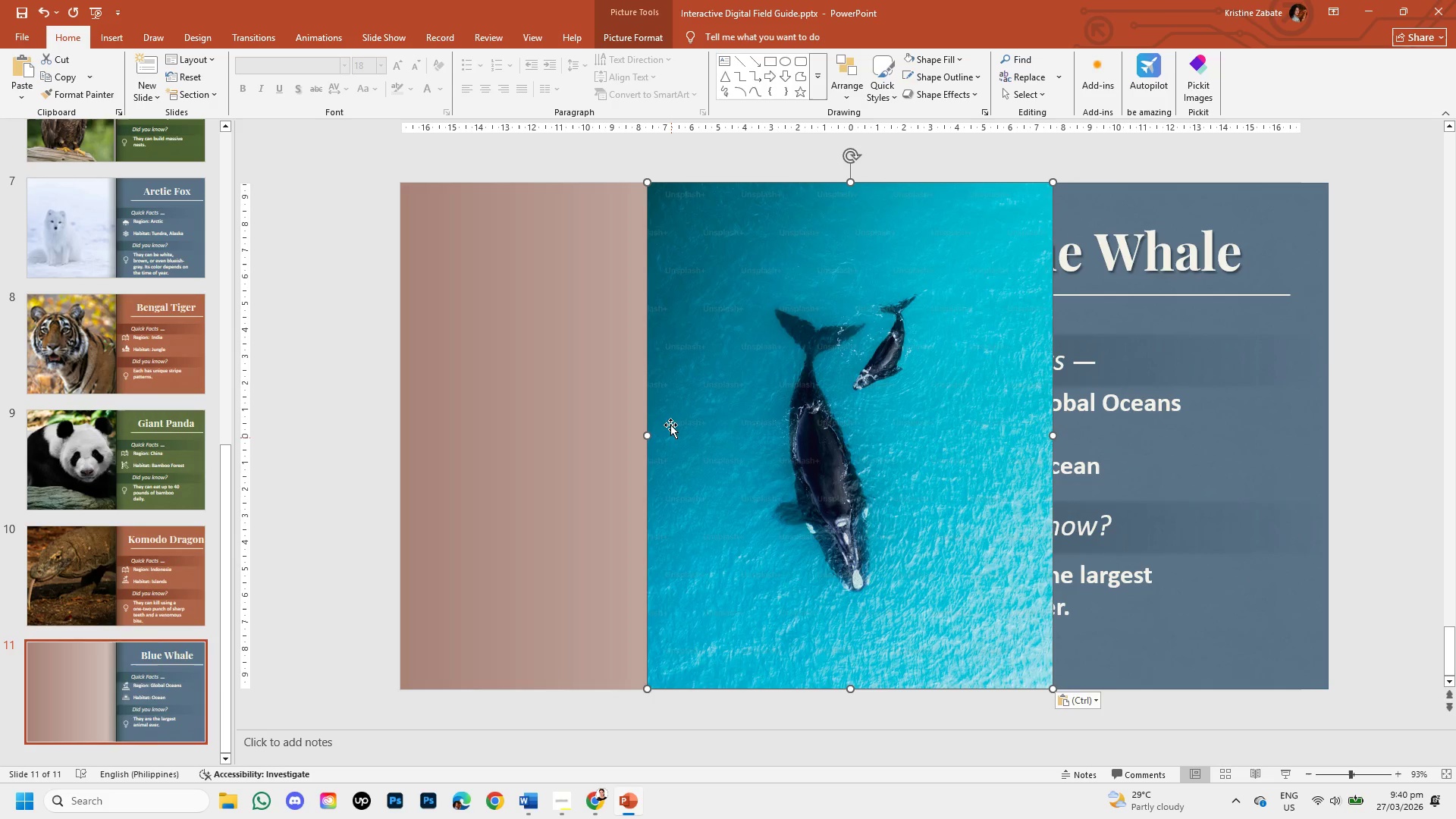 
left_click([713, 406])
 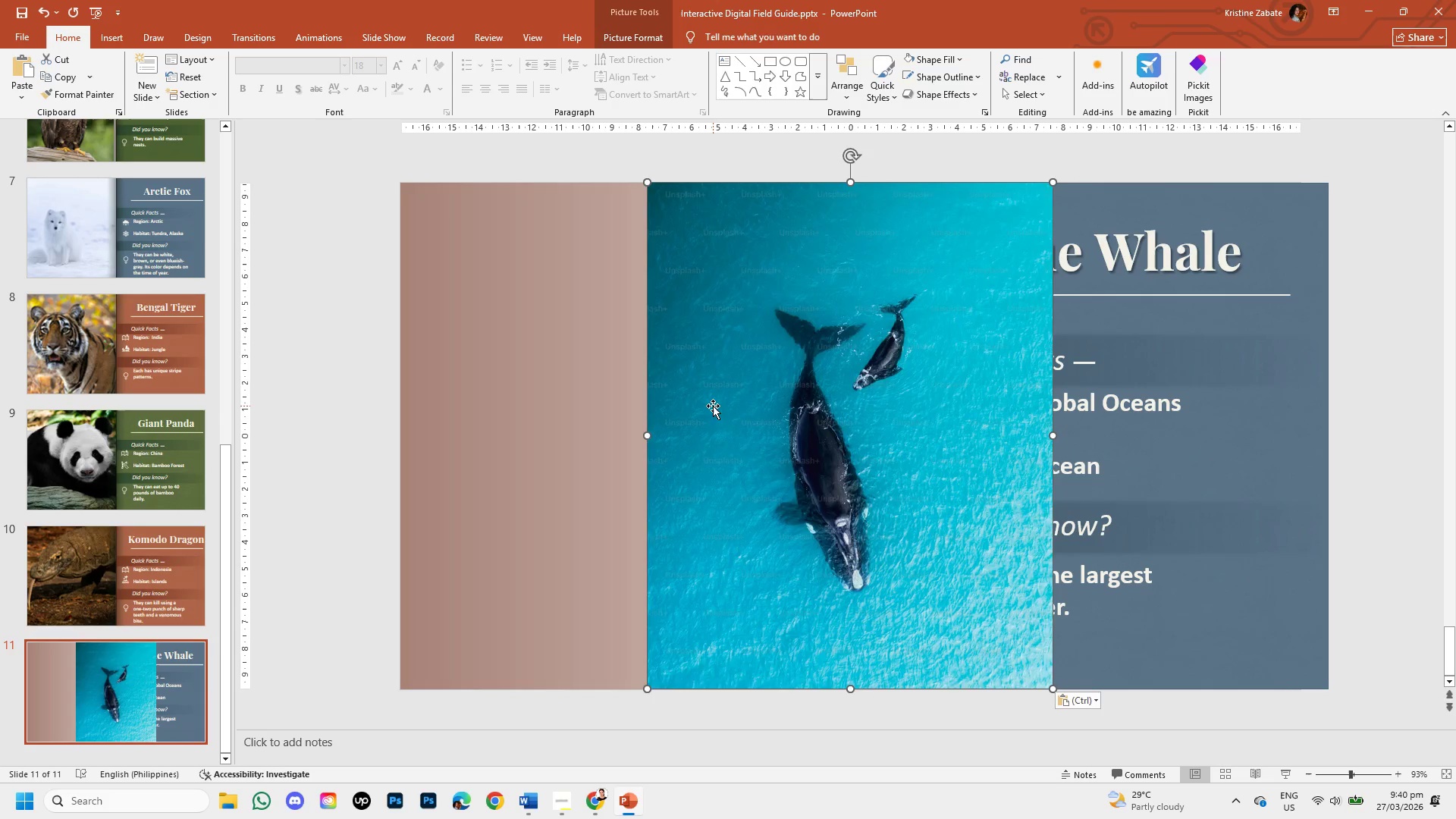 
key(Backspace)
 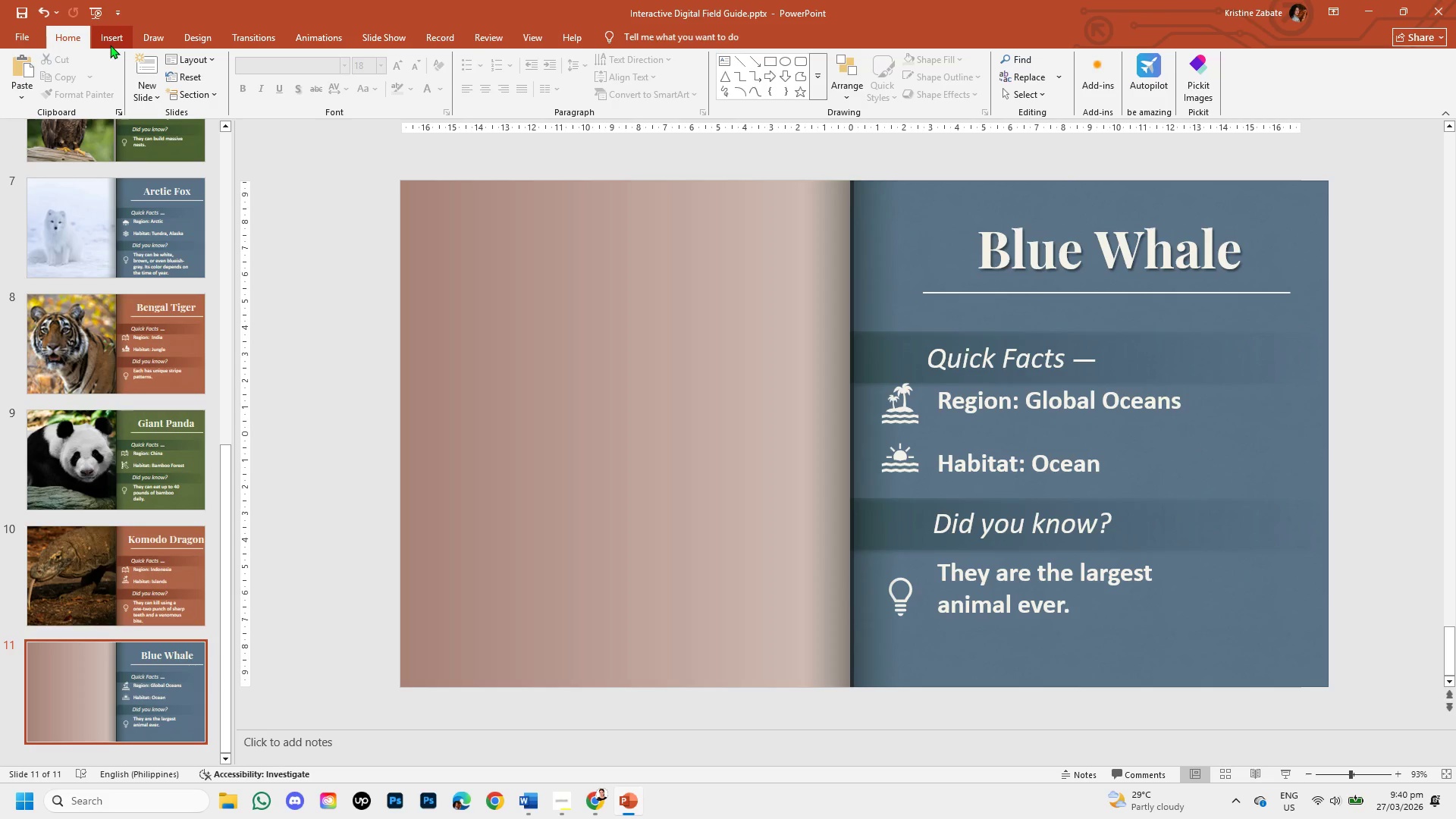 
left_click([110, 44])
 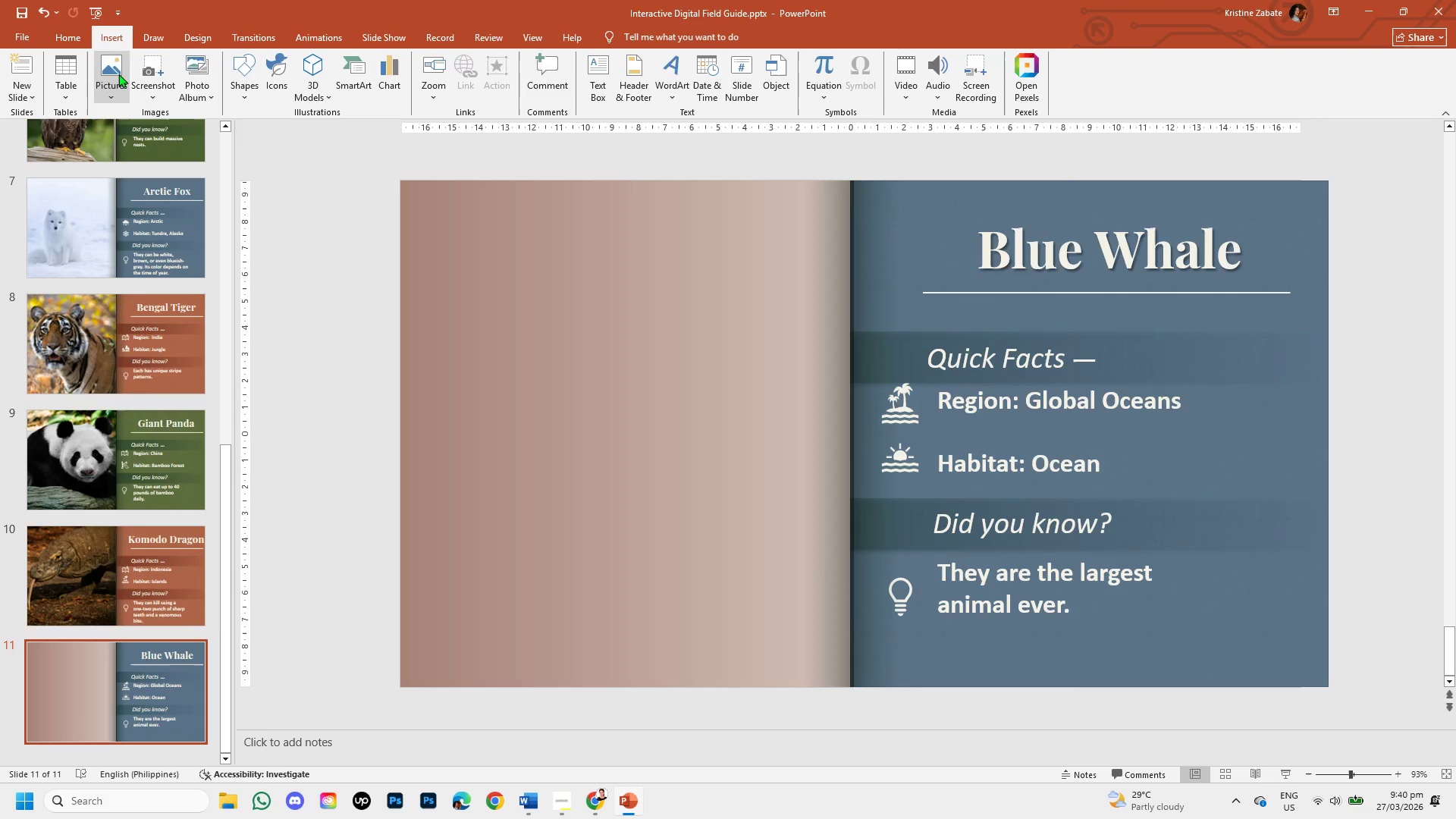 
left_click([118, 74])
 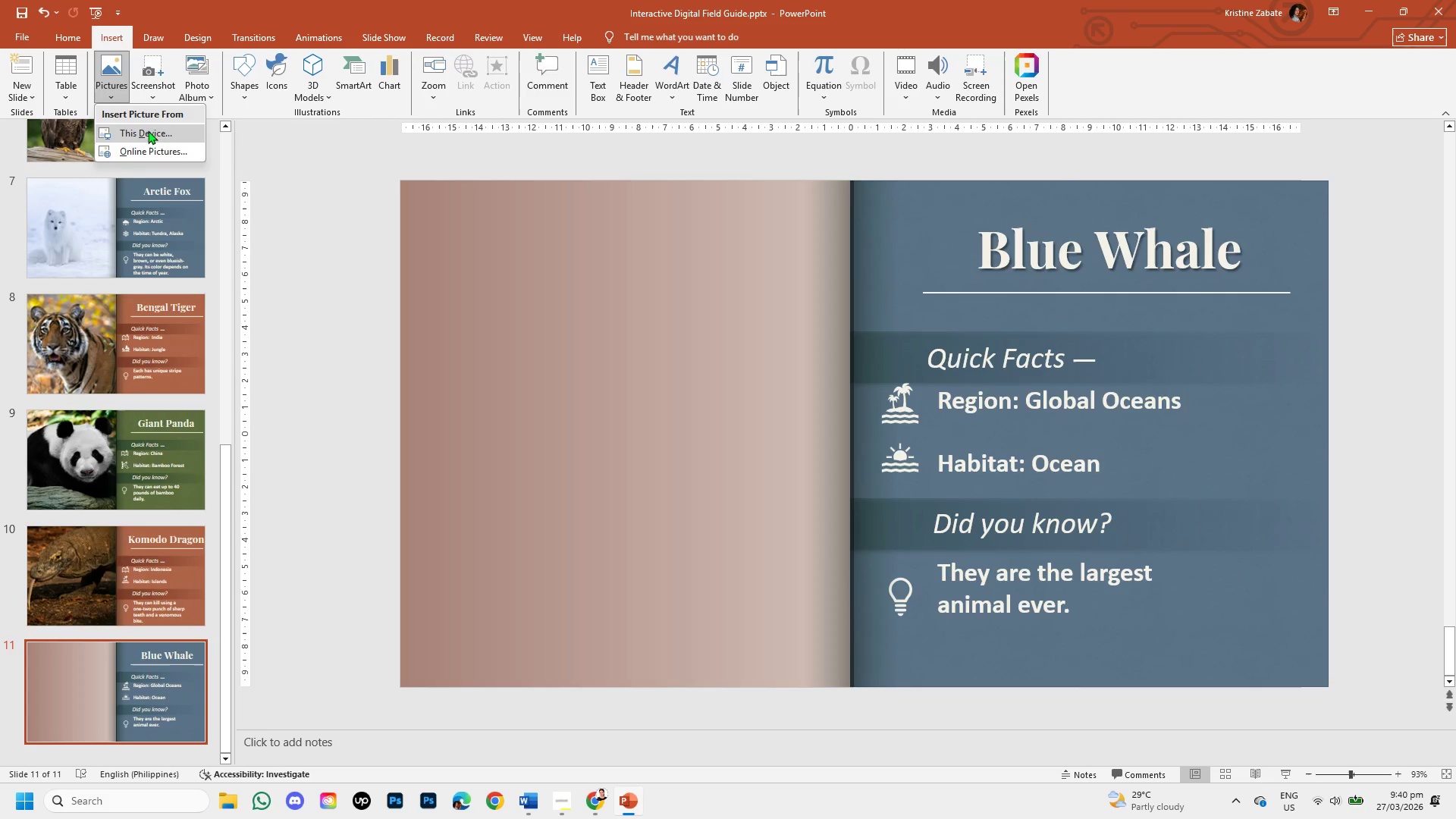 
double_click([148, 130])
 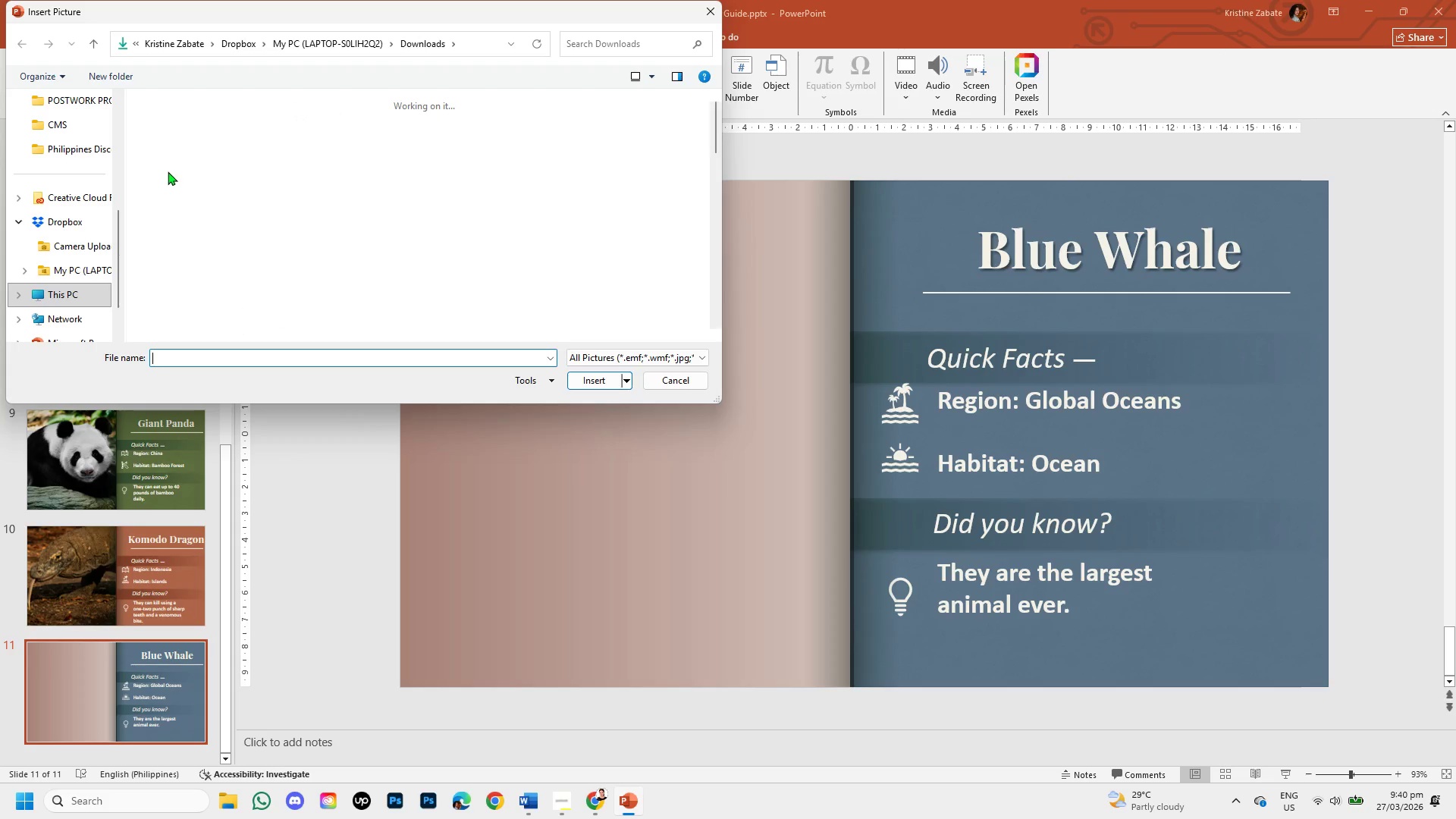 
left_click([168, 171])
 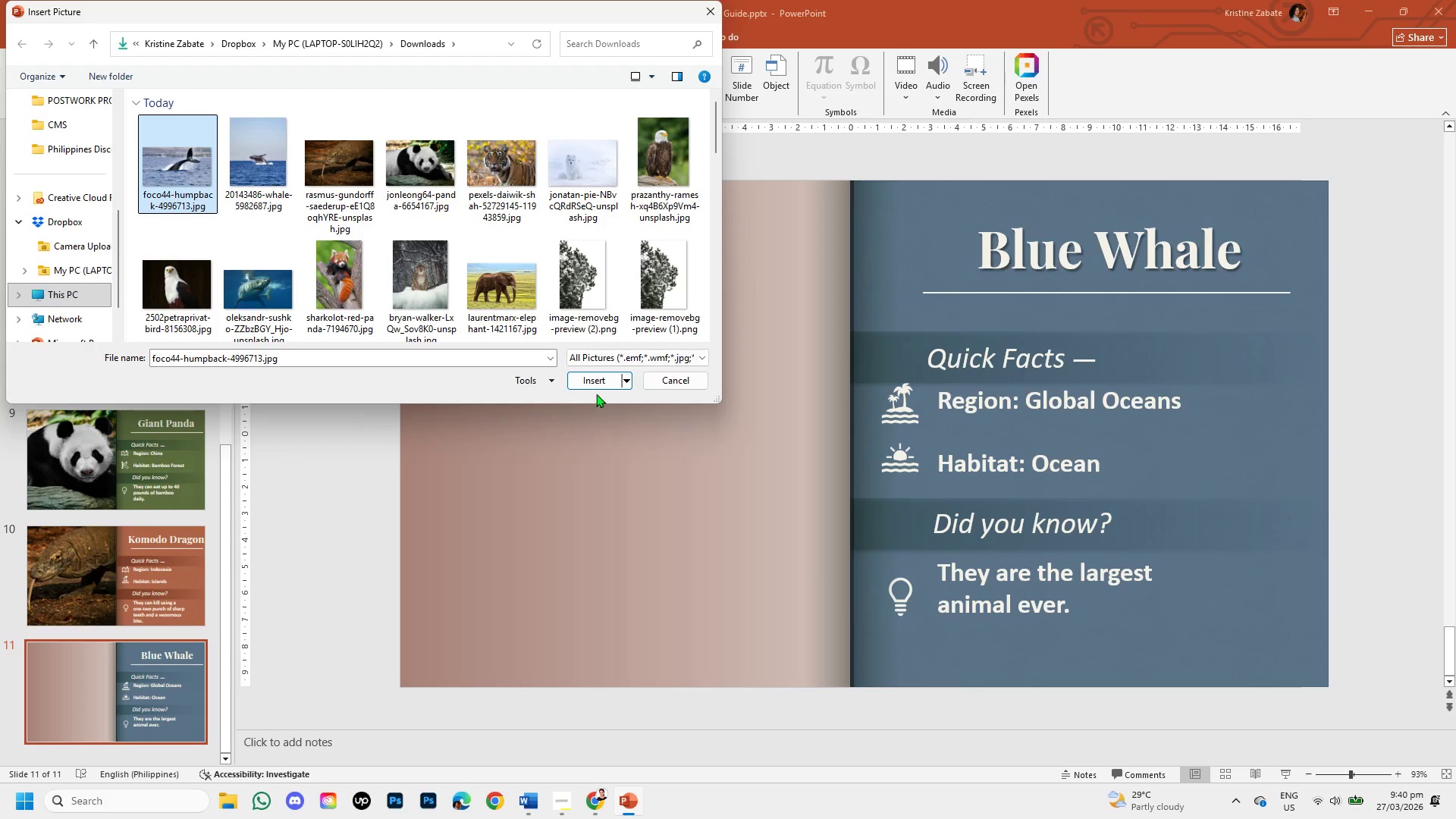 
left_click([596, 383])
 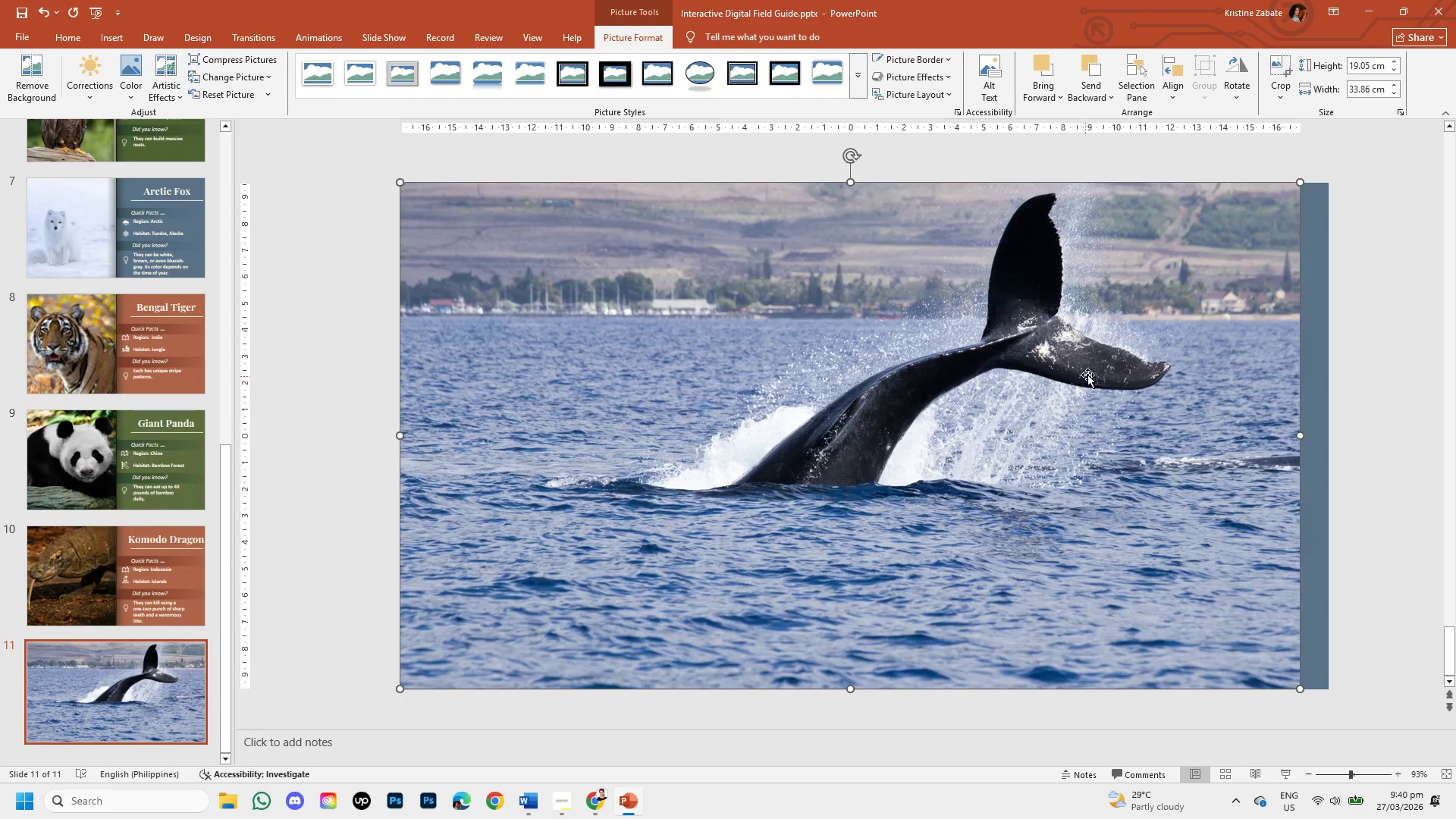 
double_click([655, 371])
 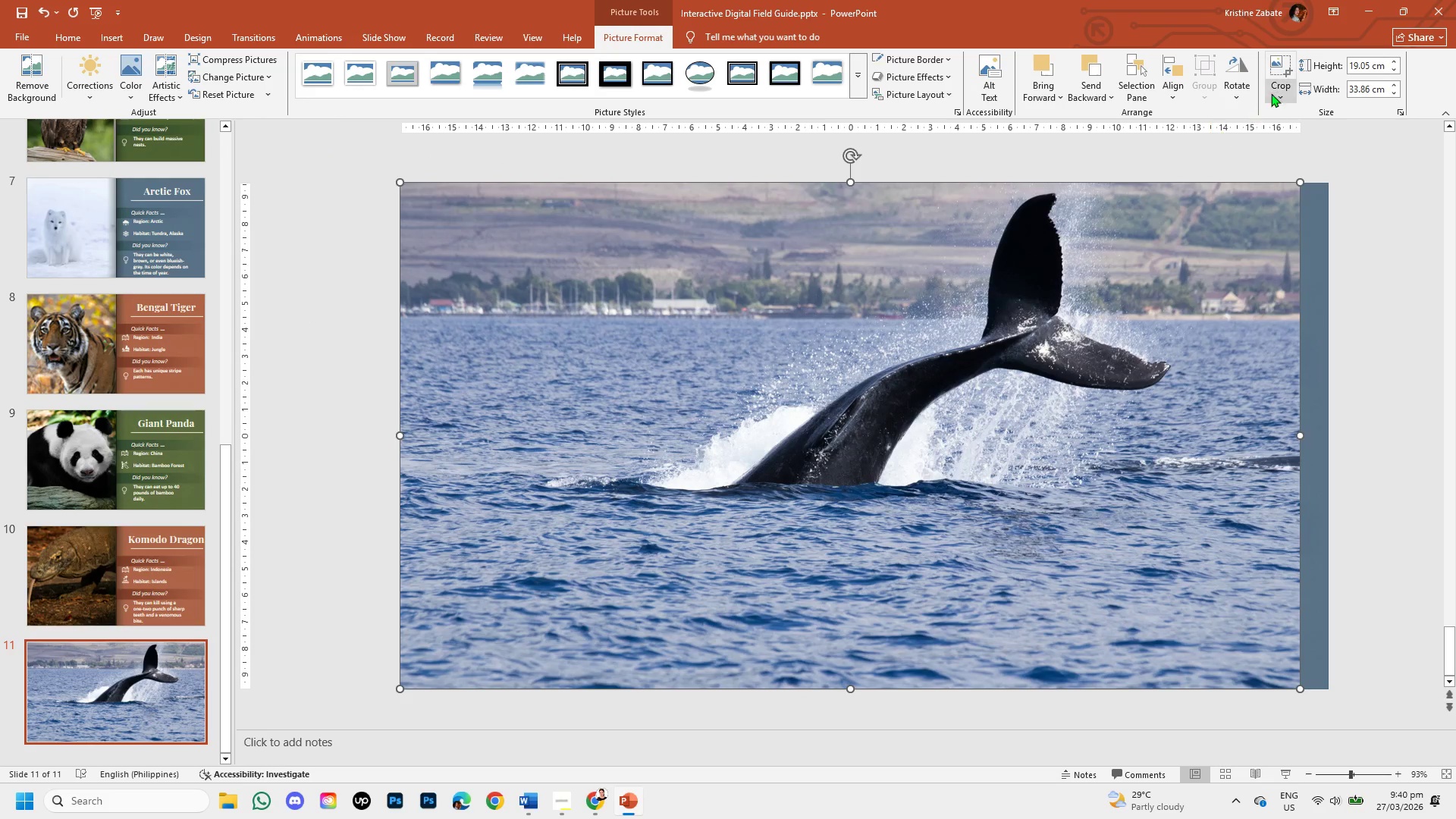 
left_click([1285, 83])
 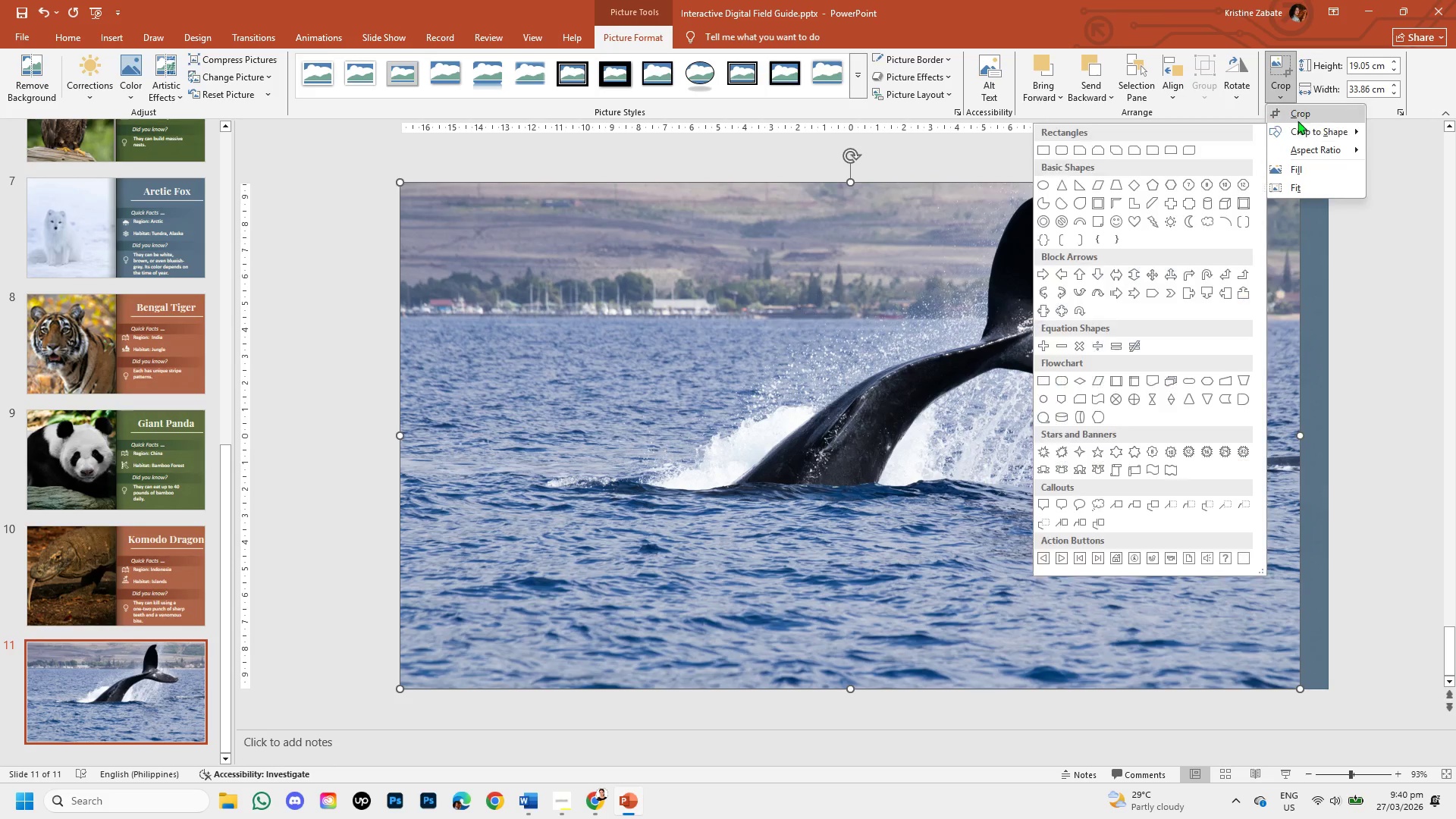 
left_click([1298, 116])
 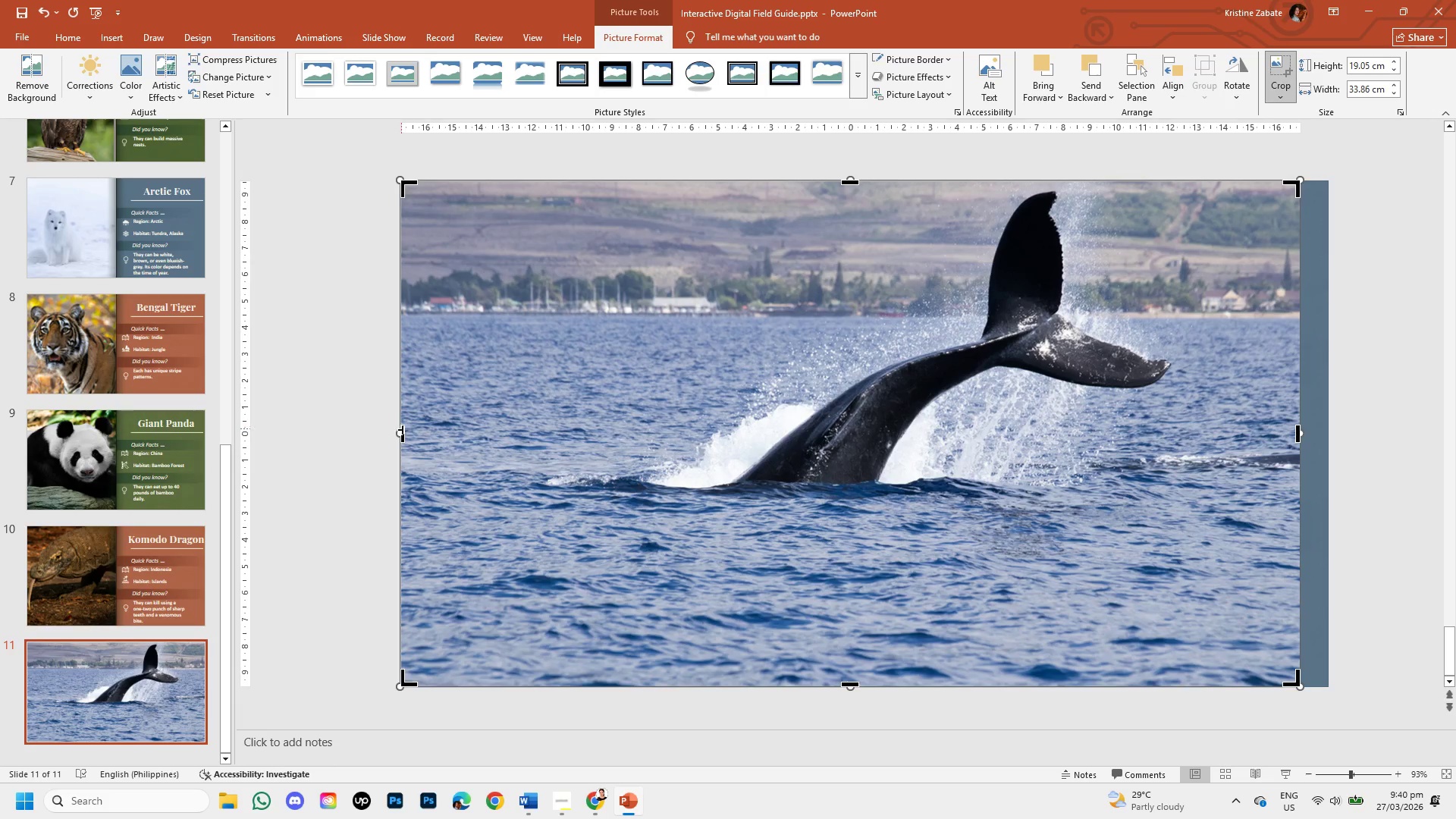 
left_click_drag(start_coordinate=[406, 432], to_coordinate=[469, 438])
 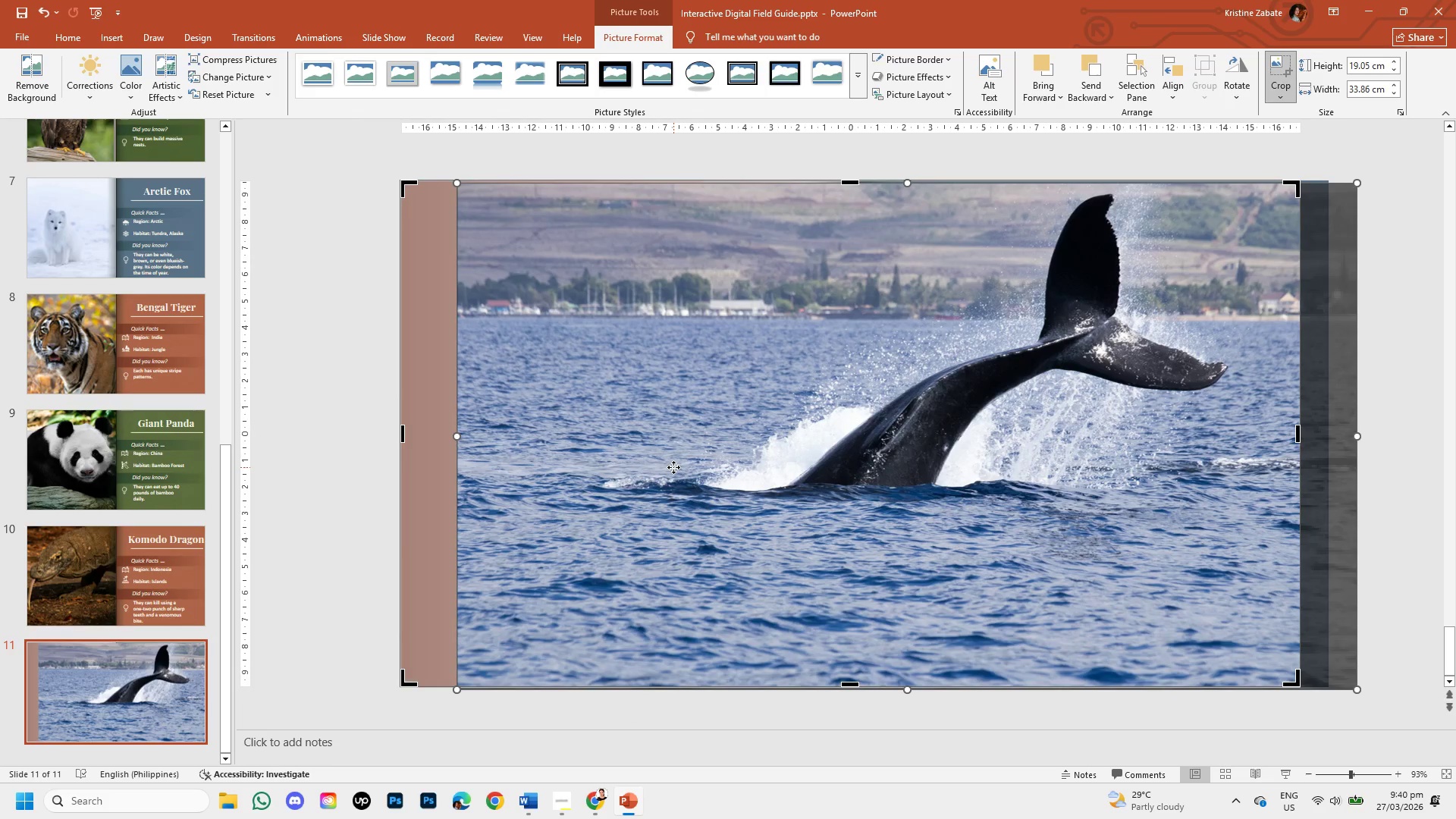 
key(Control+Z)
 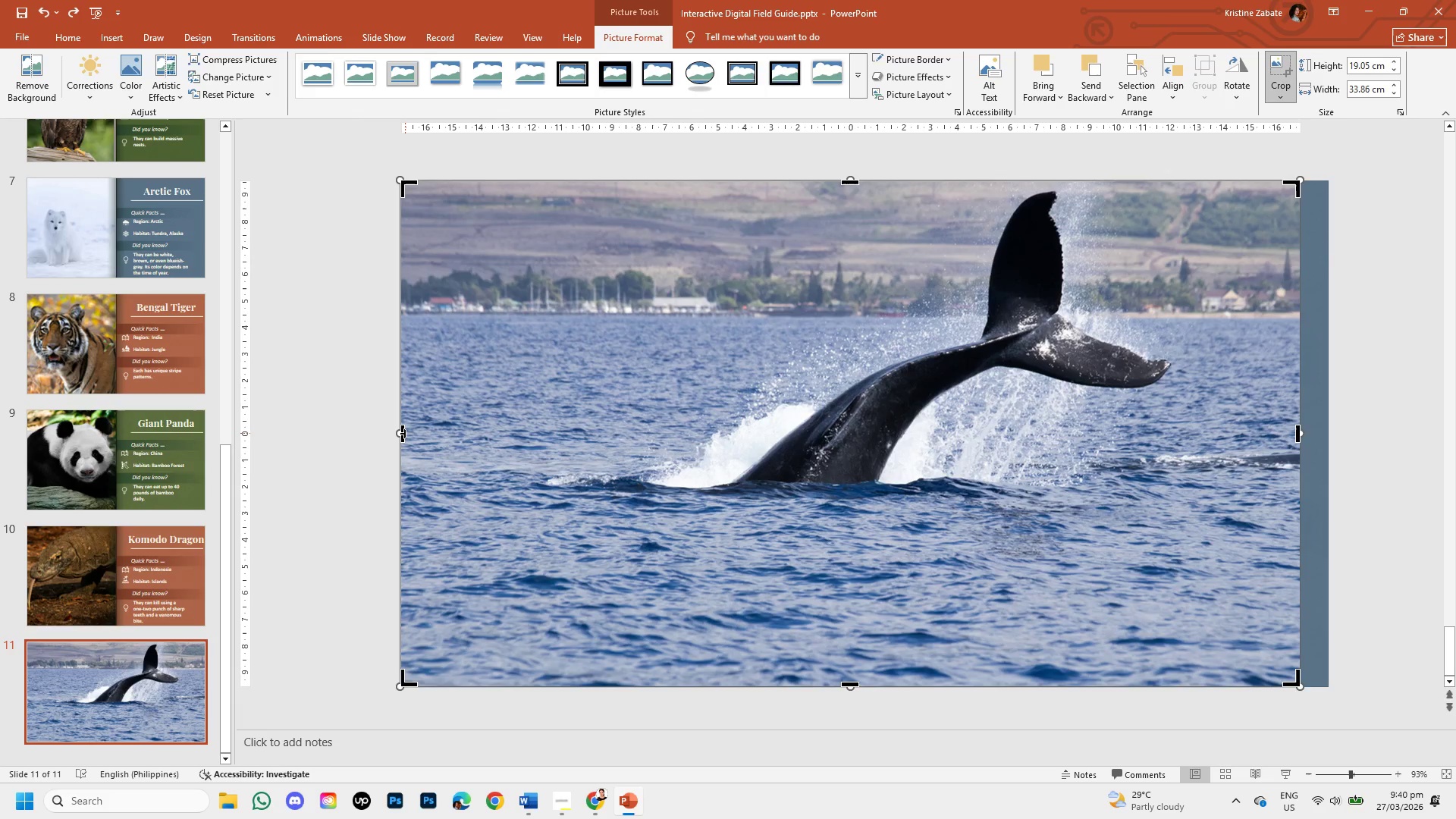 
left_click_drag(start_coordinate=[405, 433], to_coordinate=[605, 440])
 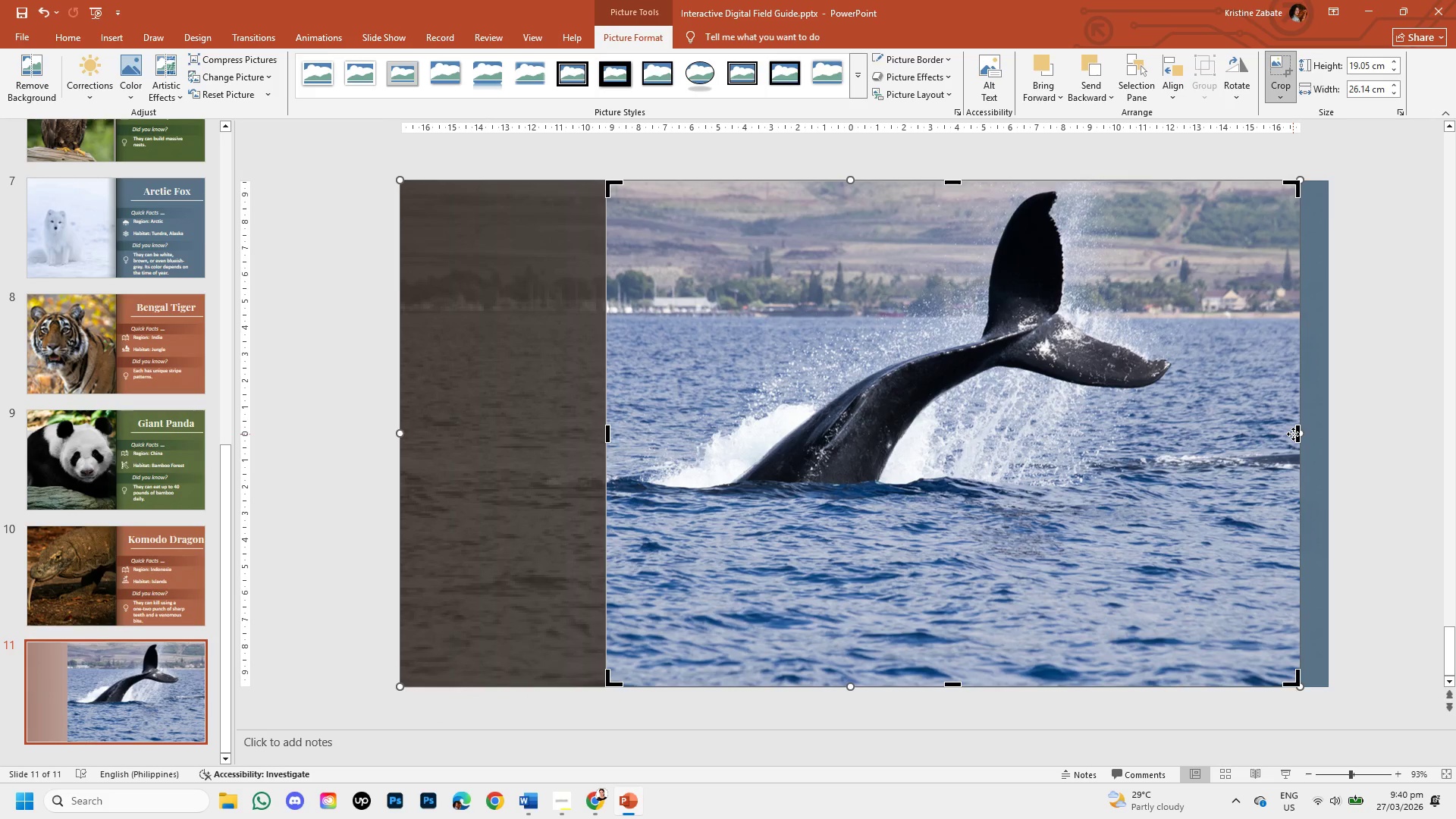 
left_click_drag(start_coordinate=[1295, 435], to_coordinate=[1182, 430])
 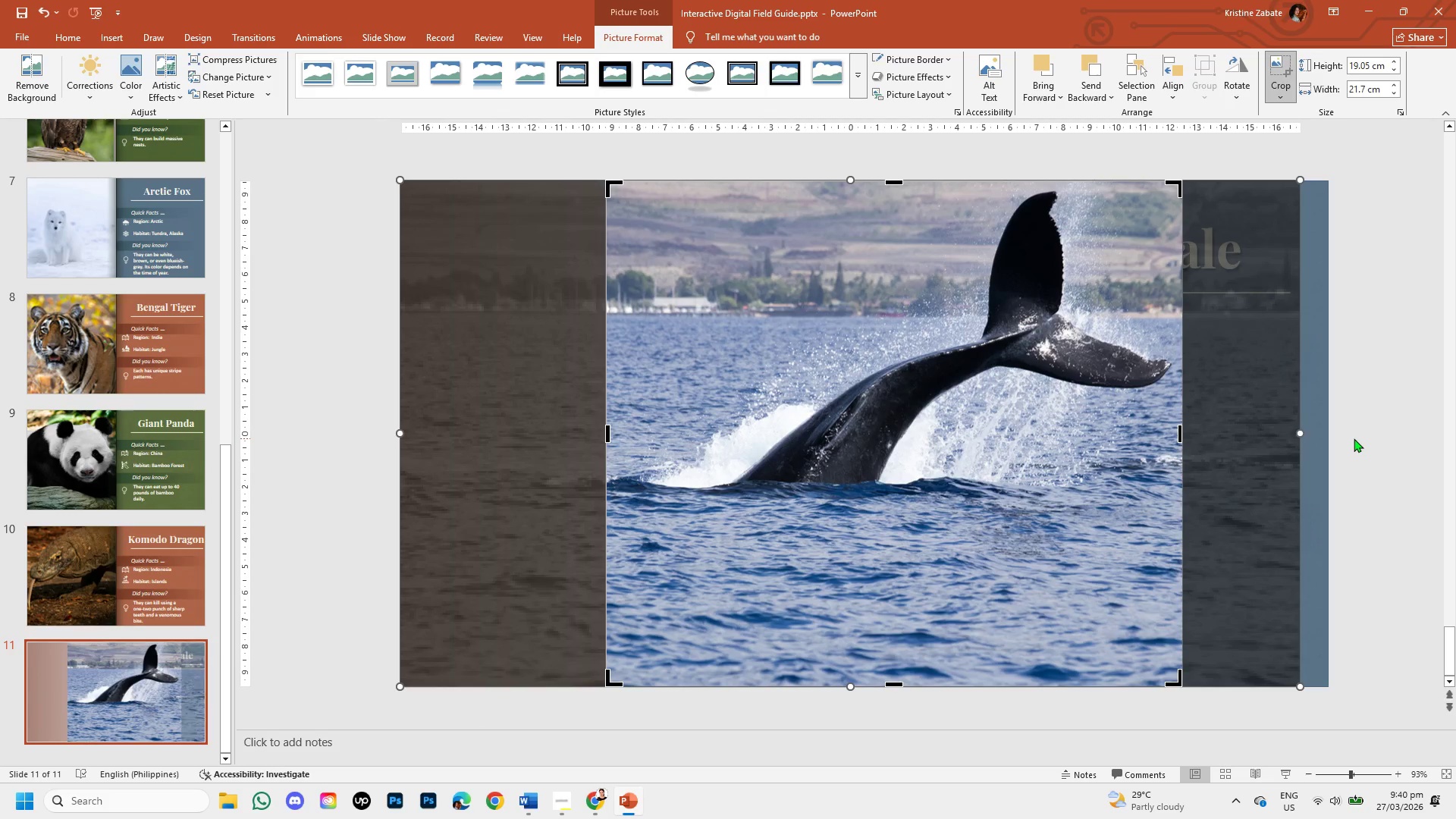 
left_click([1354, 438])
 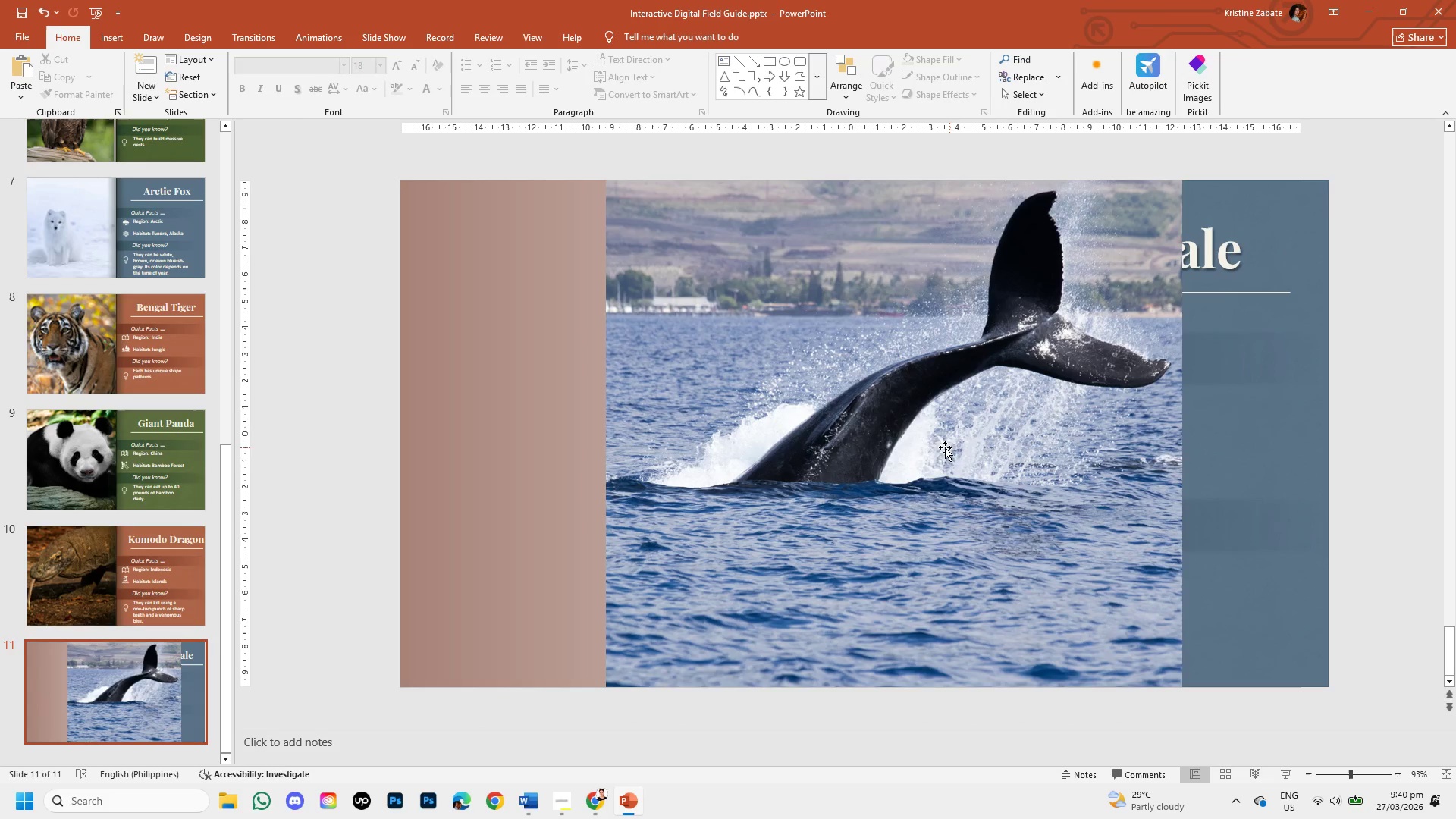 
left_click([921, 444])
 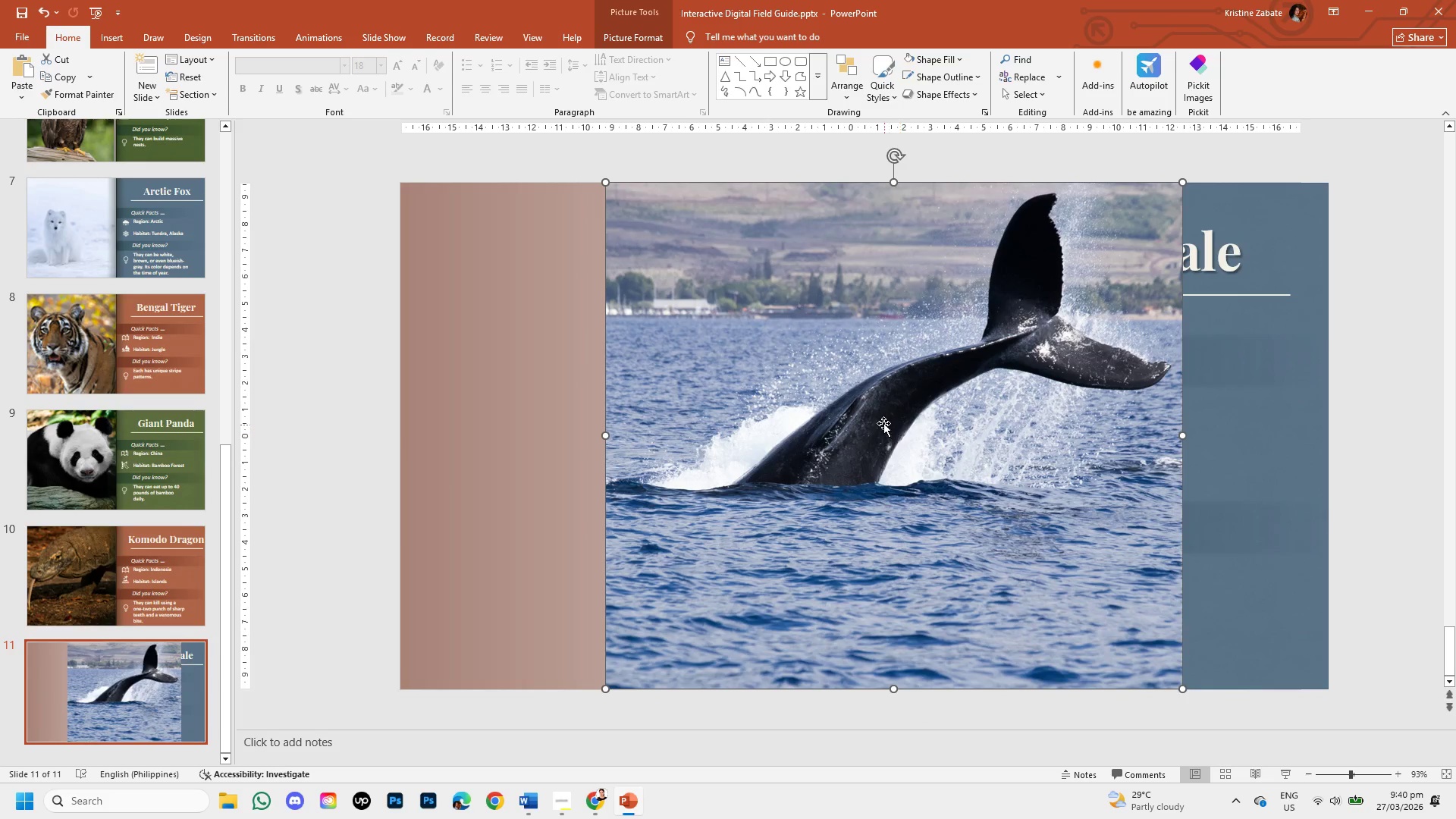 
left_click_drag(start_coordinate=[883, 423], to_coordinate=[677, 422])
 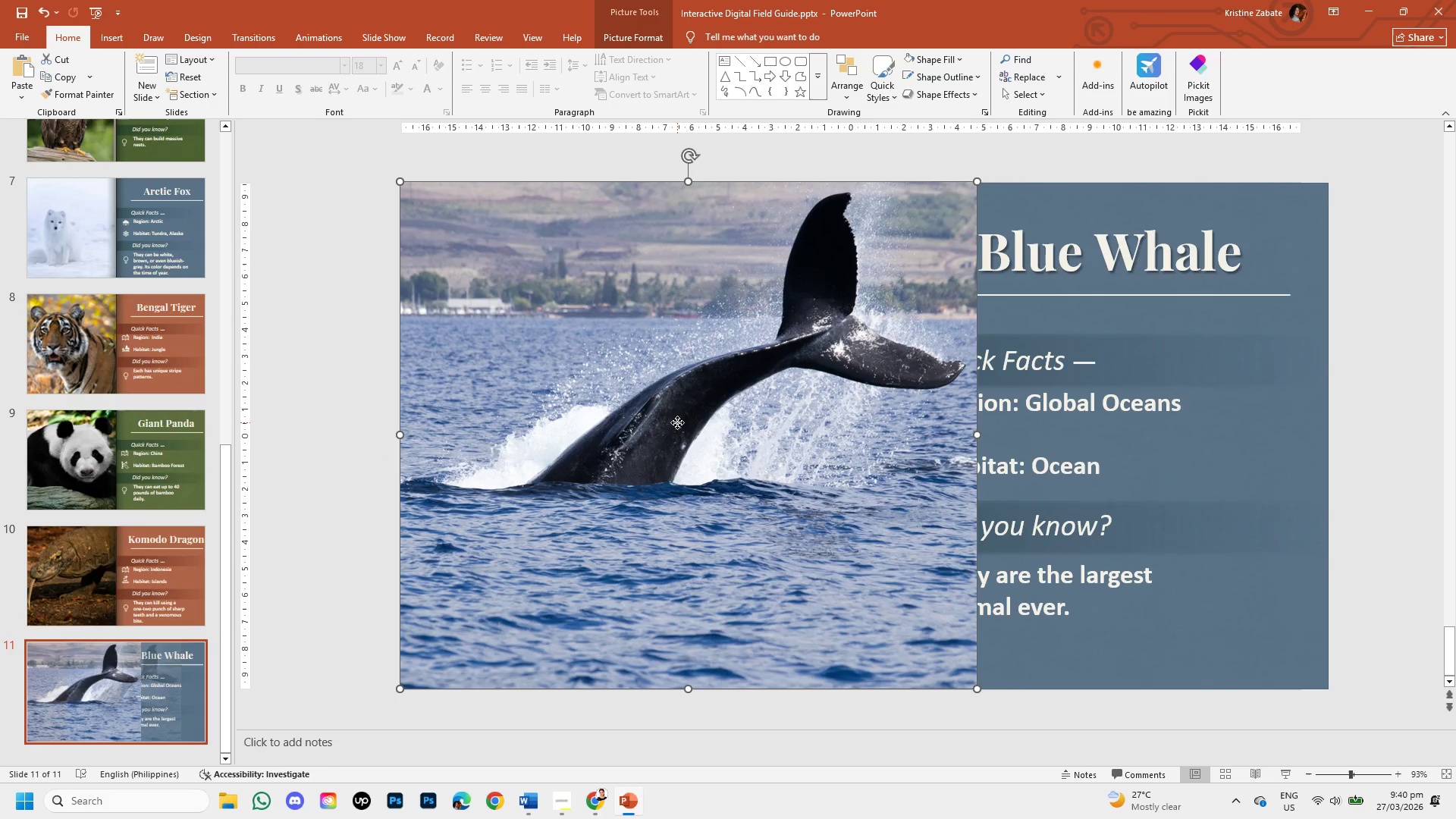 
double_click([677, 422])
 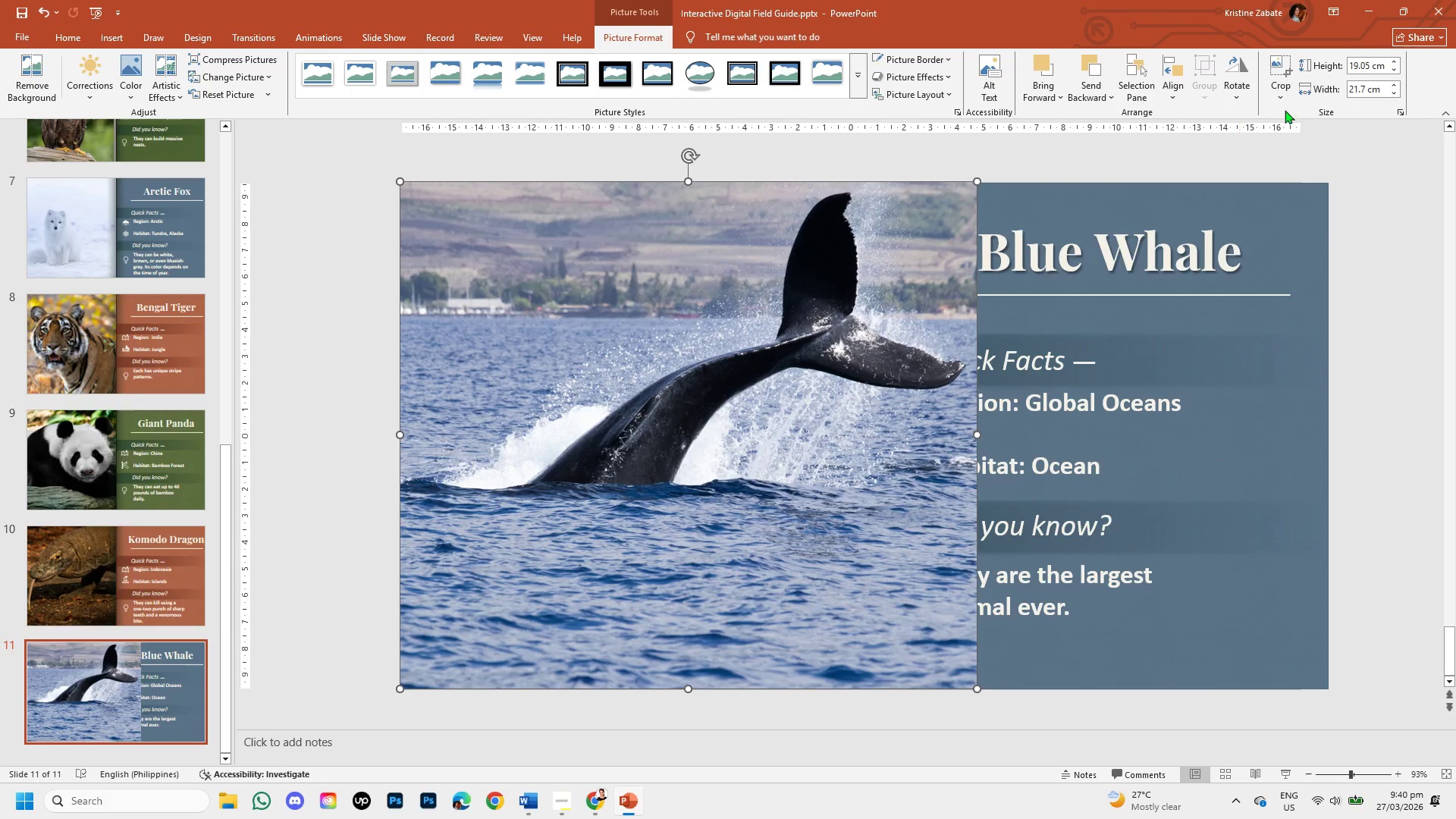 
left_click([1282, 96])
 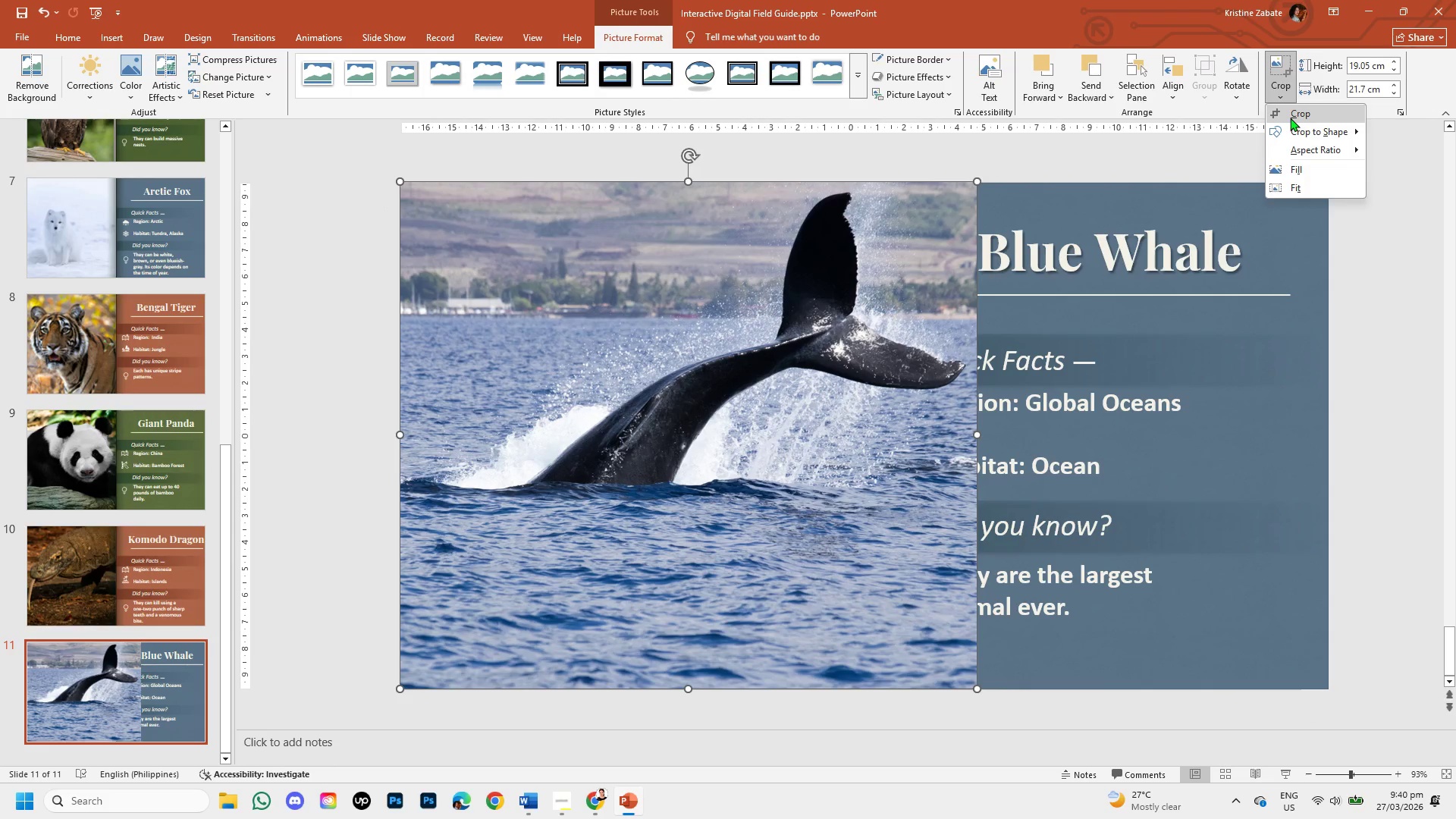 
left_click([1290, 118])
 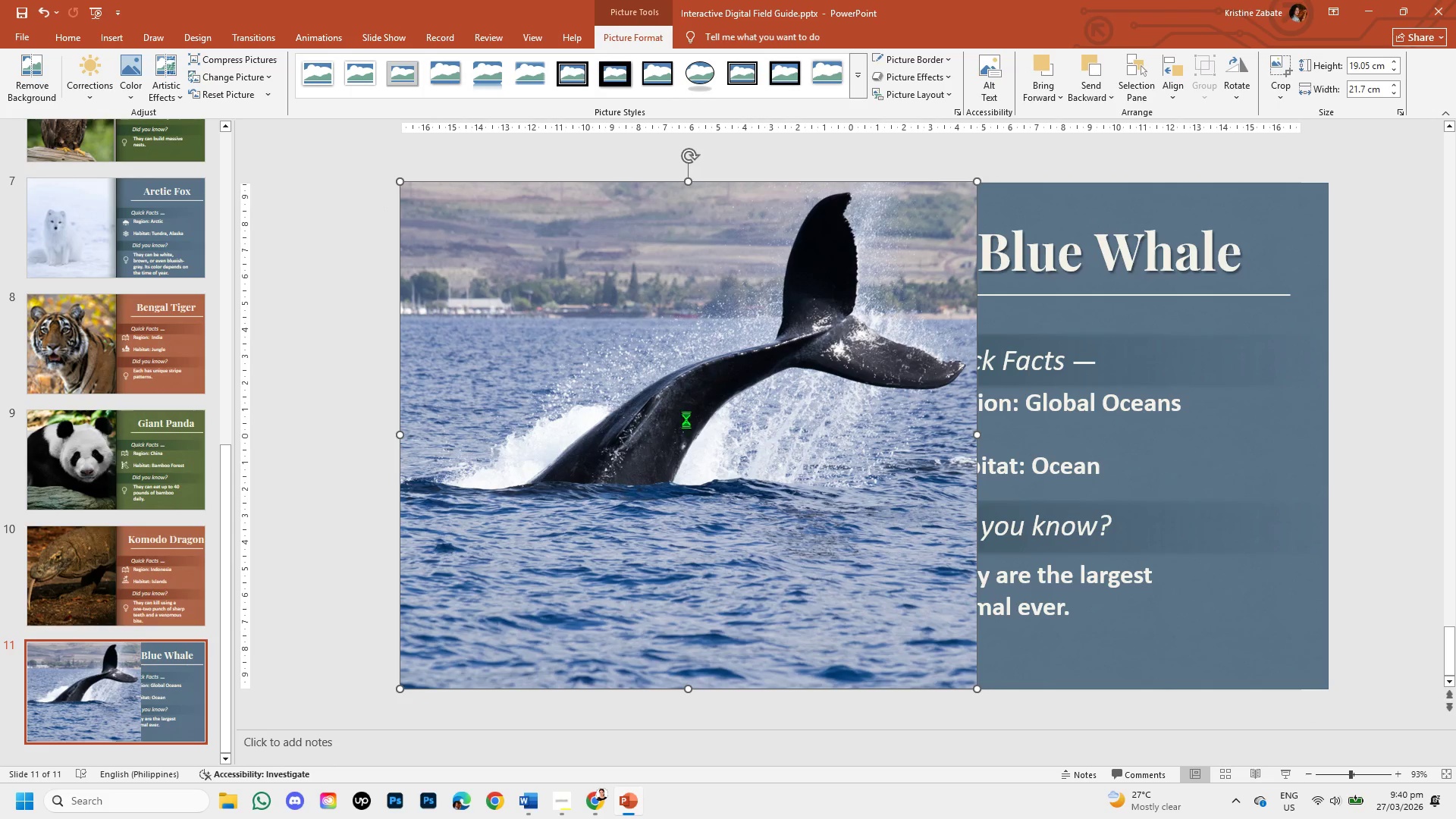 
left_click([634, 436])
 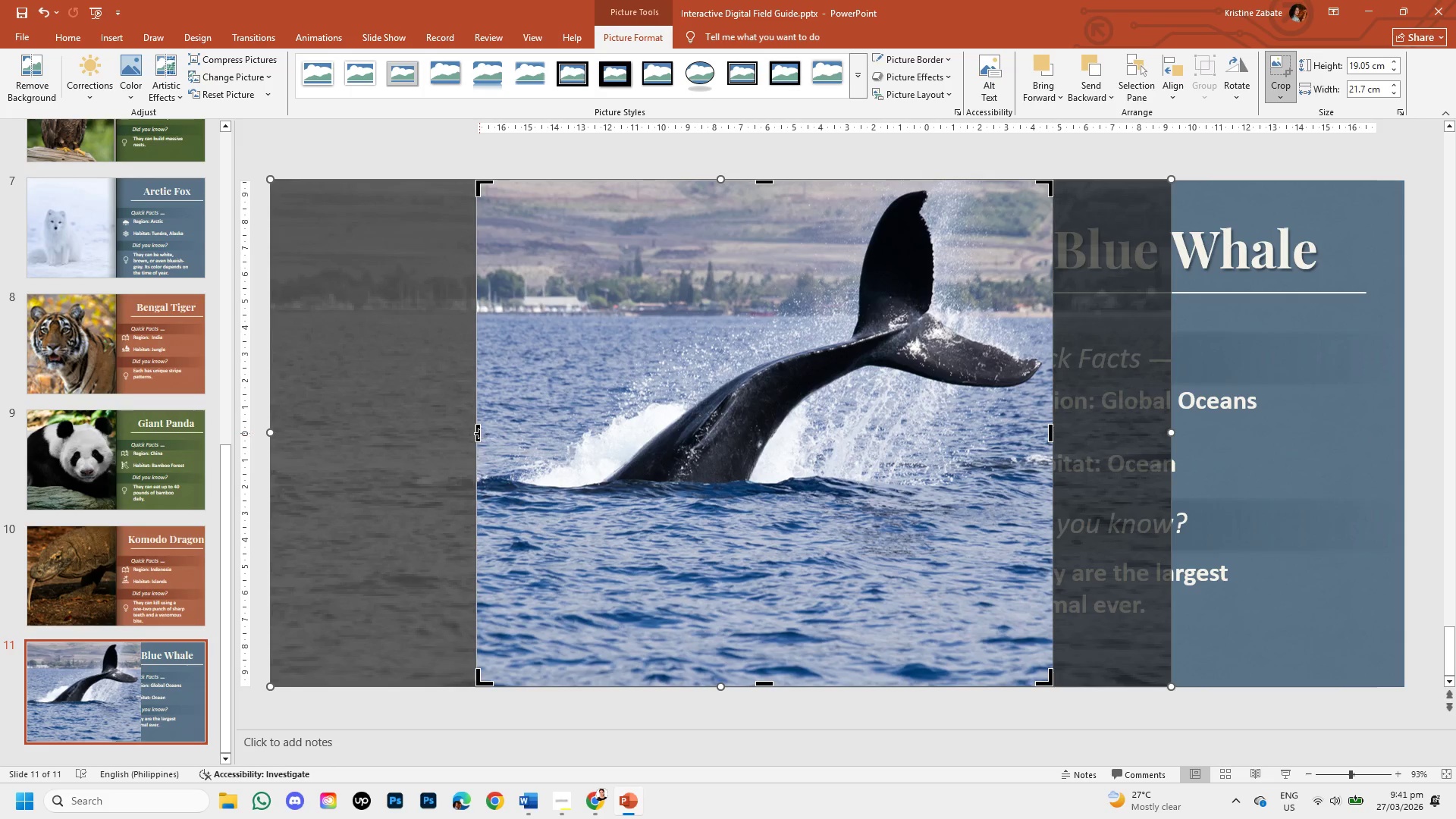 
left_click_drag(start_coordinate=[479, 432], to_coordinate=[557, 439])
 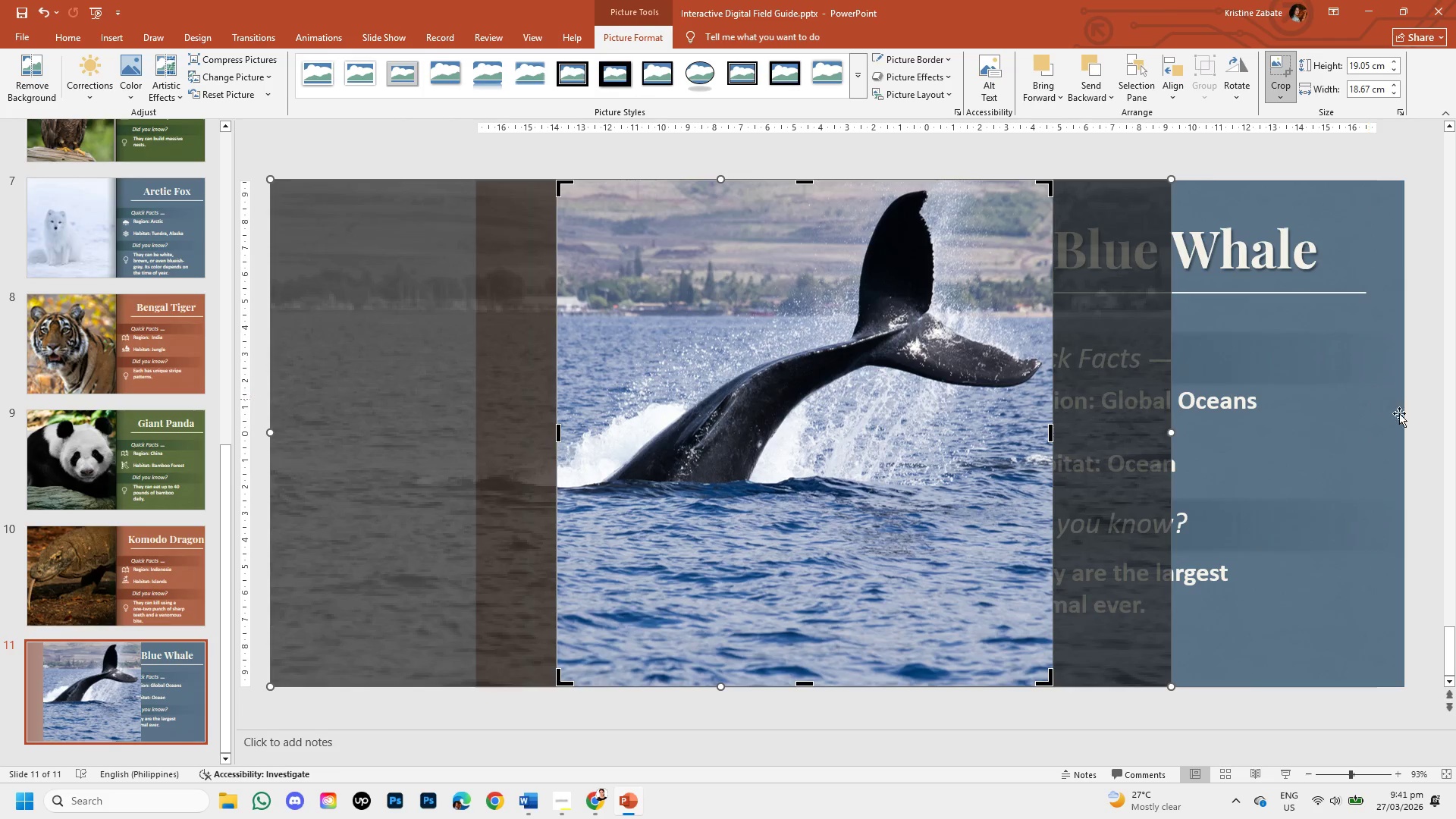 
left_click([1422, 432])
 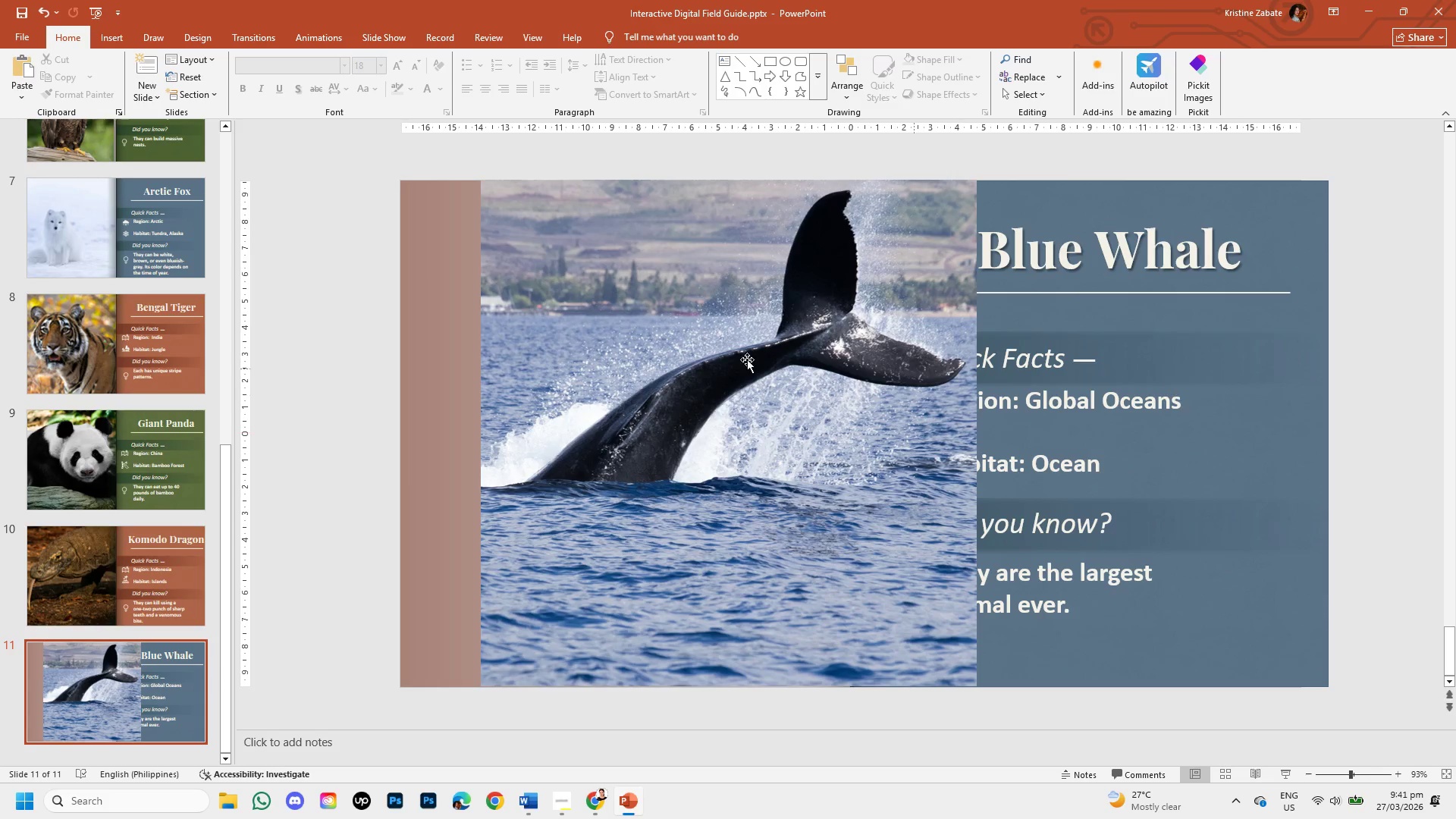 
left_click([637, 355])
 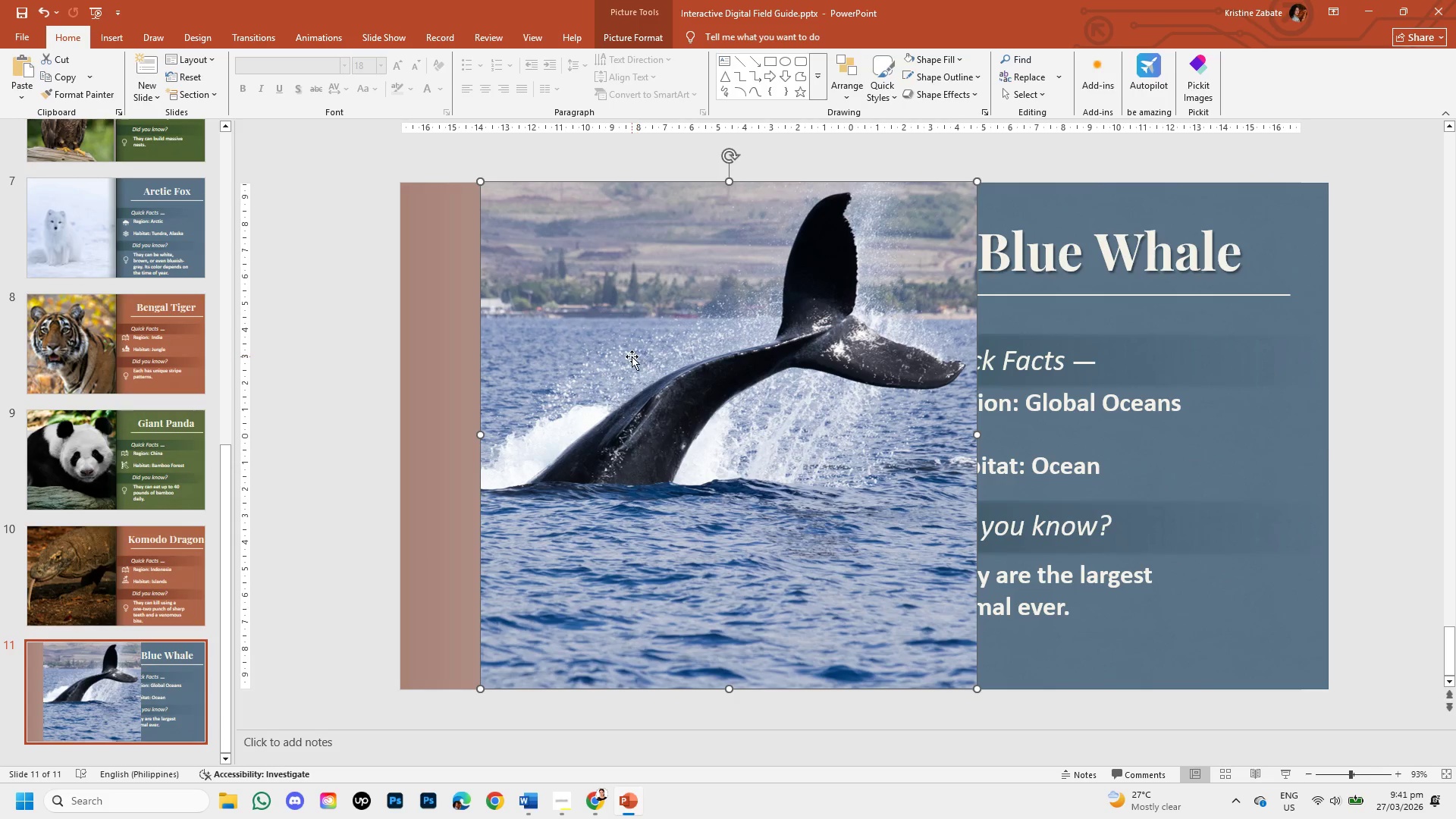 
left_click_drag(start_coordinate=[632, 356], to_coordinate=[551, 357])
 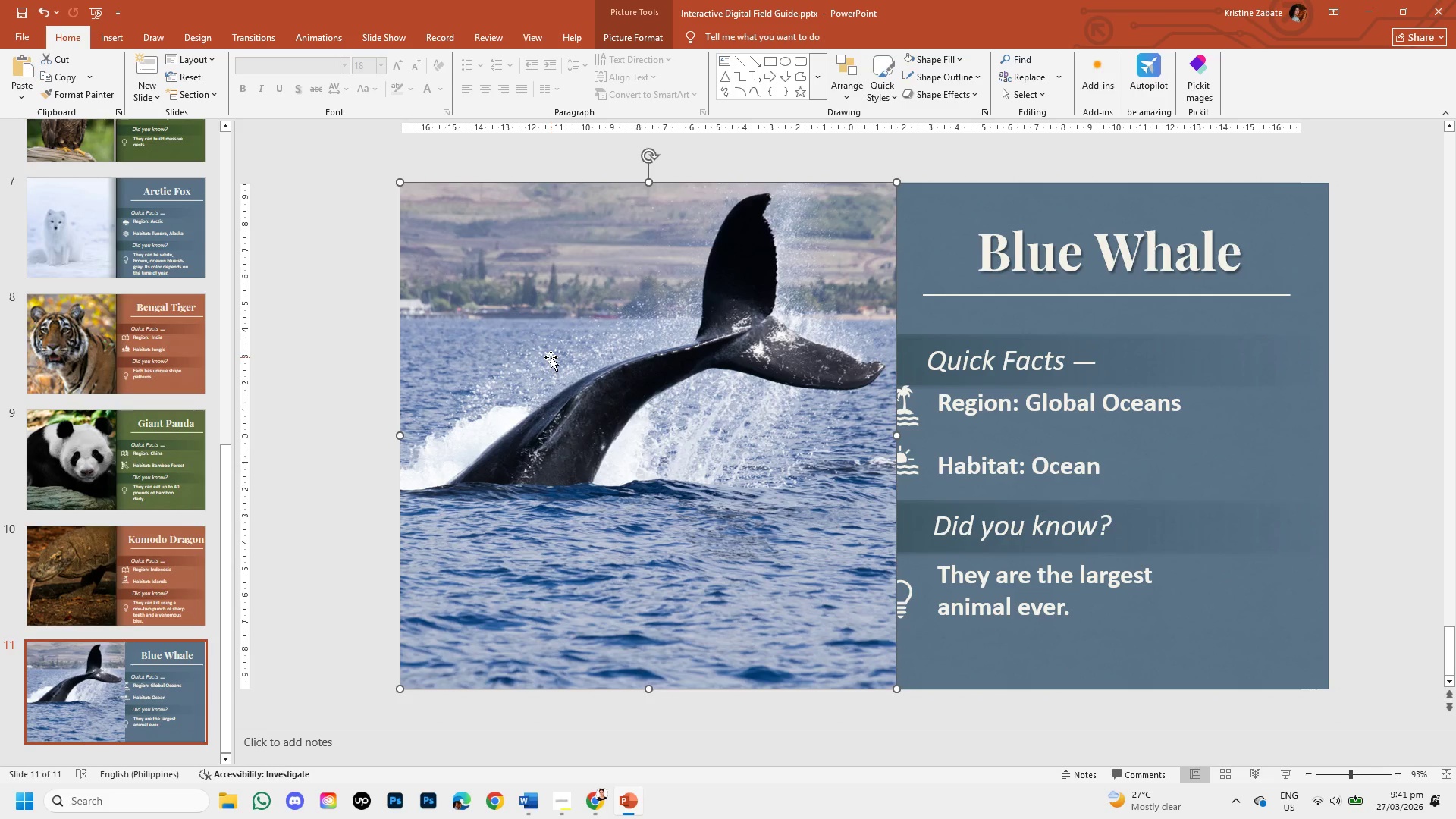 
right_click([535, 364])
 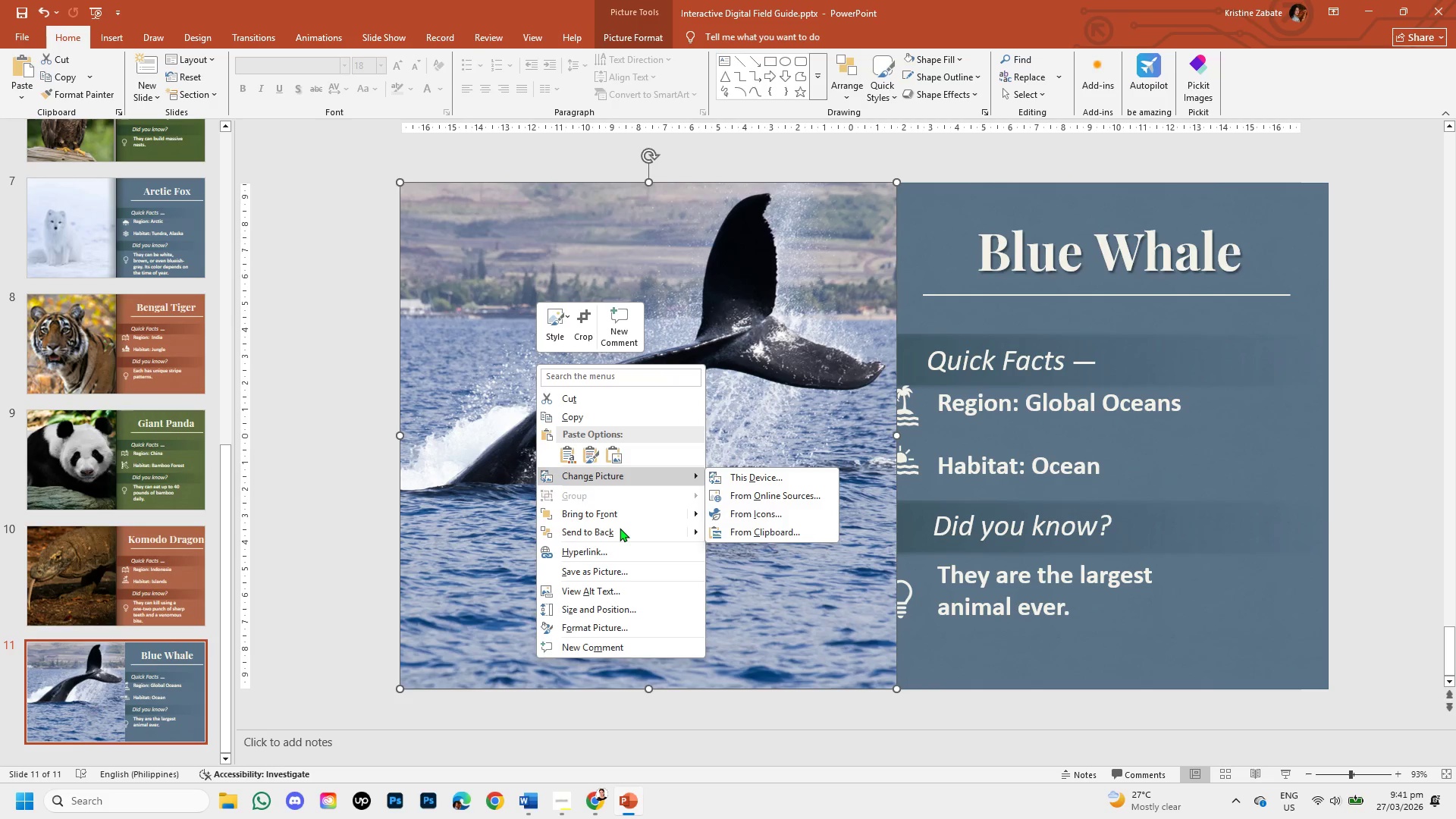 
left_click([617, 529])
 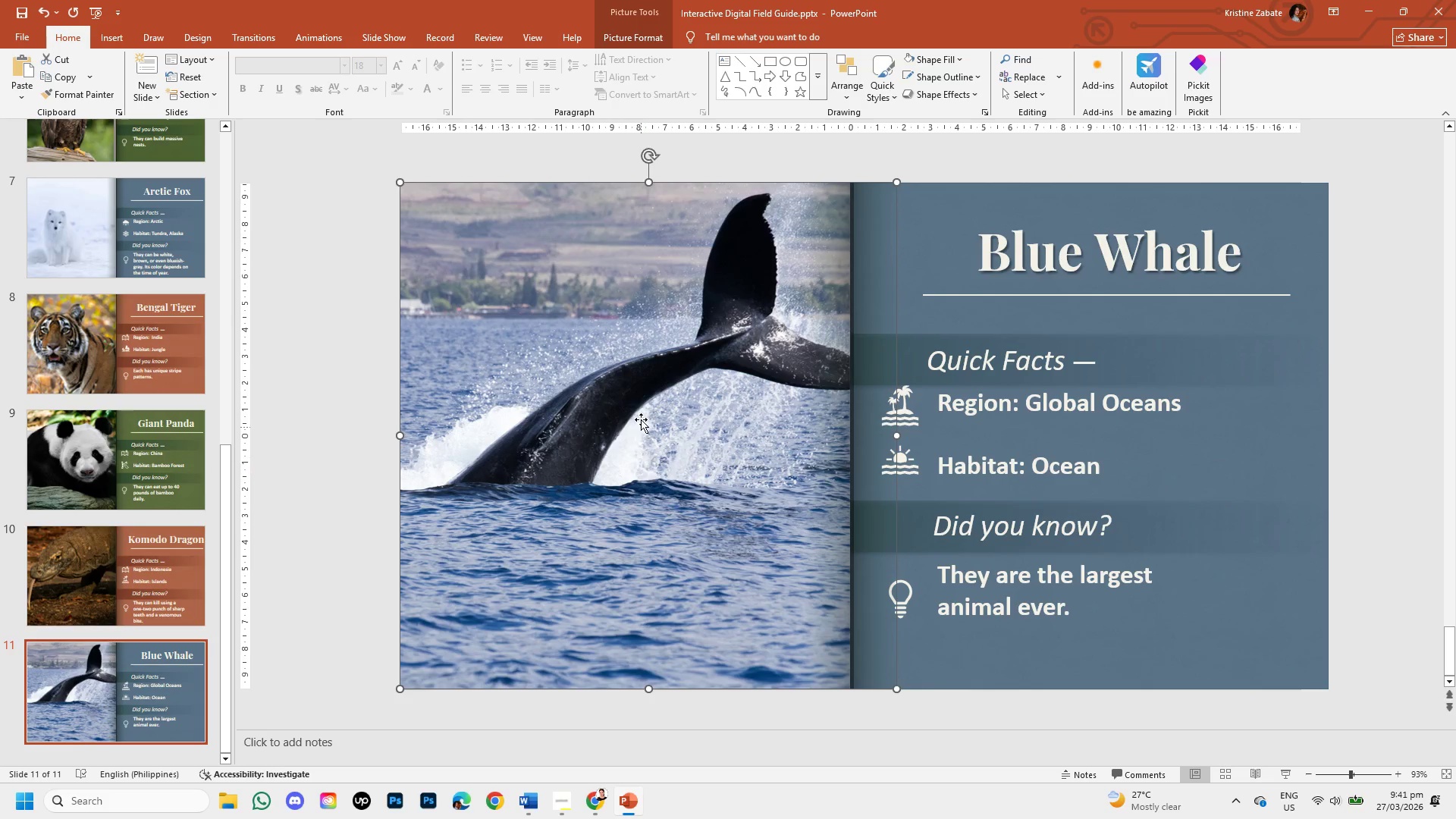 
left_click([639, 408])
 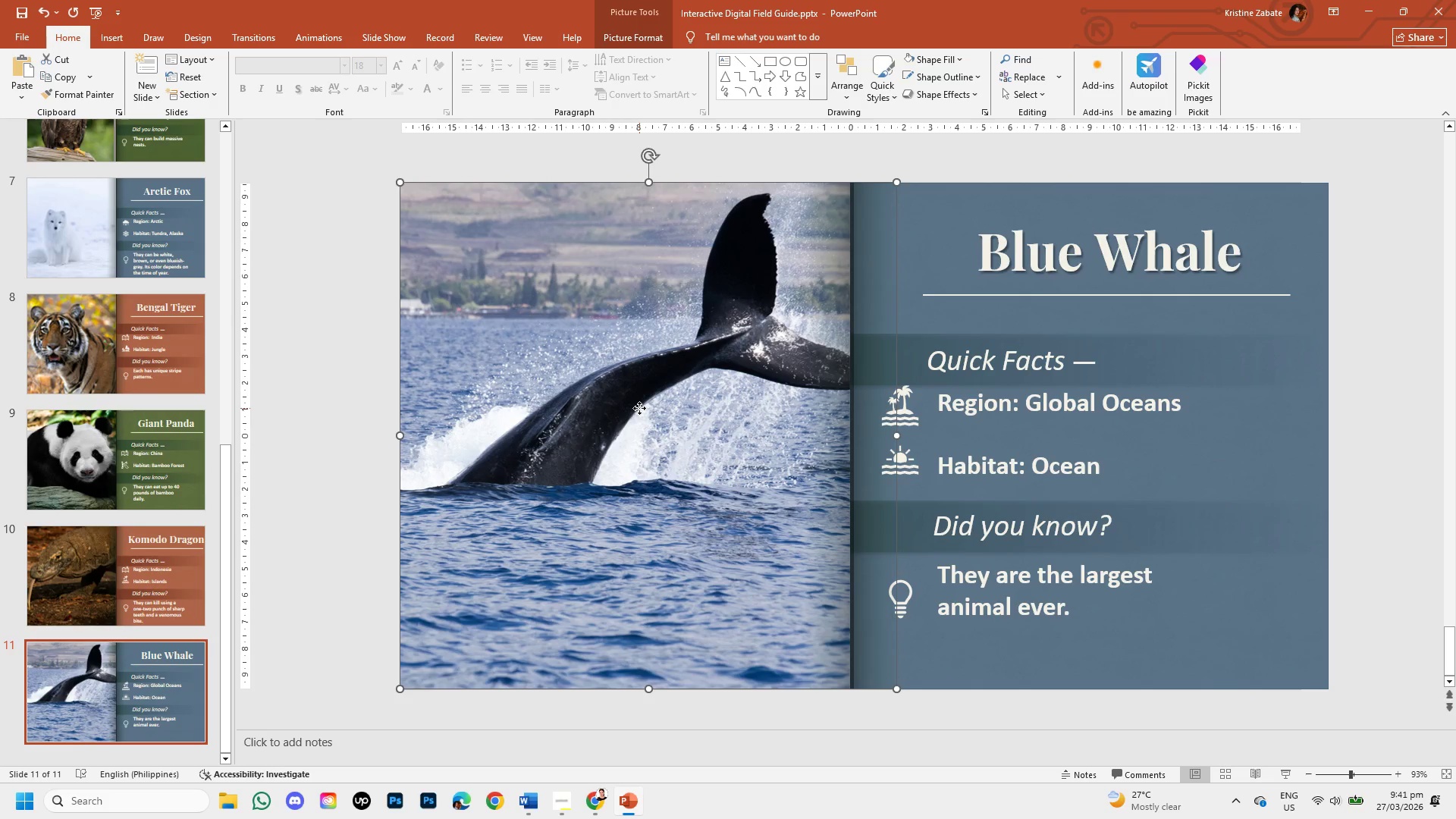 
double_click([639, 408])
 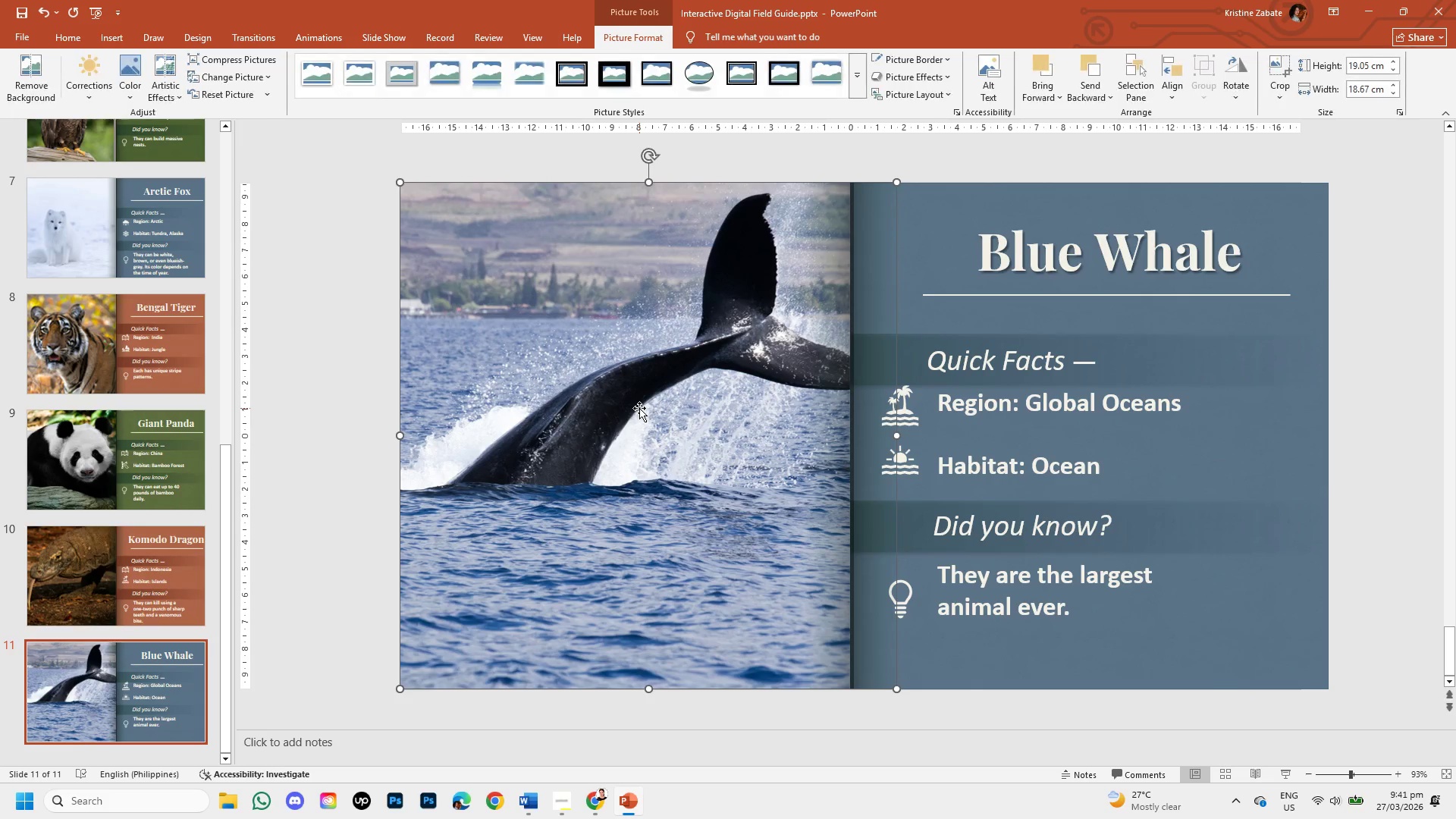 
left_click_drag(start_coordinate=[639, 408], to_coordinate=[634, 406])
 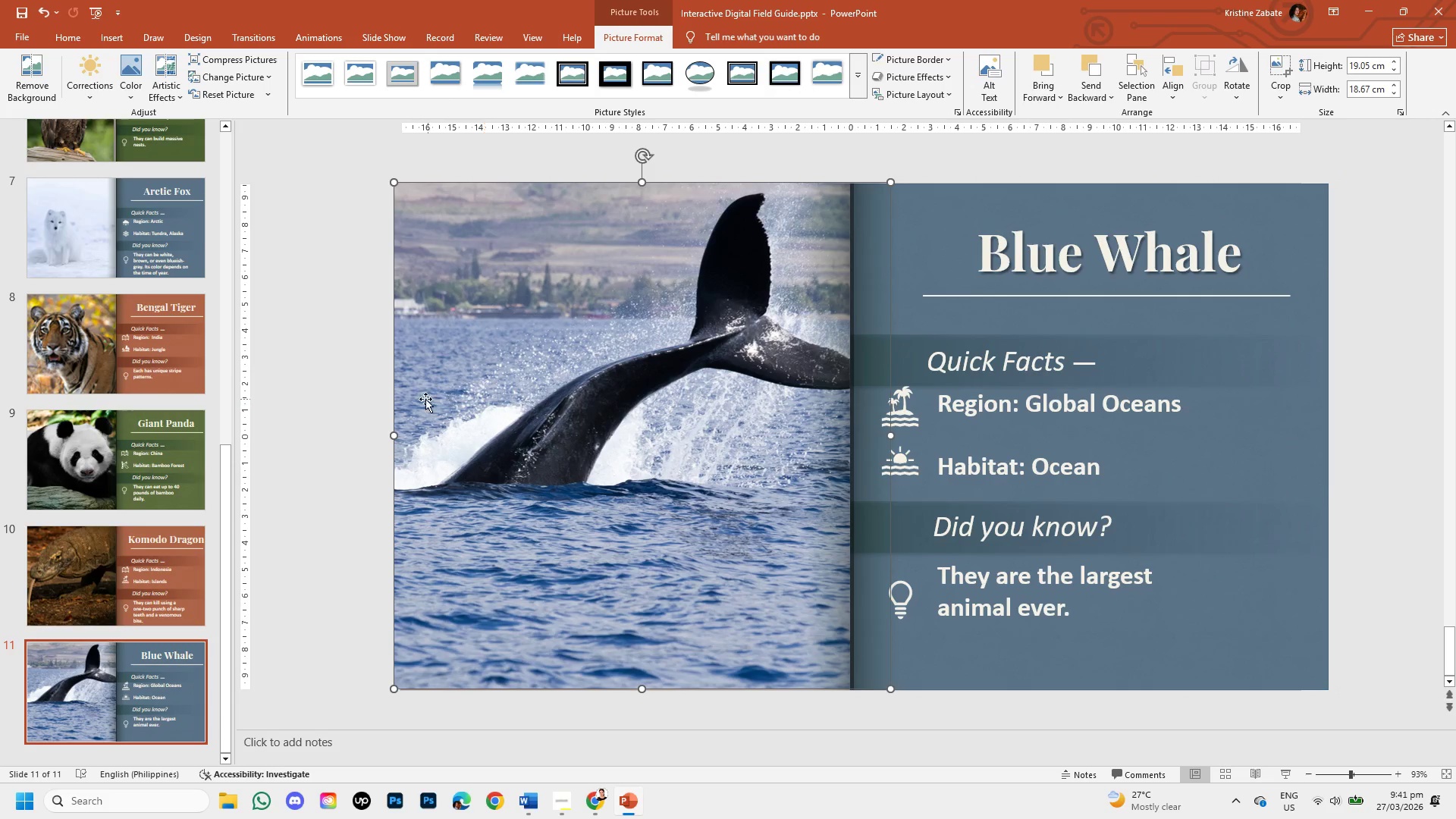 
left_click([344, 388])
 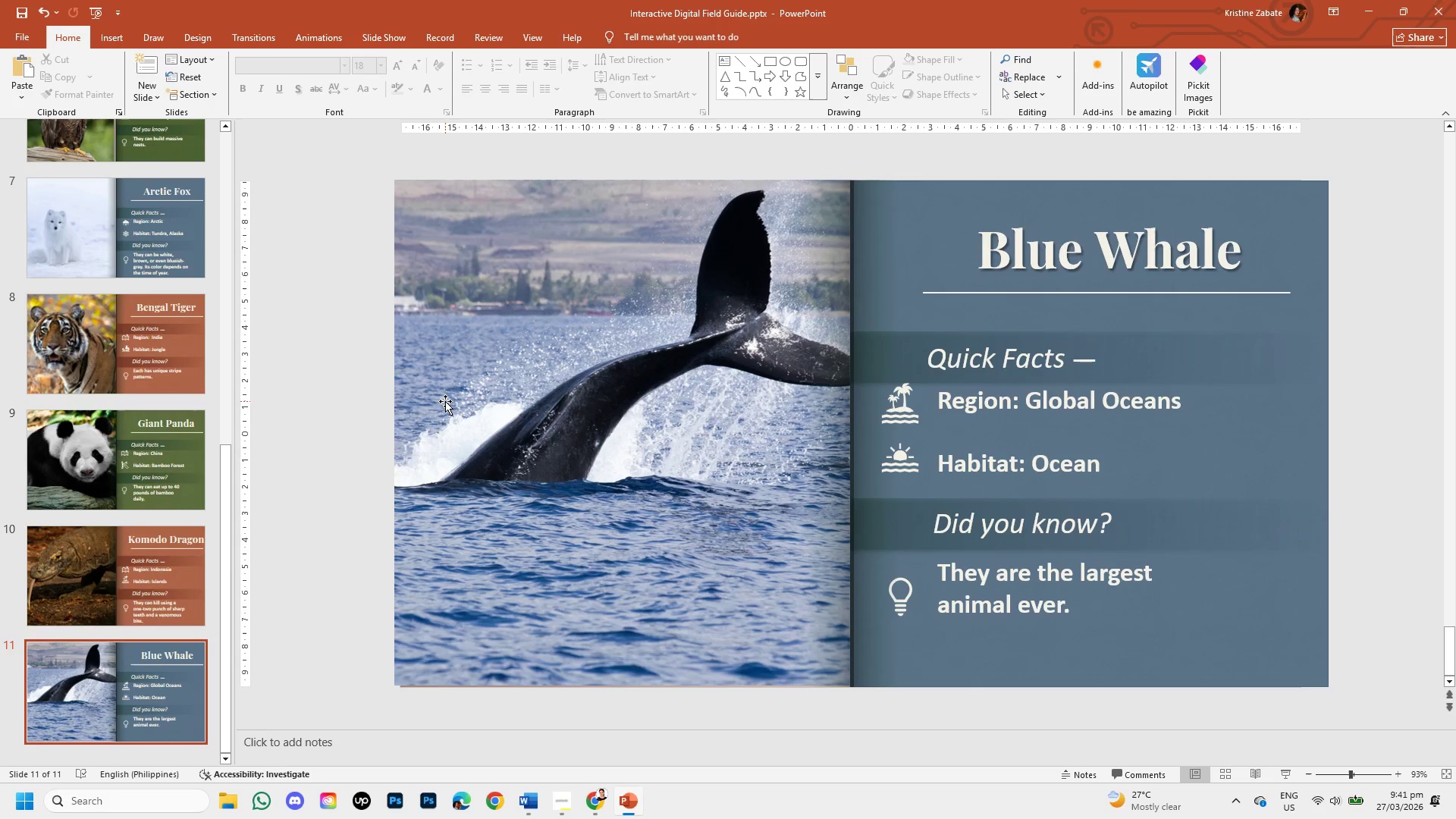 
left_click([445, 401])
 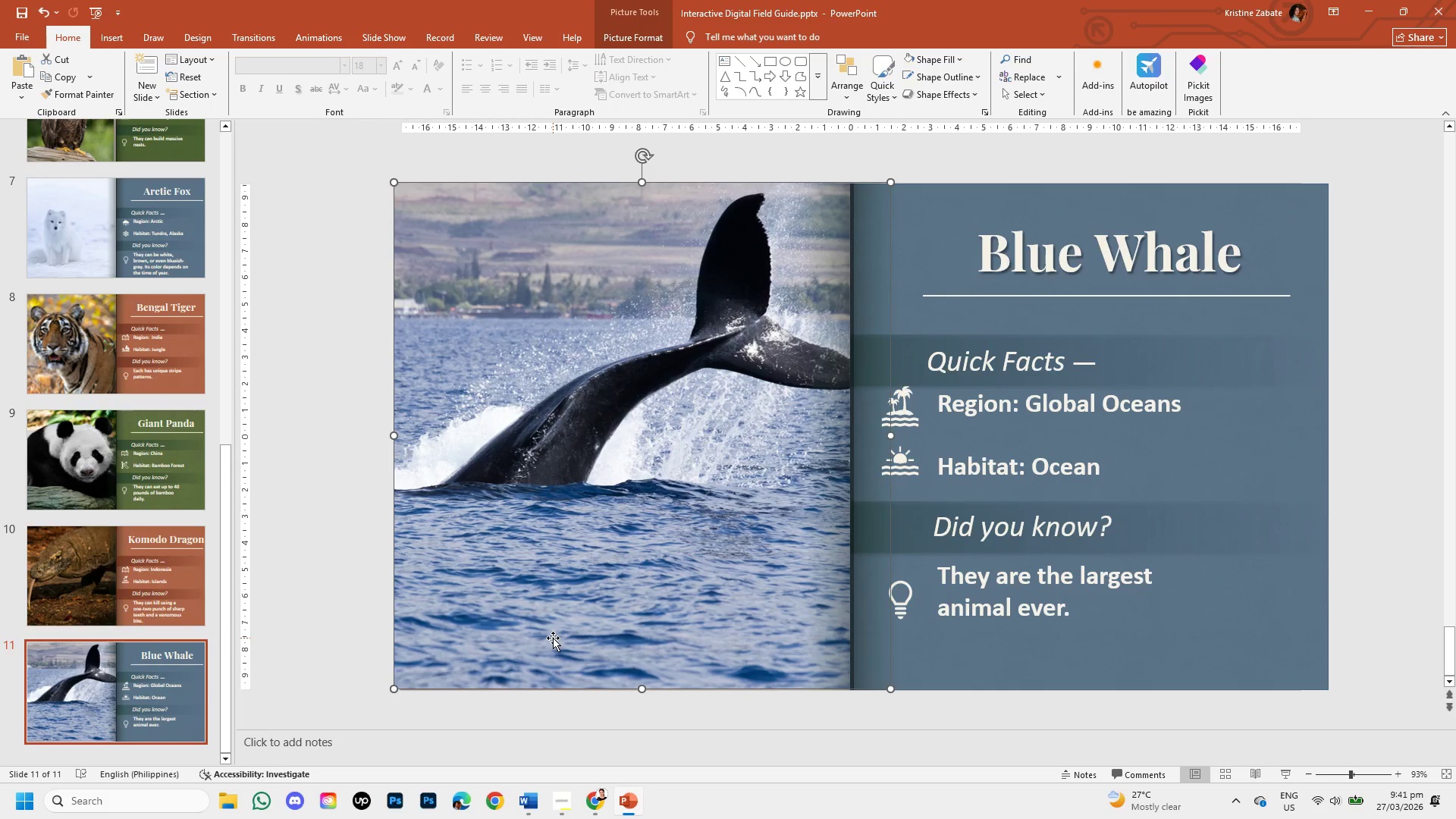 
hold_key(key=ShiftLeft, duration=1.5)
left_click_drag(start_coordinate=[639, 688], to_coordinate=[634, 686])
 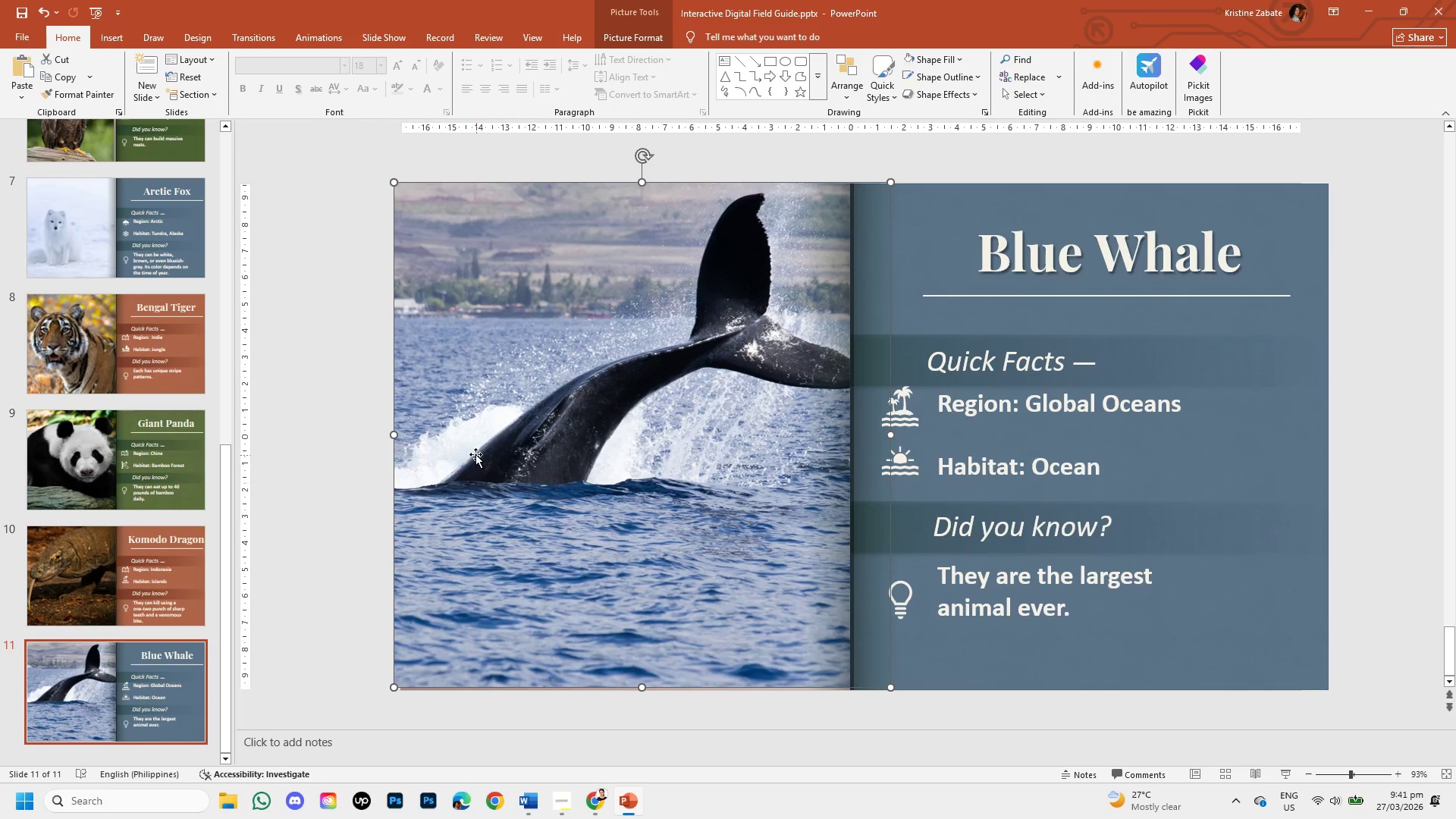 
hold_key(key=ShiftLeft, duration=1.51)
 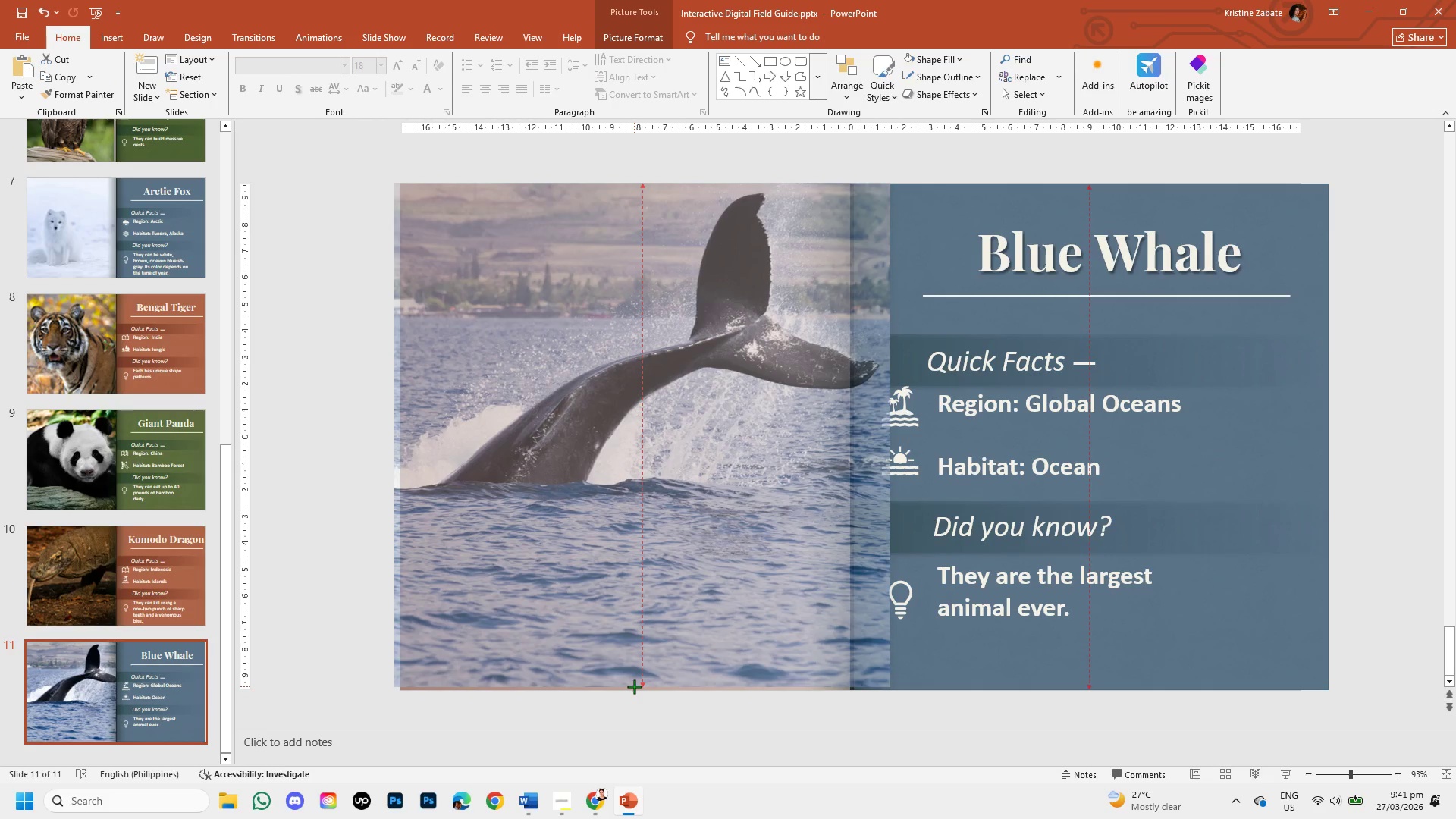 
hold_key(key=ShiftLeft, duration=1.53)
 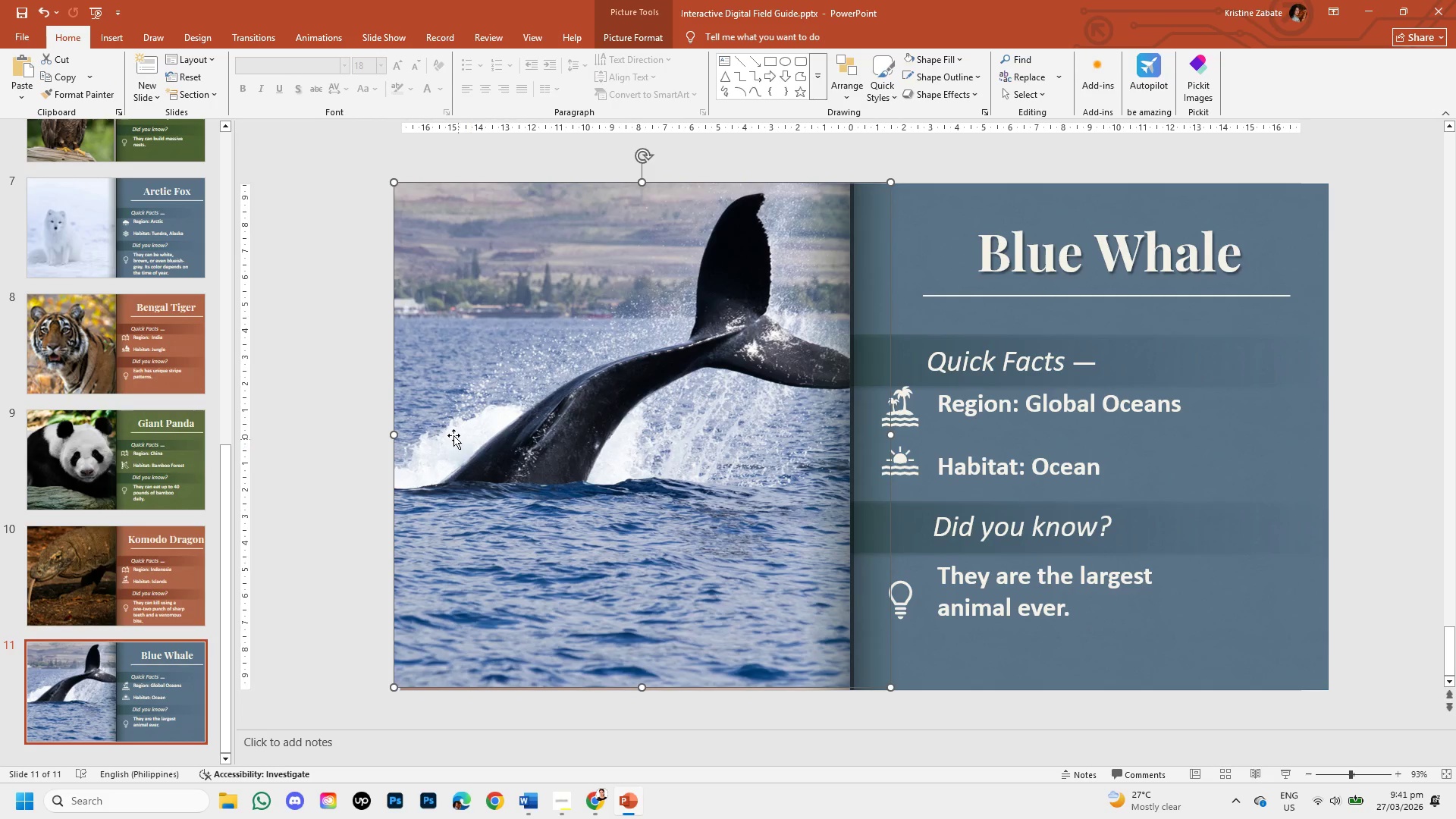 
hold_key(key=ShiftLeft, duration=1.52)
 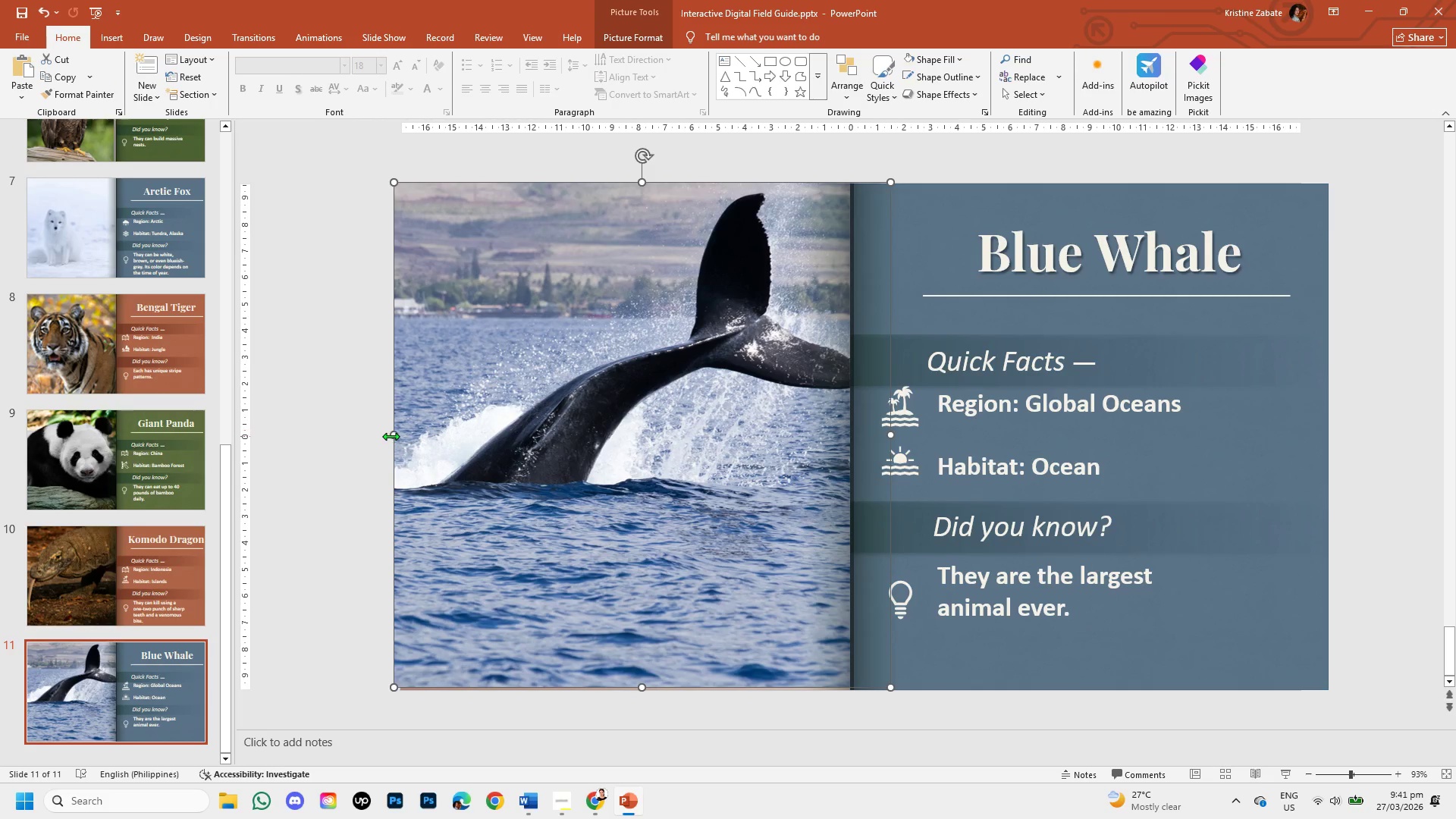 
hold_key(key=ShiftLeft, duration=1.5)
left_click_drag(start_coordinate=[391, 436], to_coordinate=[400, 437])
 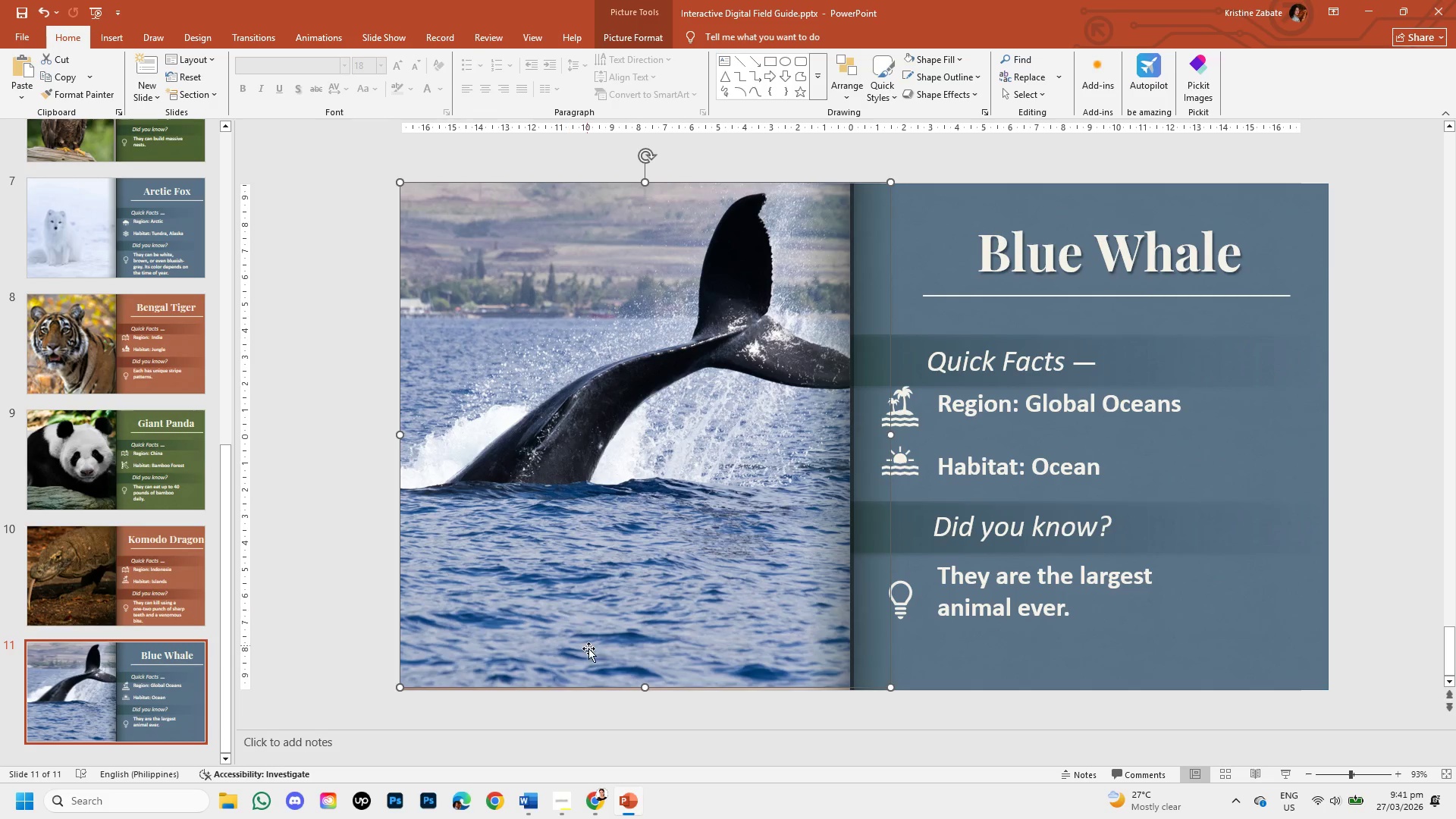 
hold_key(key=ShiftLeft, duration=1.5)
 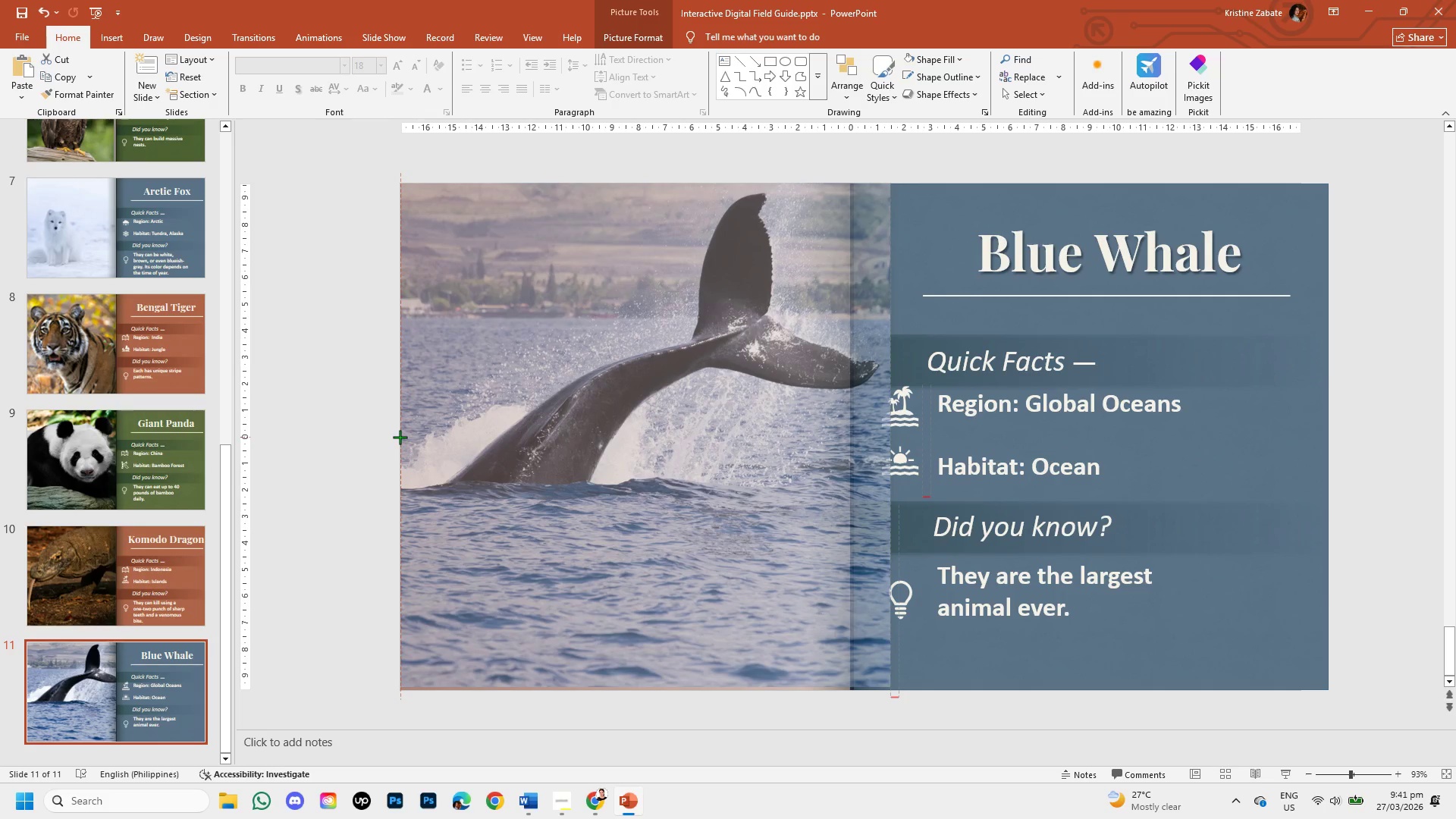 
hold_key(key=ShiftLeft, duration=1.08)
 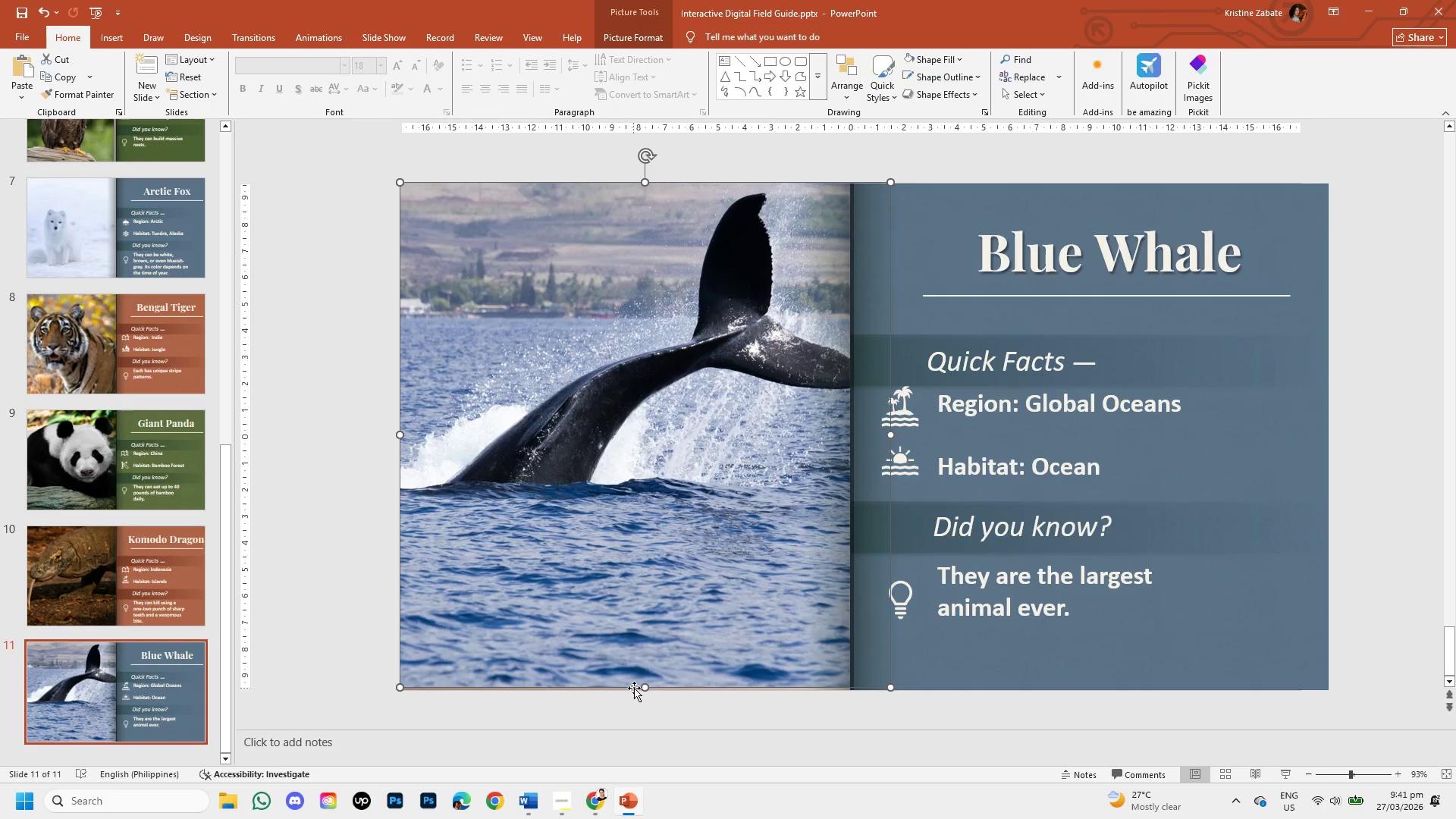 
hold_key(key=ShiftLeft, duration=1.5)
left_click_drag(start_coordinate=[644, 685], to_coordinate=[646, 692])
 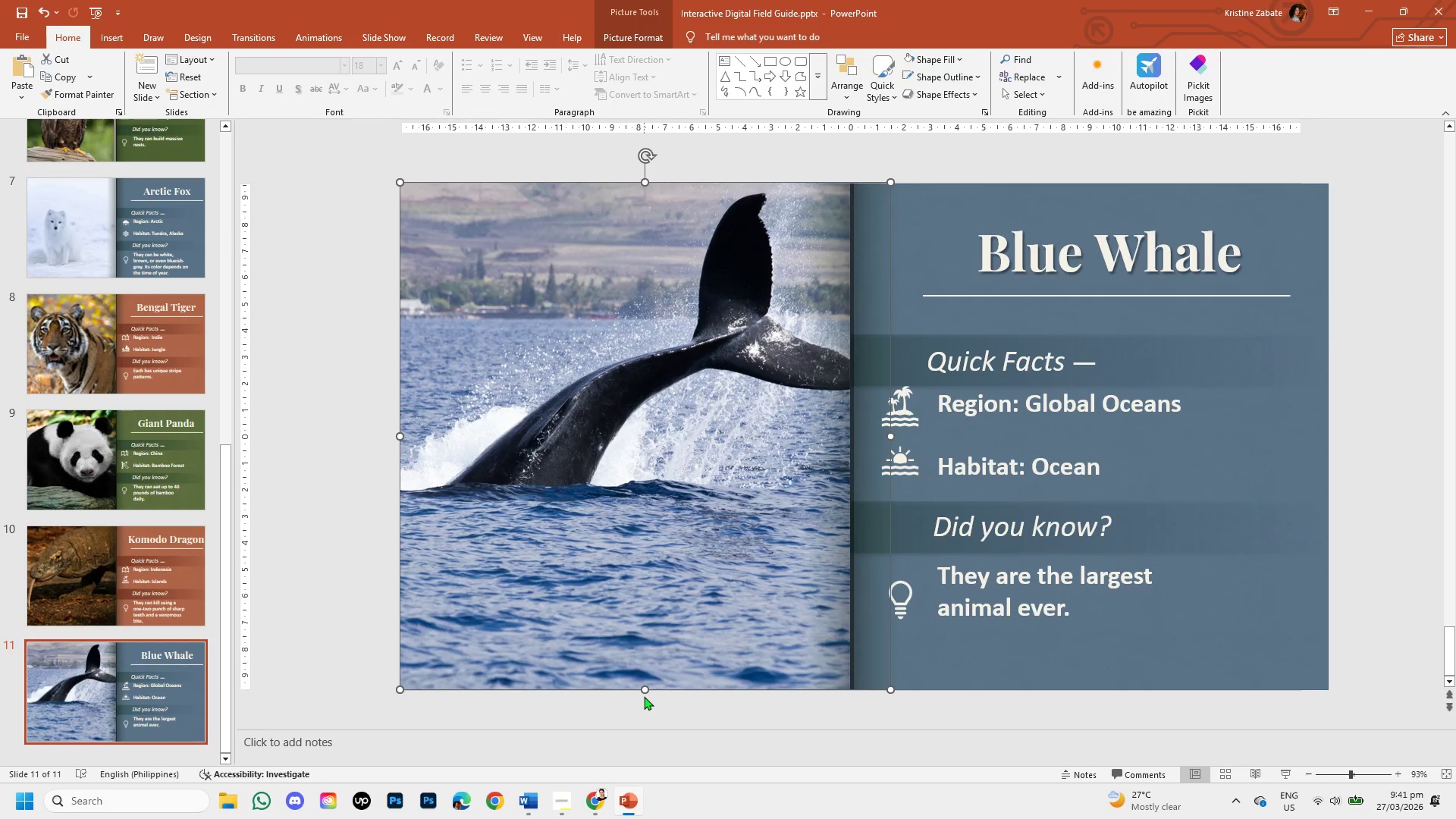 
hold_key(key=ShiftLeft, duration=1.33)
 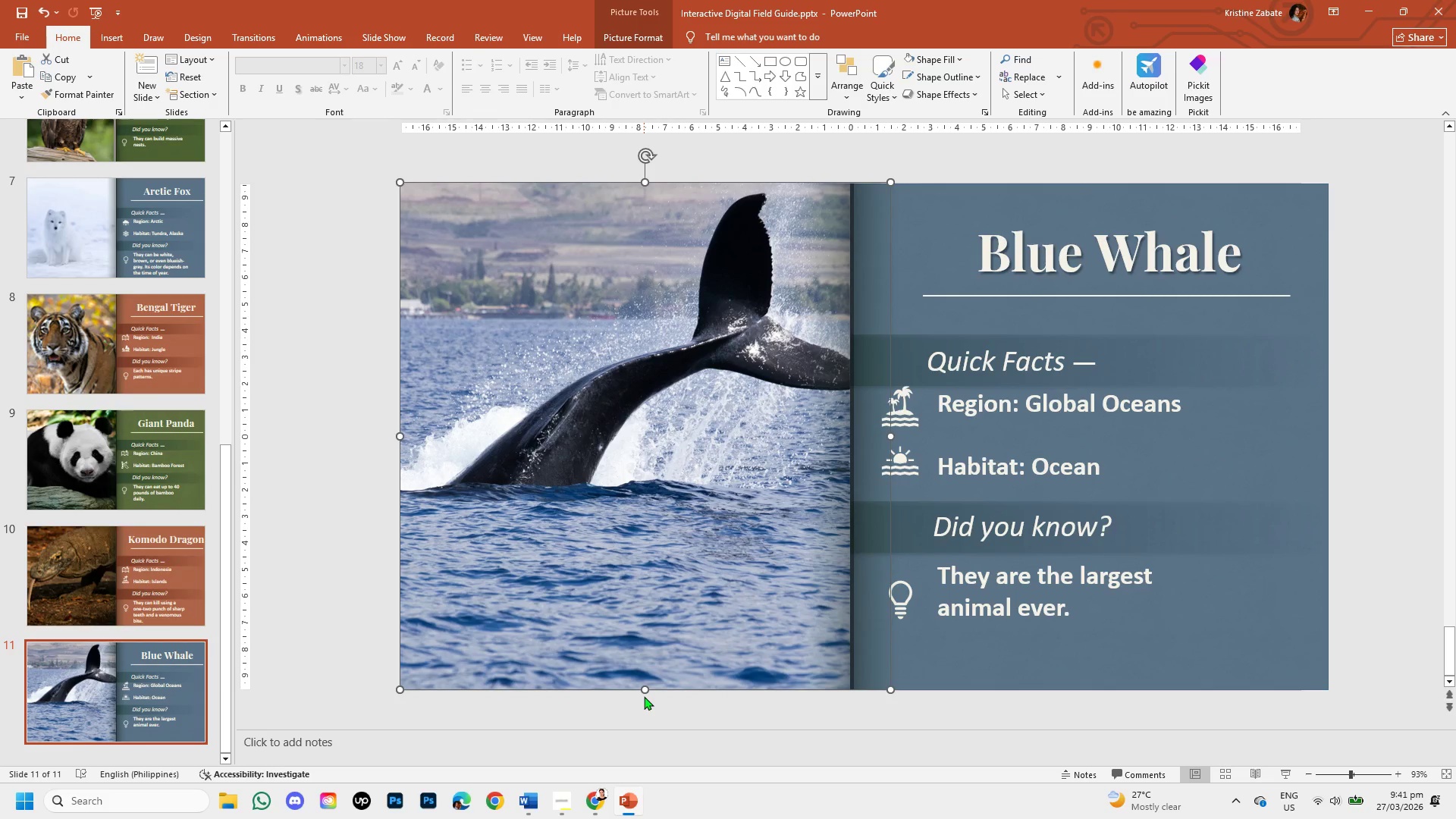 
left_click([644, 696])
 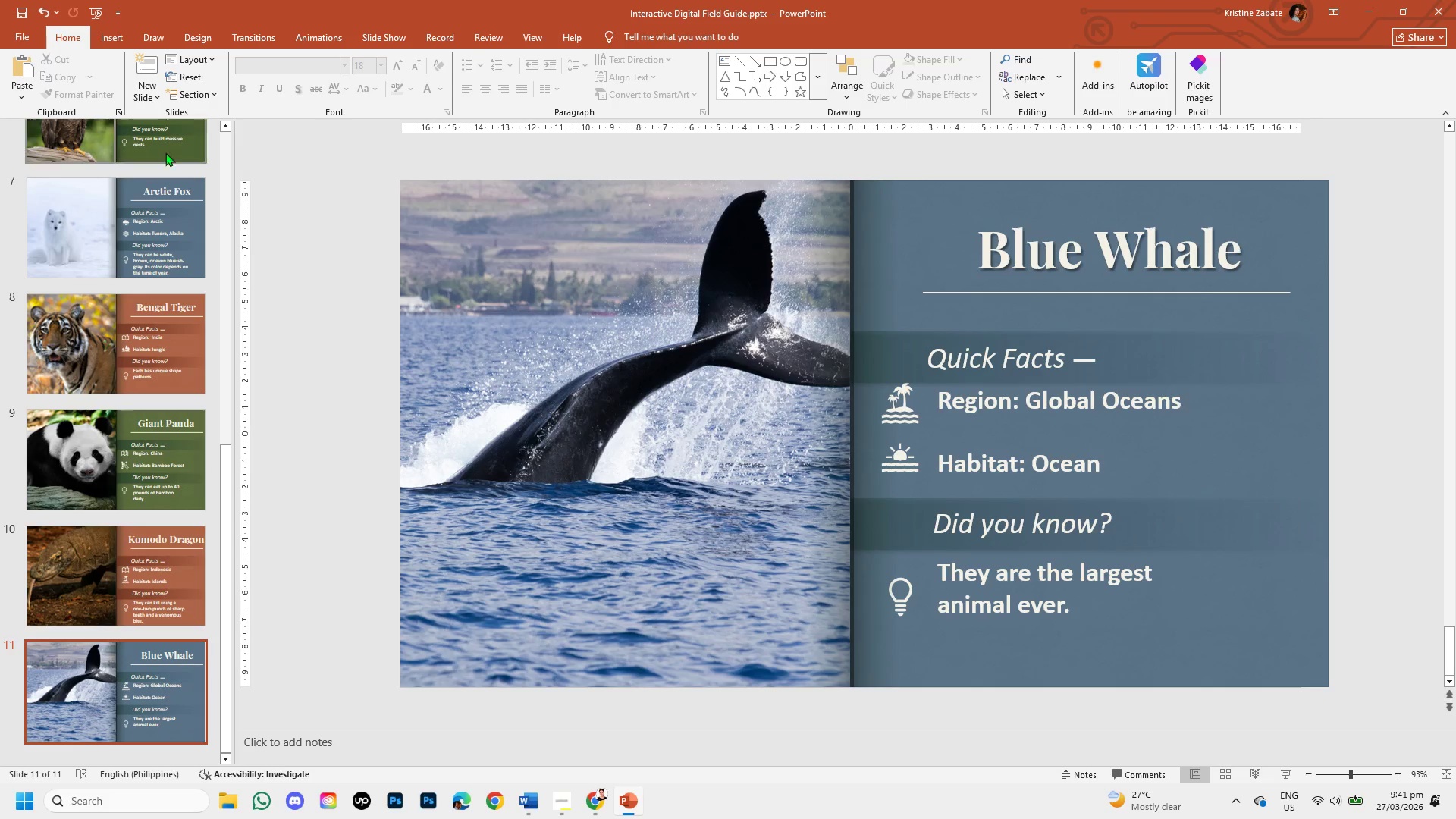 
wait(5.58)
 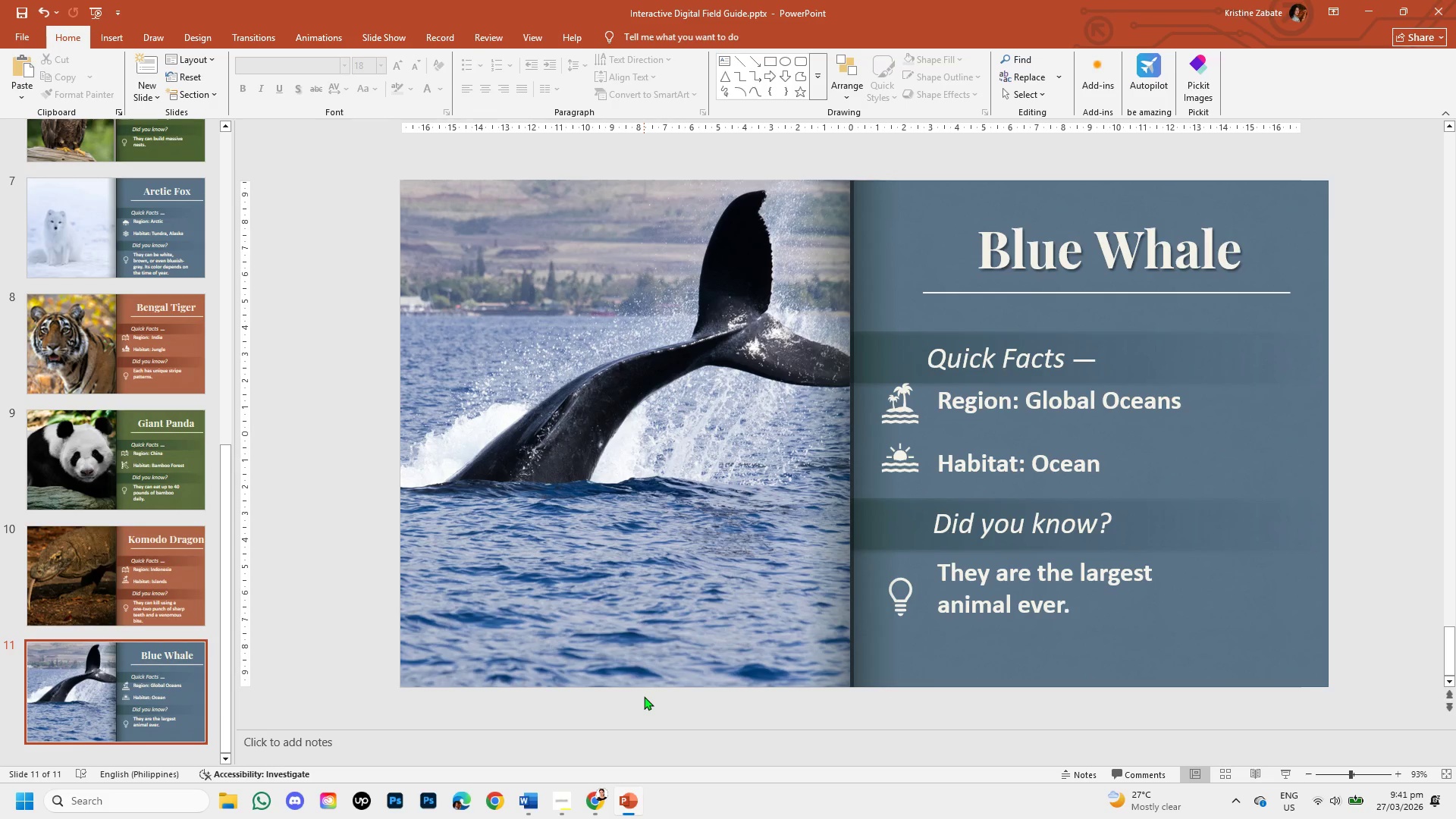 
left_click([372, 240])
 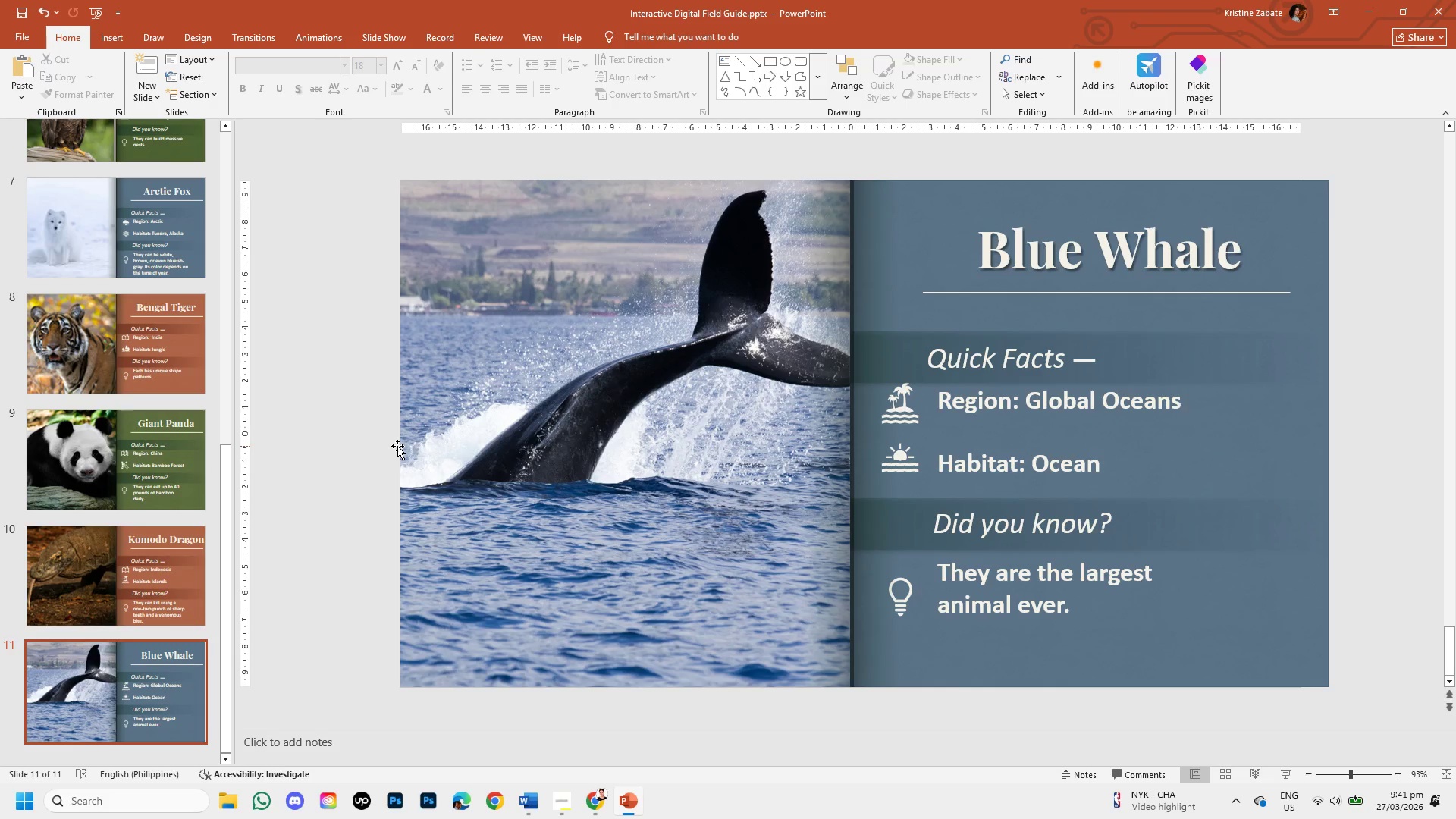 
wait(11.58)
 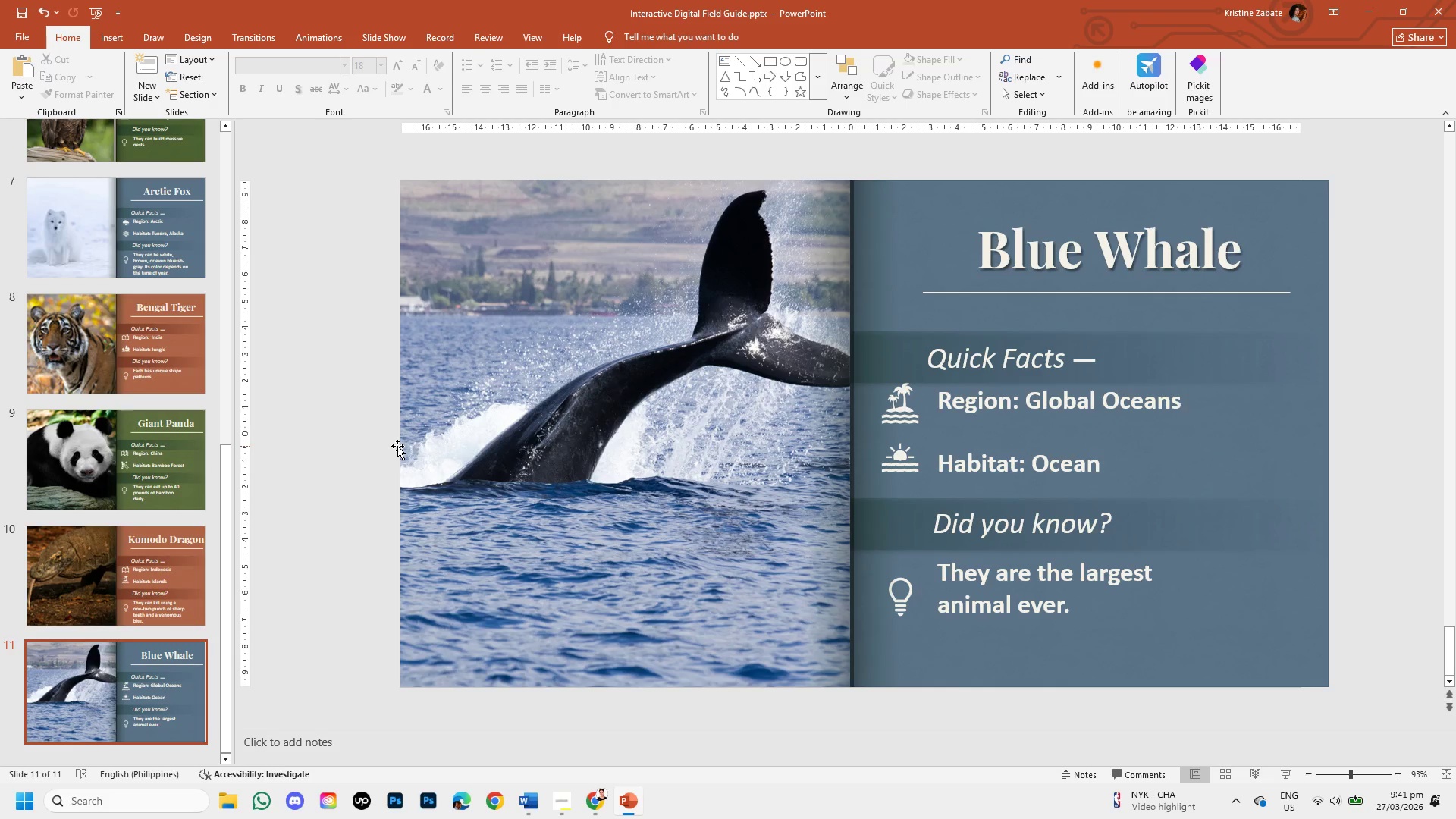 
scroll: coordinate [94, 550], scroll_direction: down, amount: 2.0
 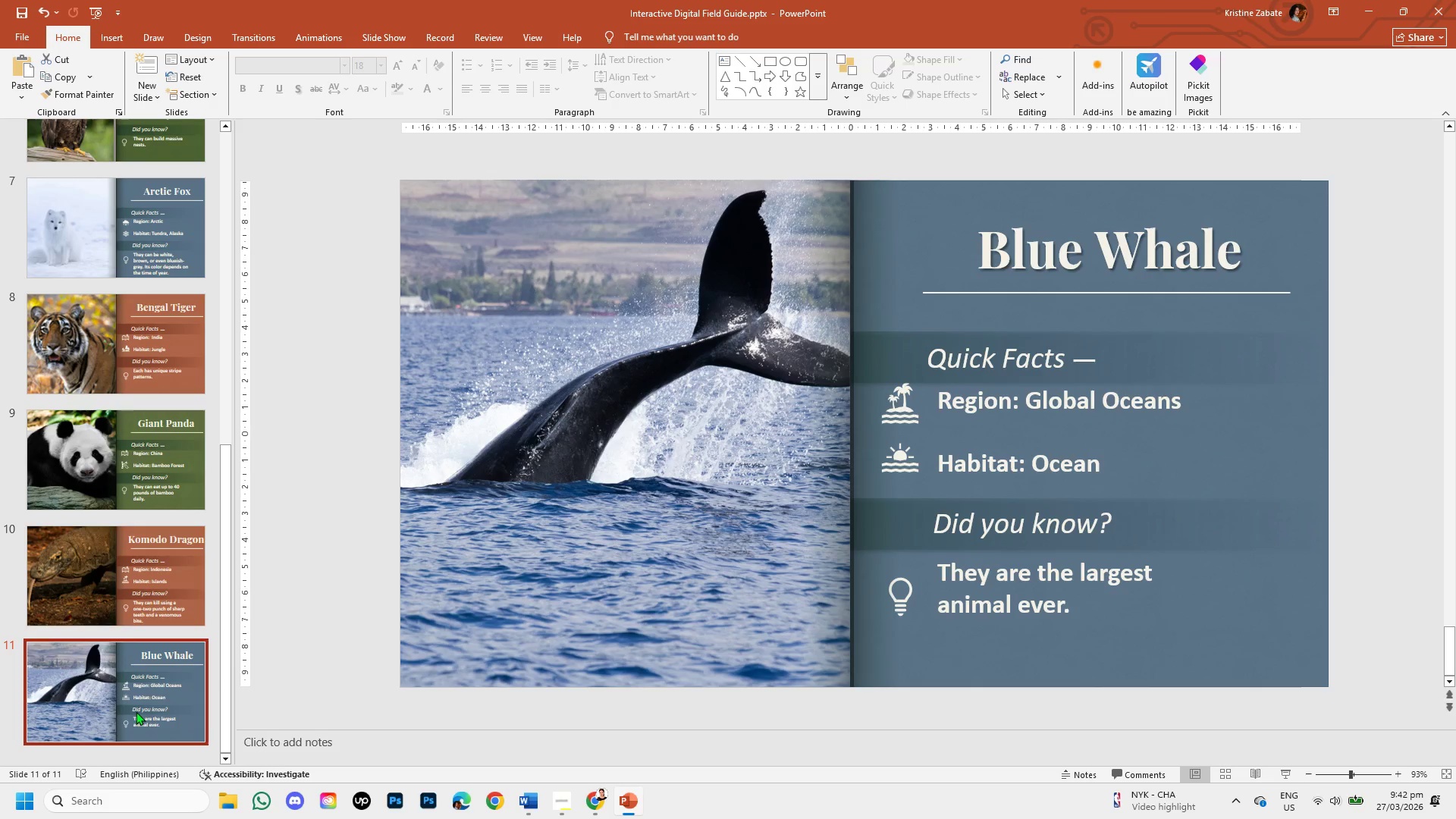 
left_click([136, 711])
 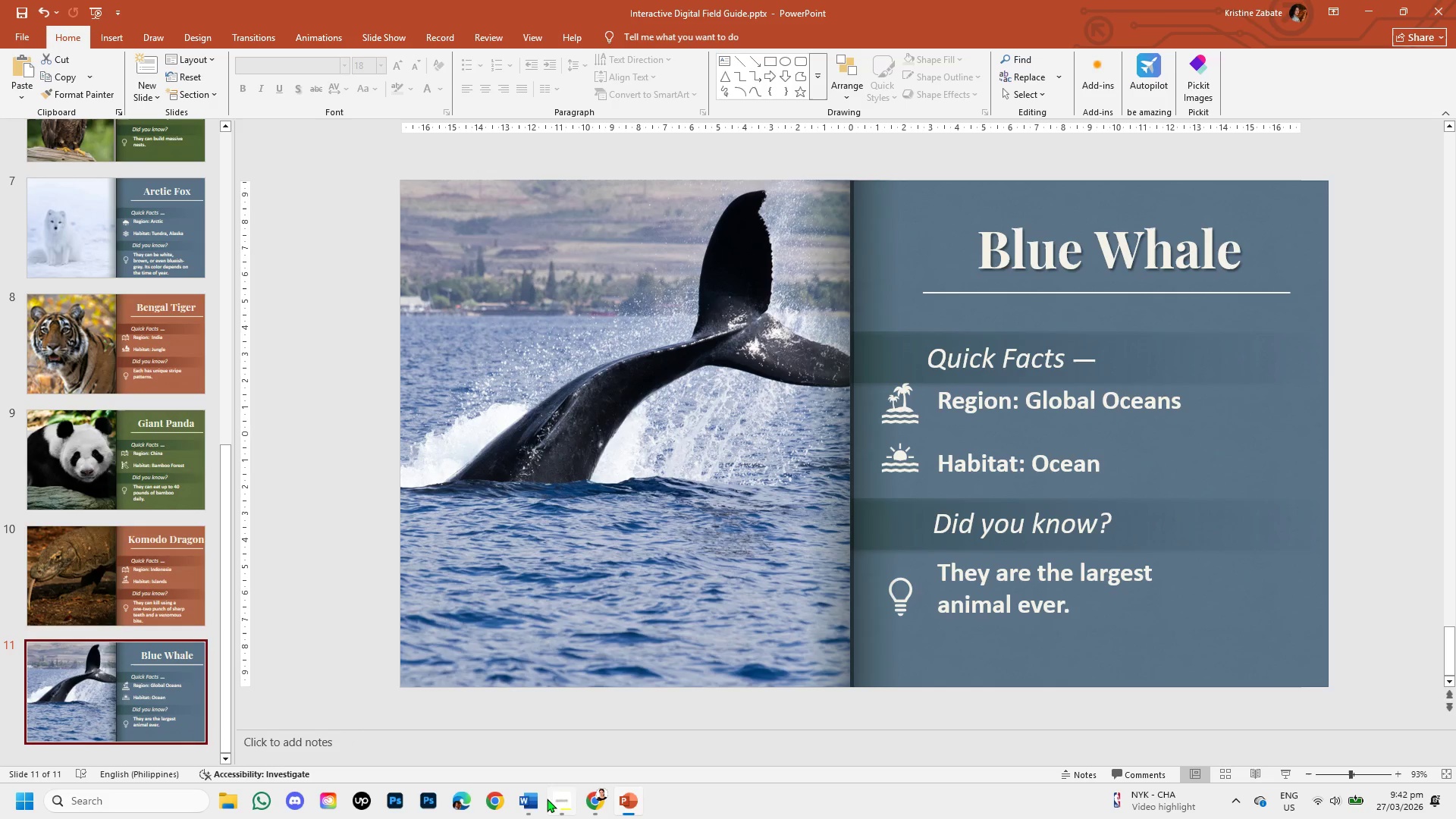 
left_click([548, 796])